 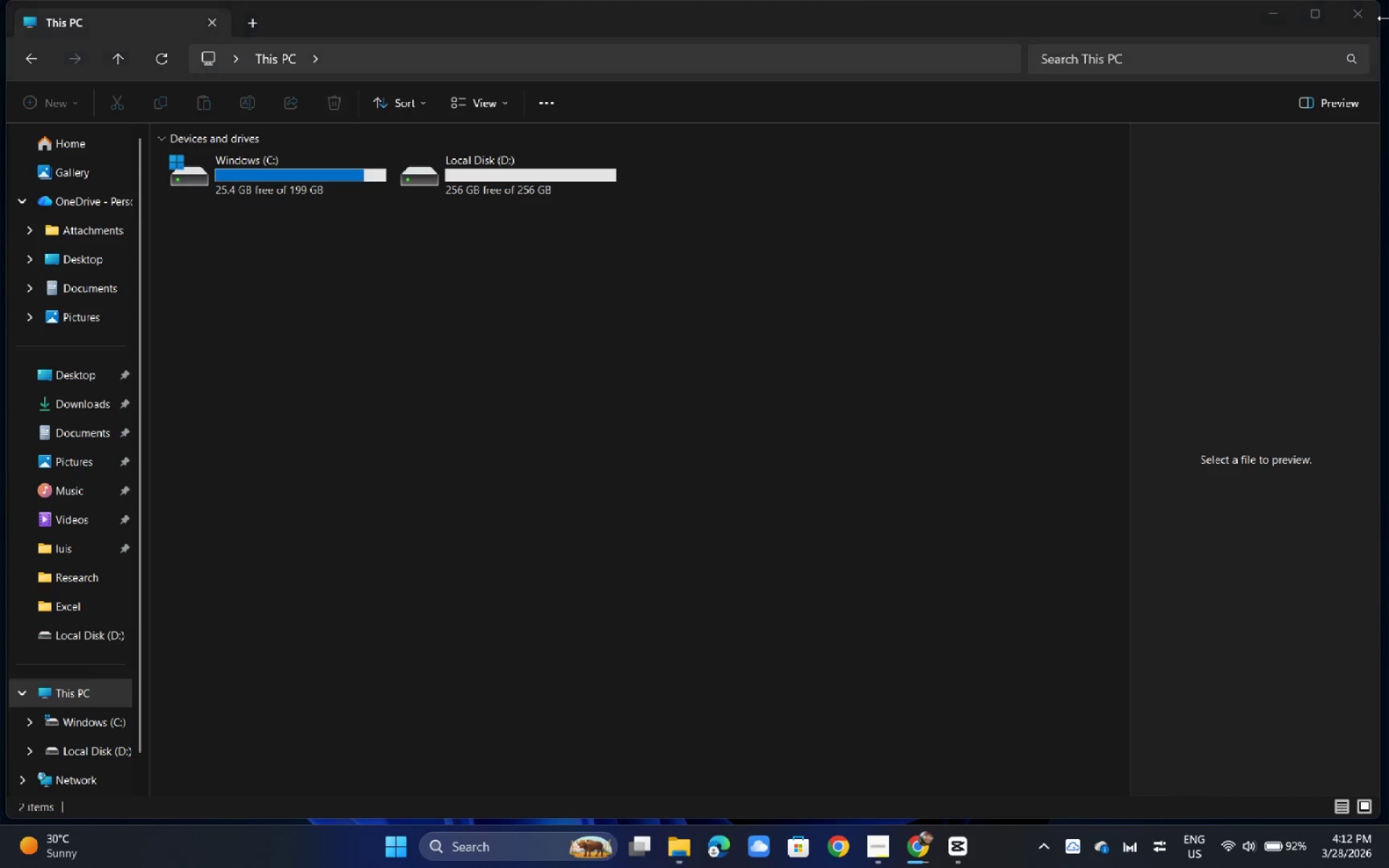 
left_click([1376, 20])
 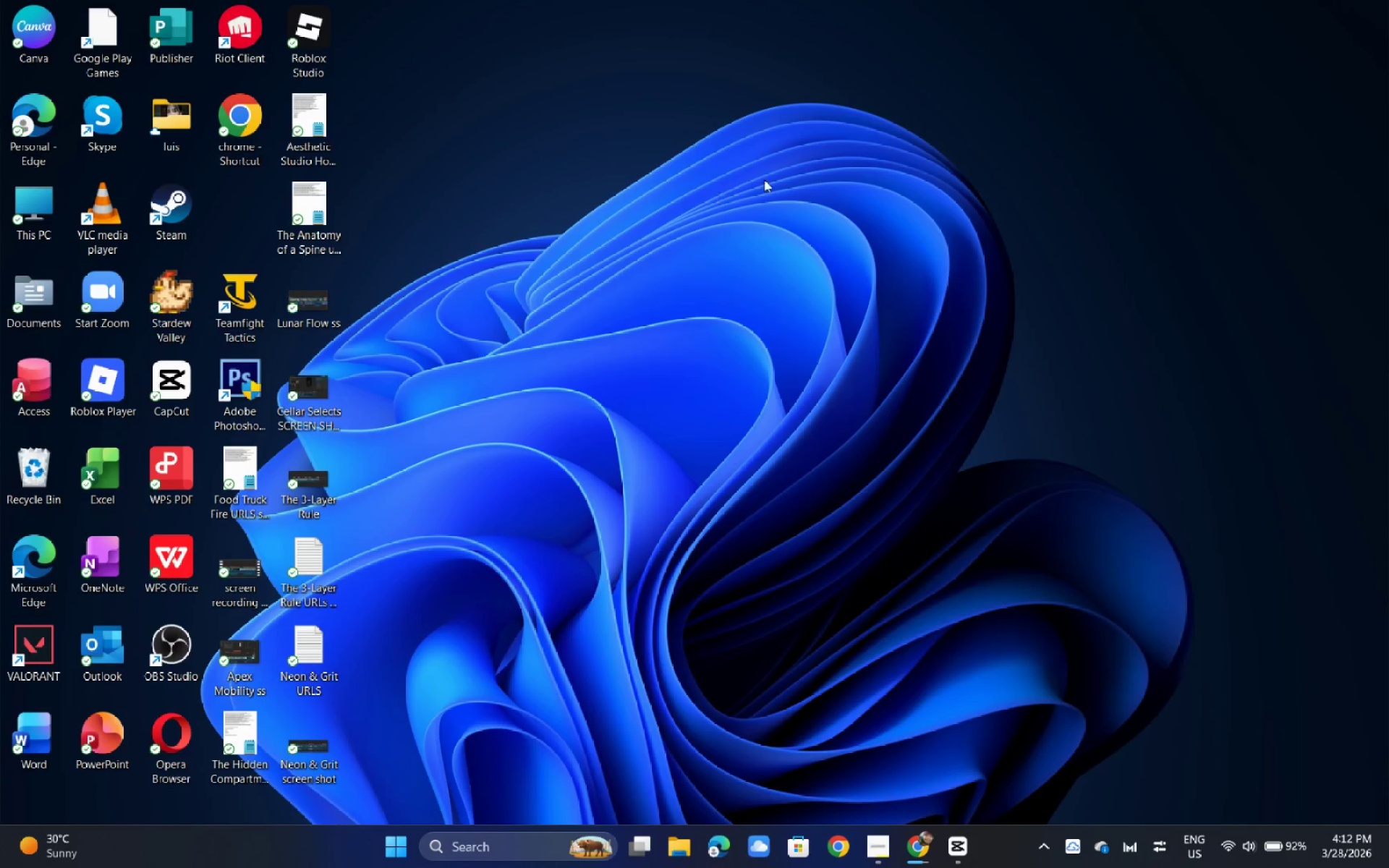 
right_click([694, 195])
 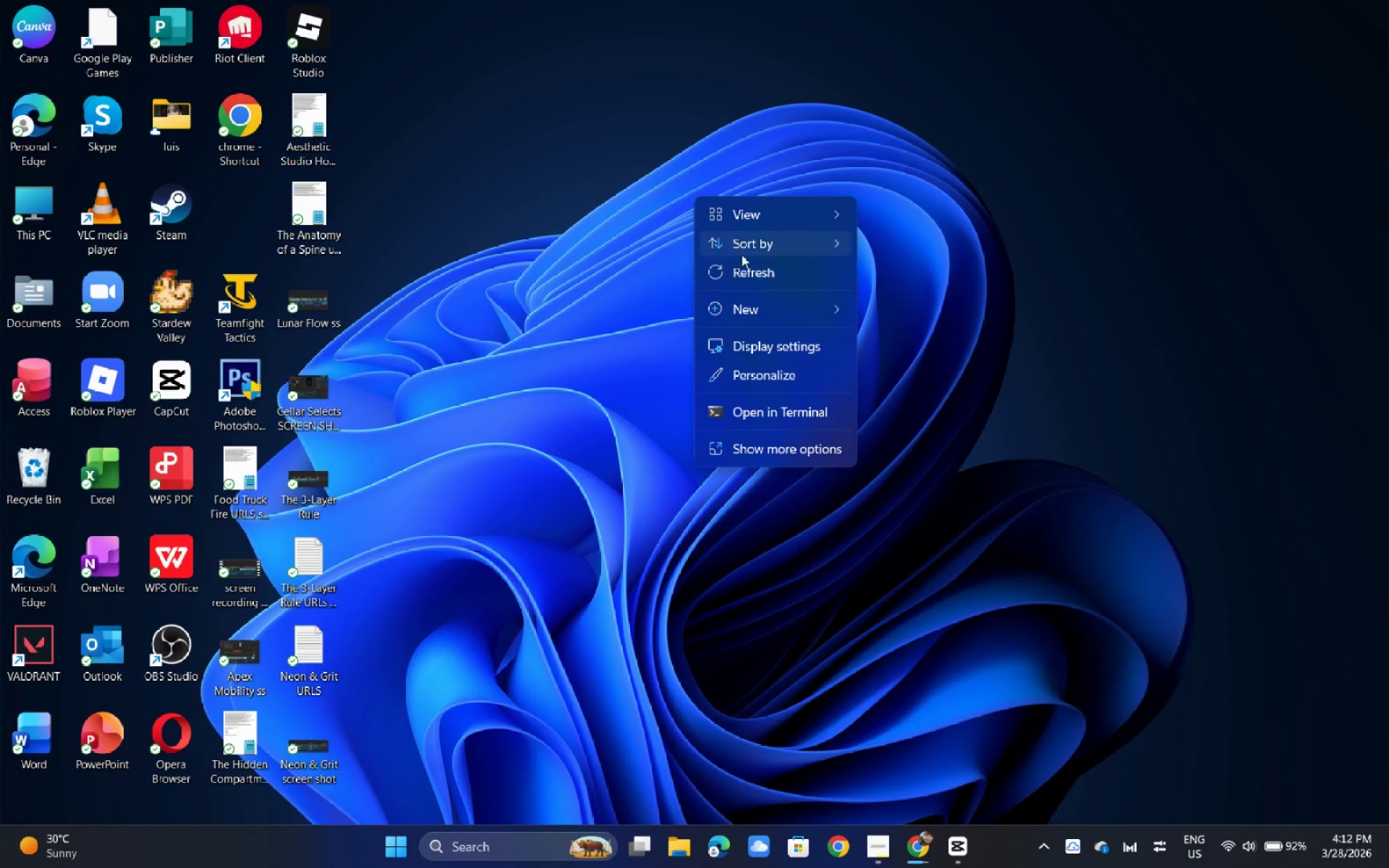 
left_click([747, 266])
 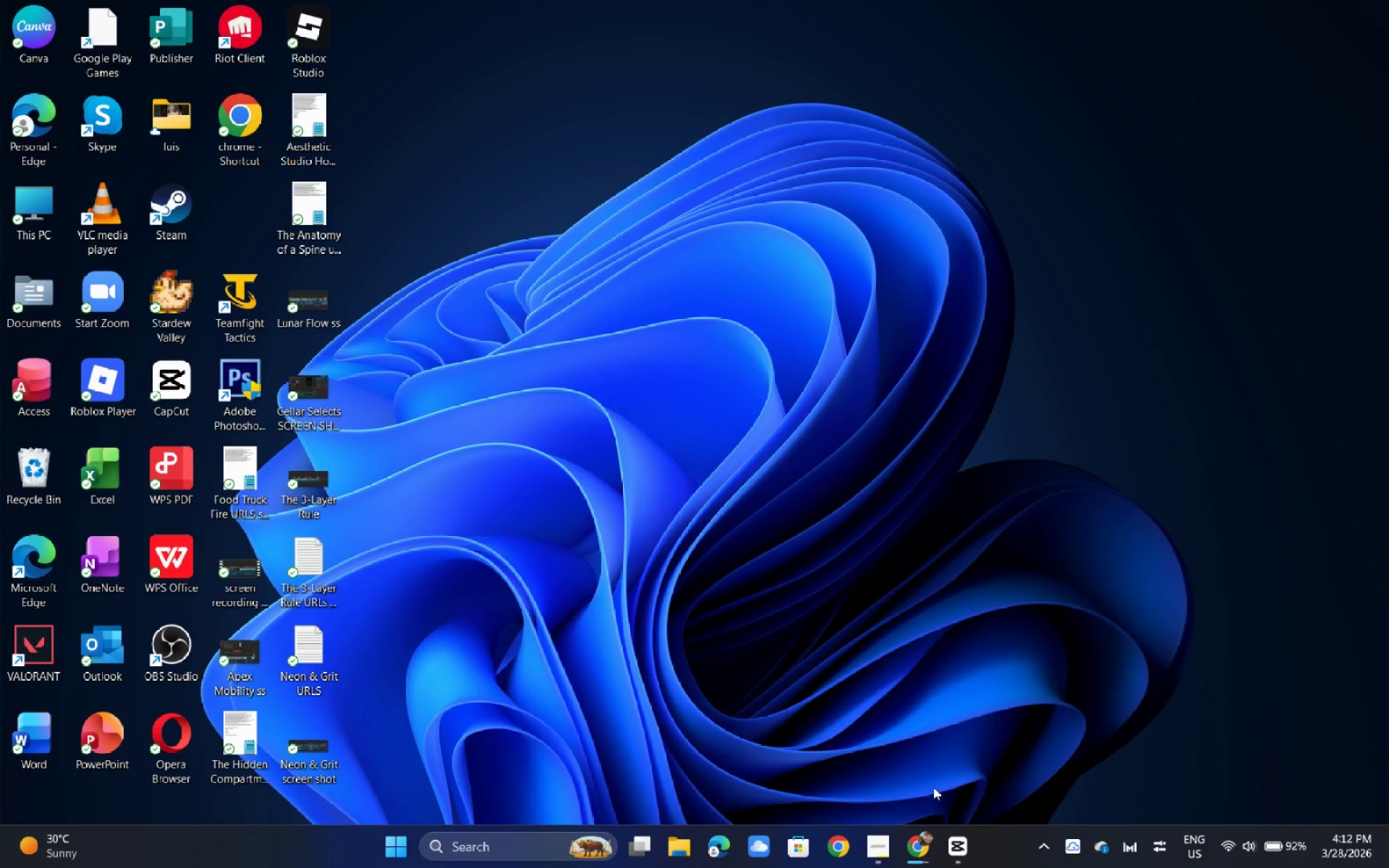 
left_click([923, 827])
 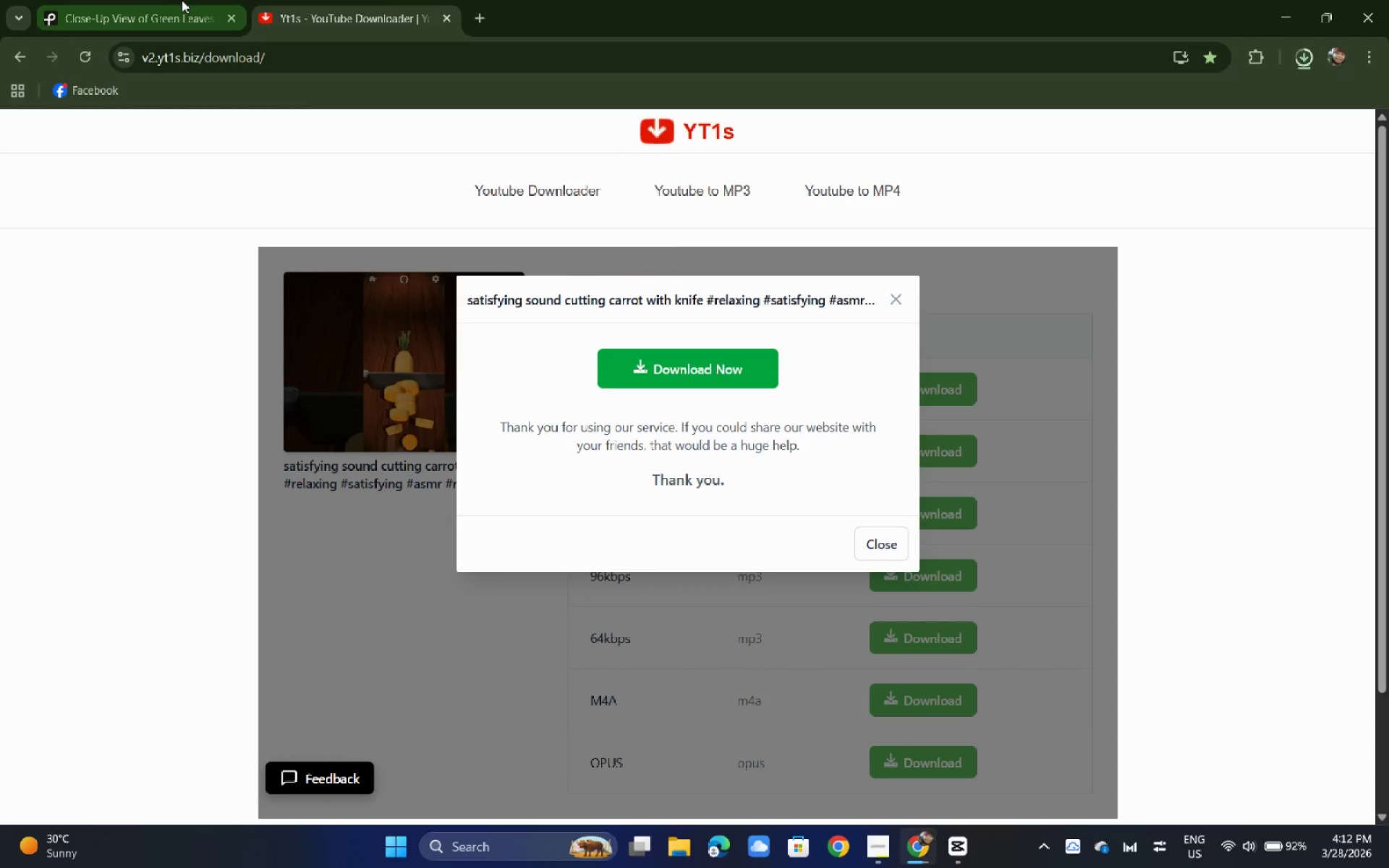 
left_click([185, 0])
 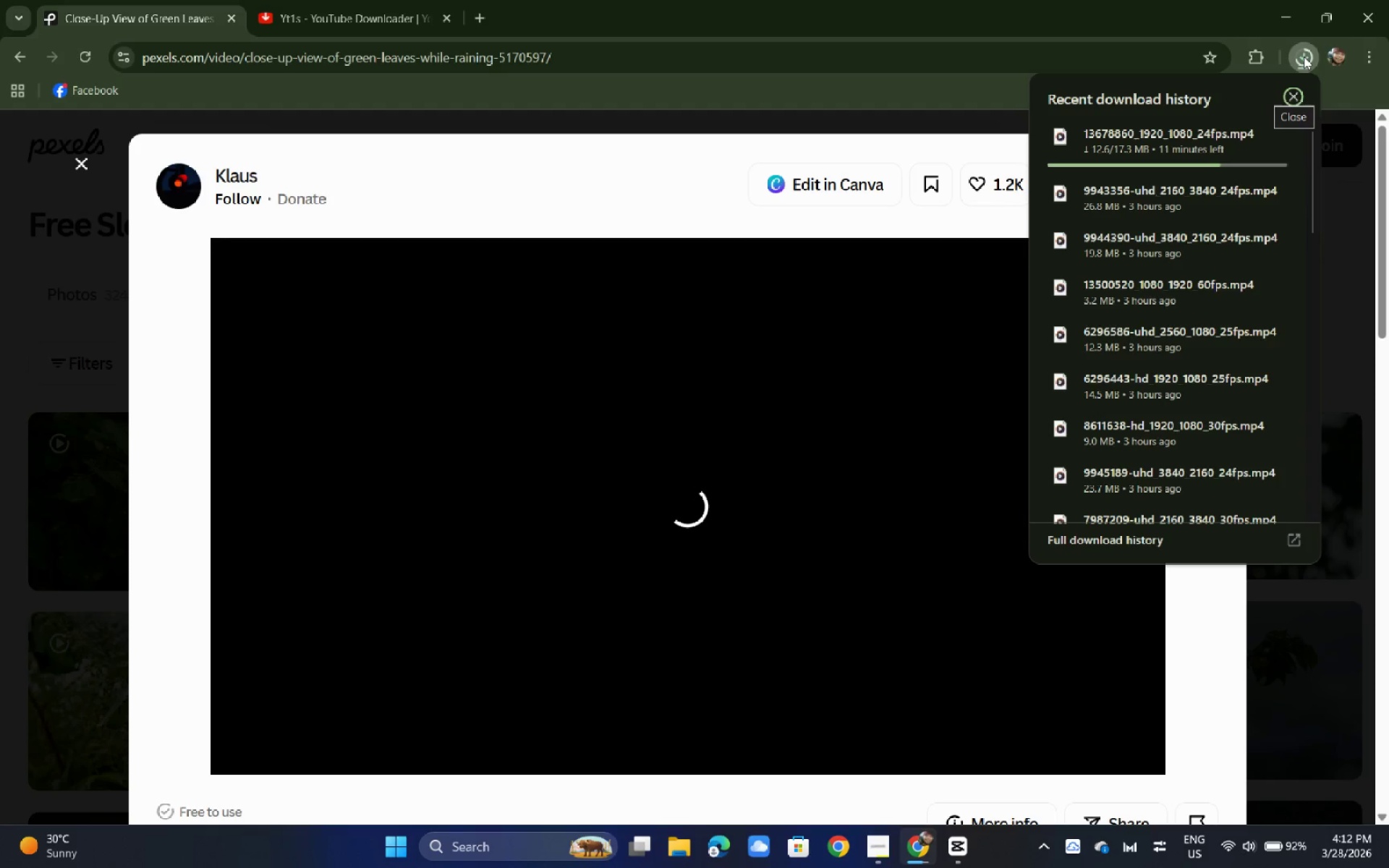 
left_click([1304, 56])
 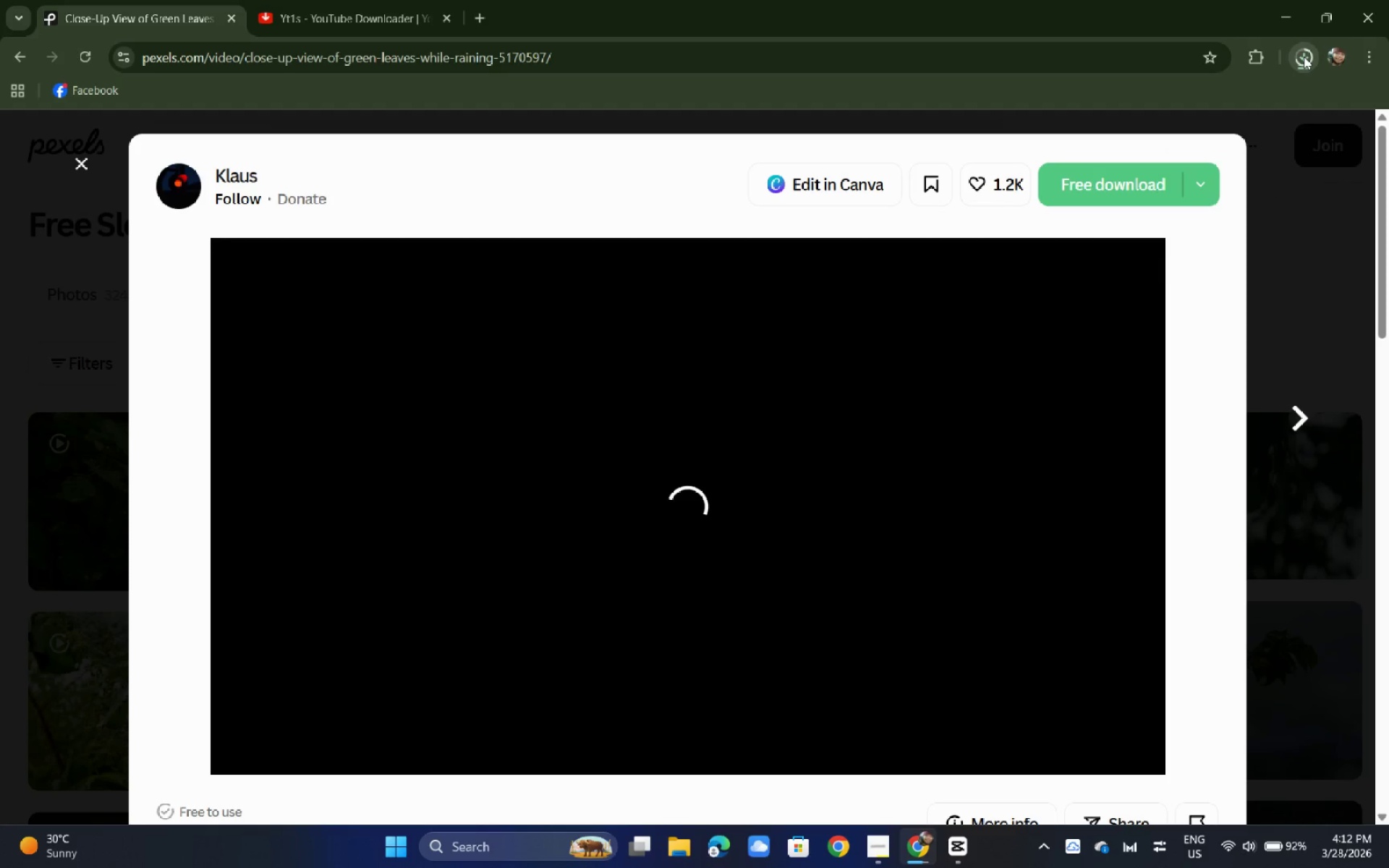 
left_click([1304, 56])
 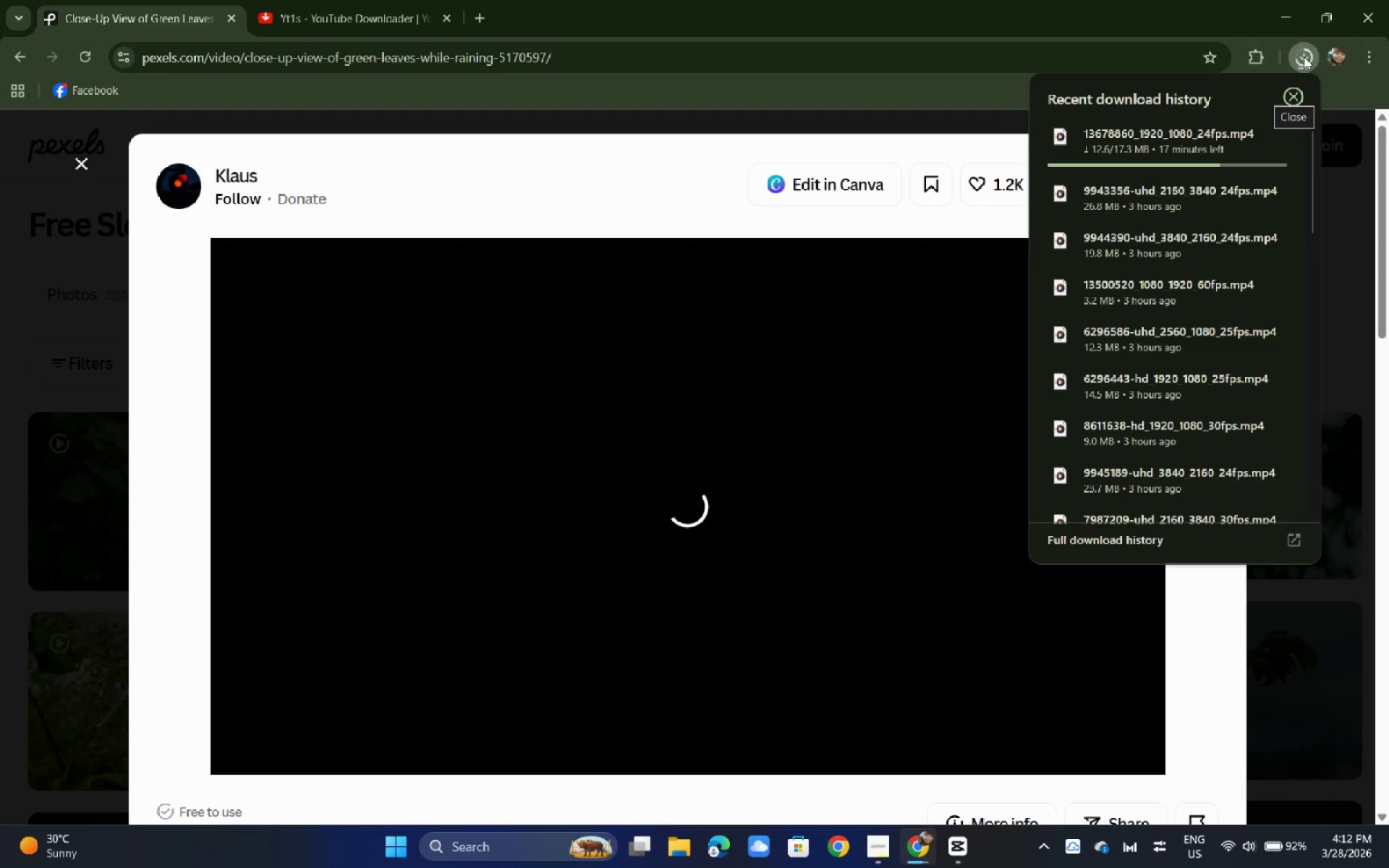 
left_click([1353, 250])
 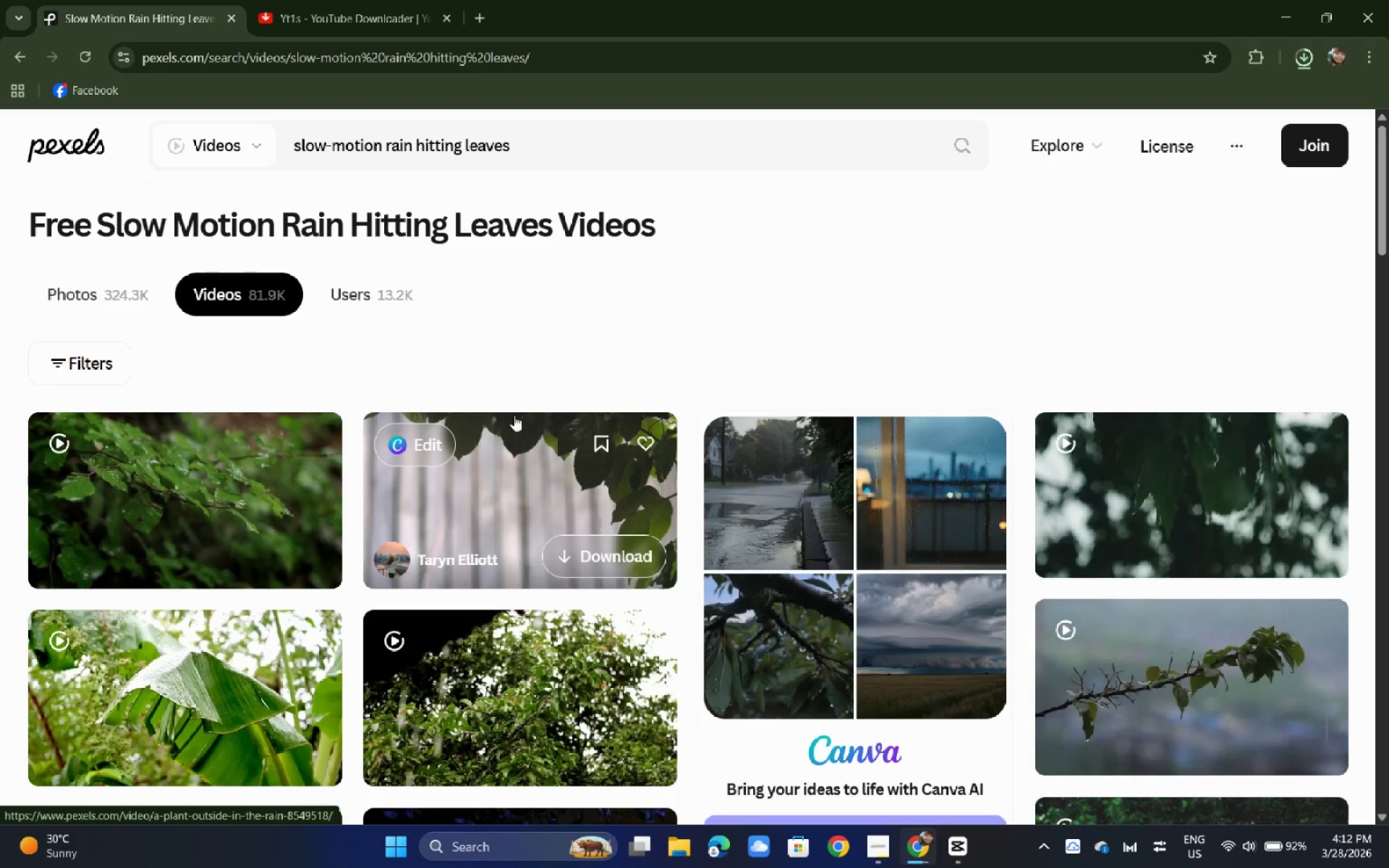 
scroll: coordinate [135, 394], scroll_direction: down, amount: 9.0
 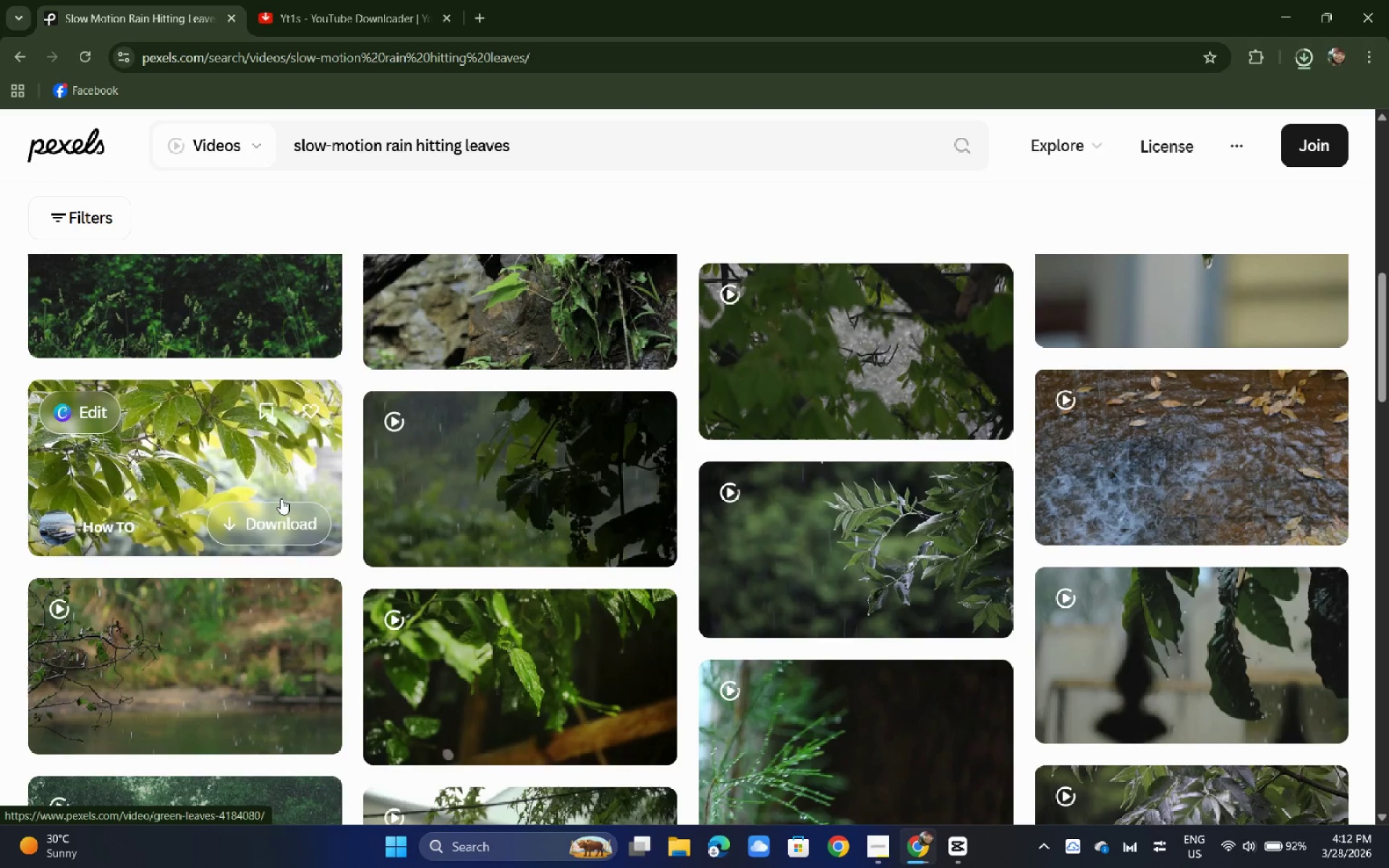 
left_click([508, 647])
 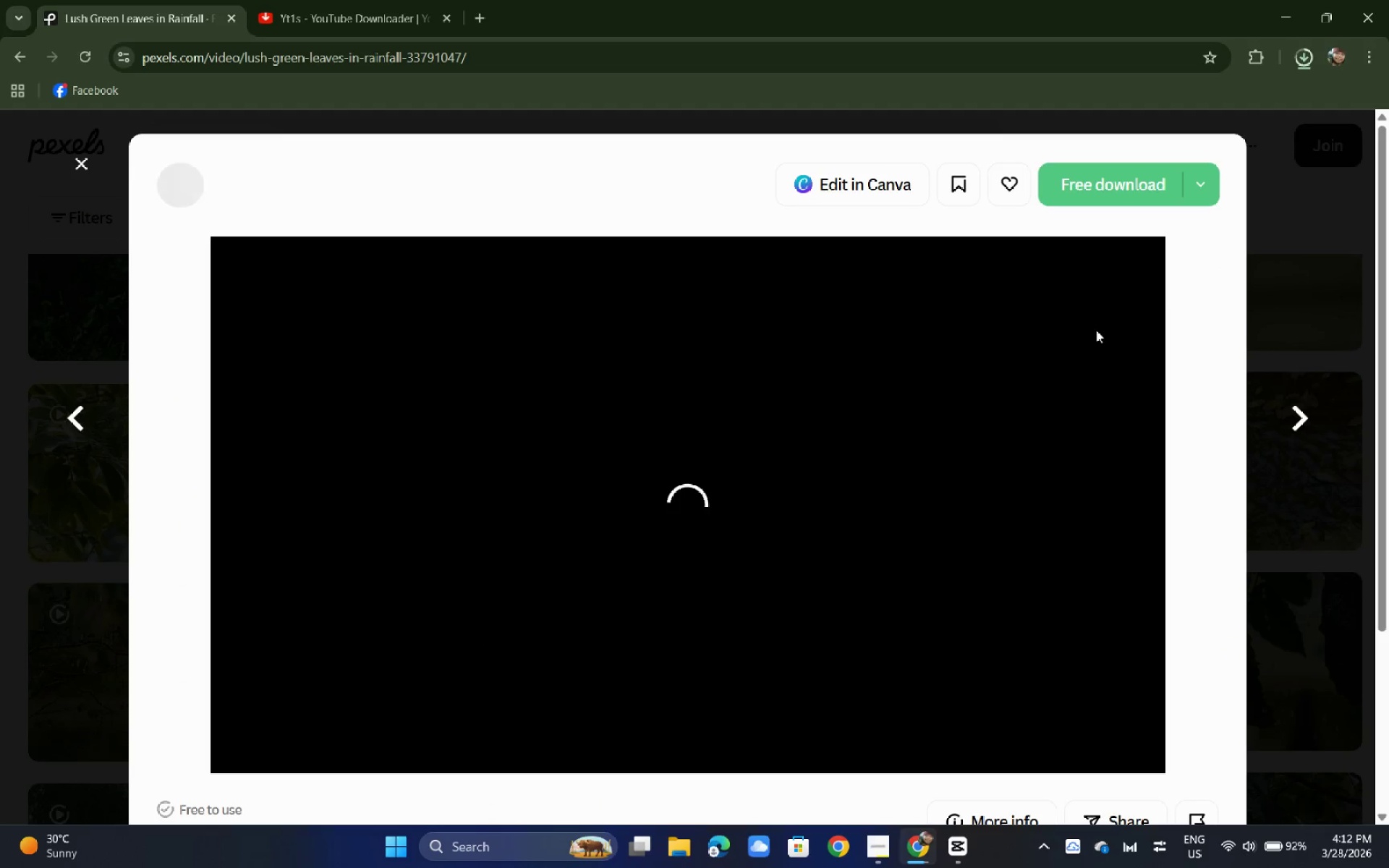 
left_click([1301, 67])
 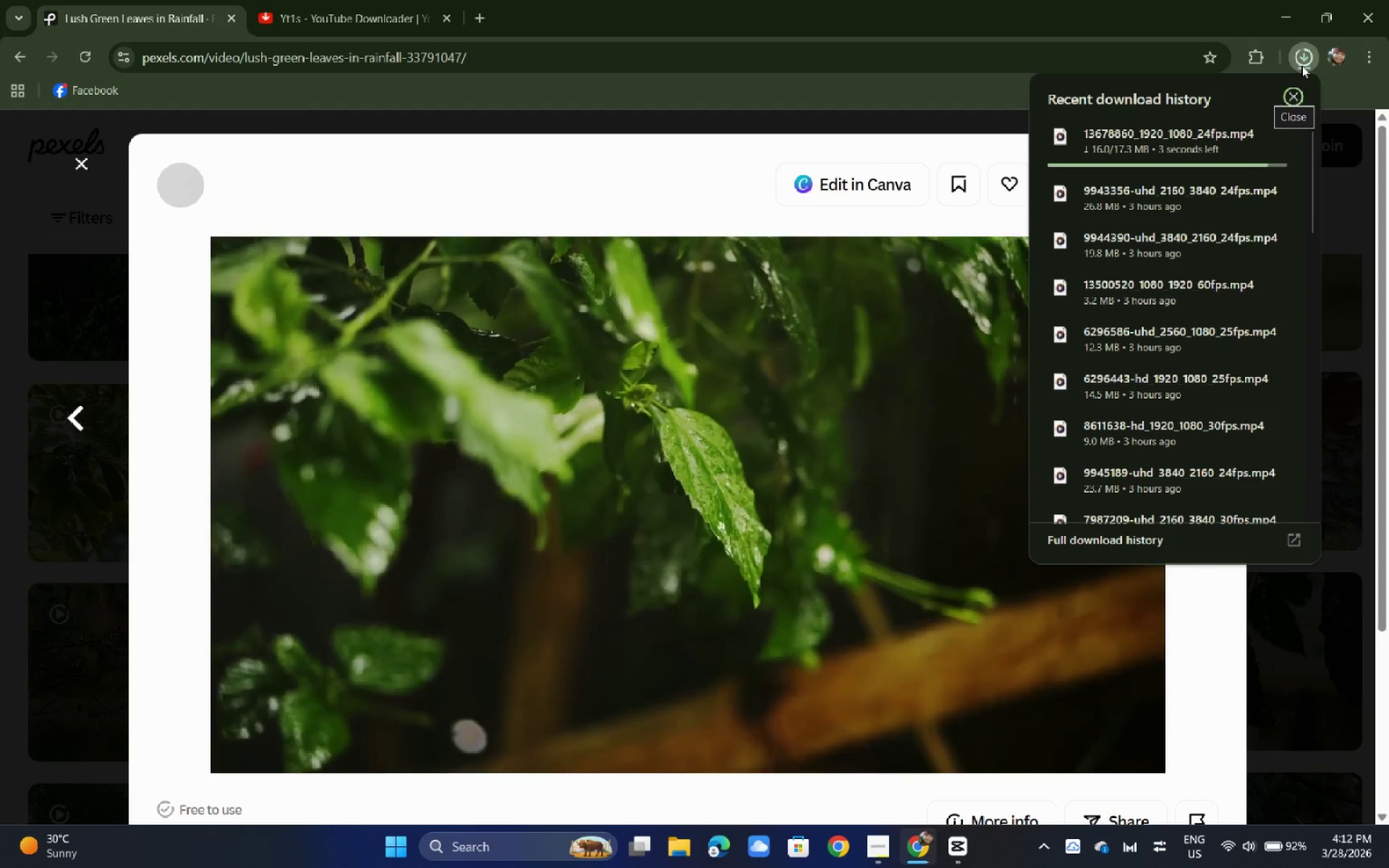 
left_click([1301, 65])
 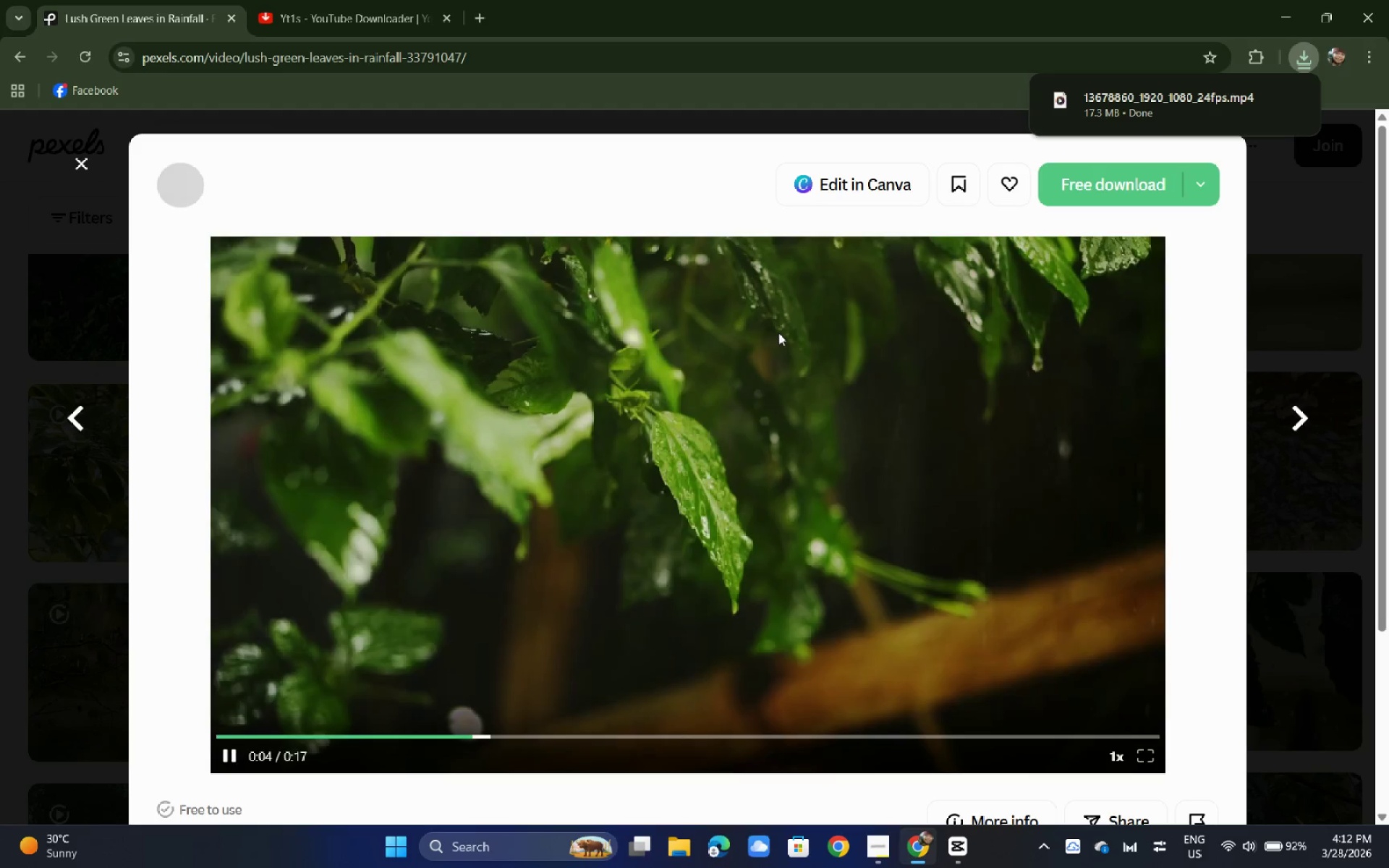 
wait(5.95)
 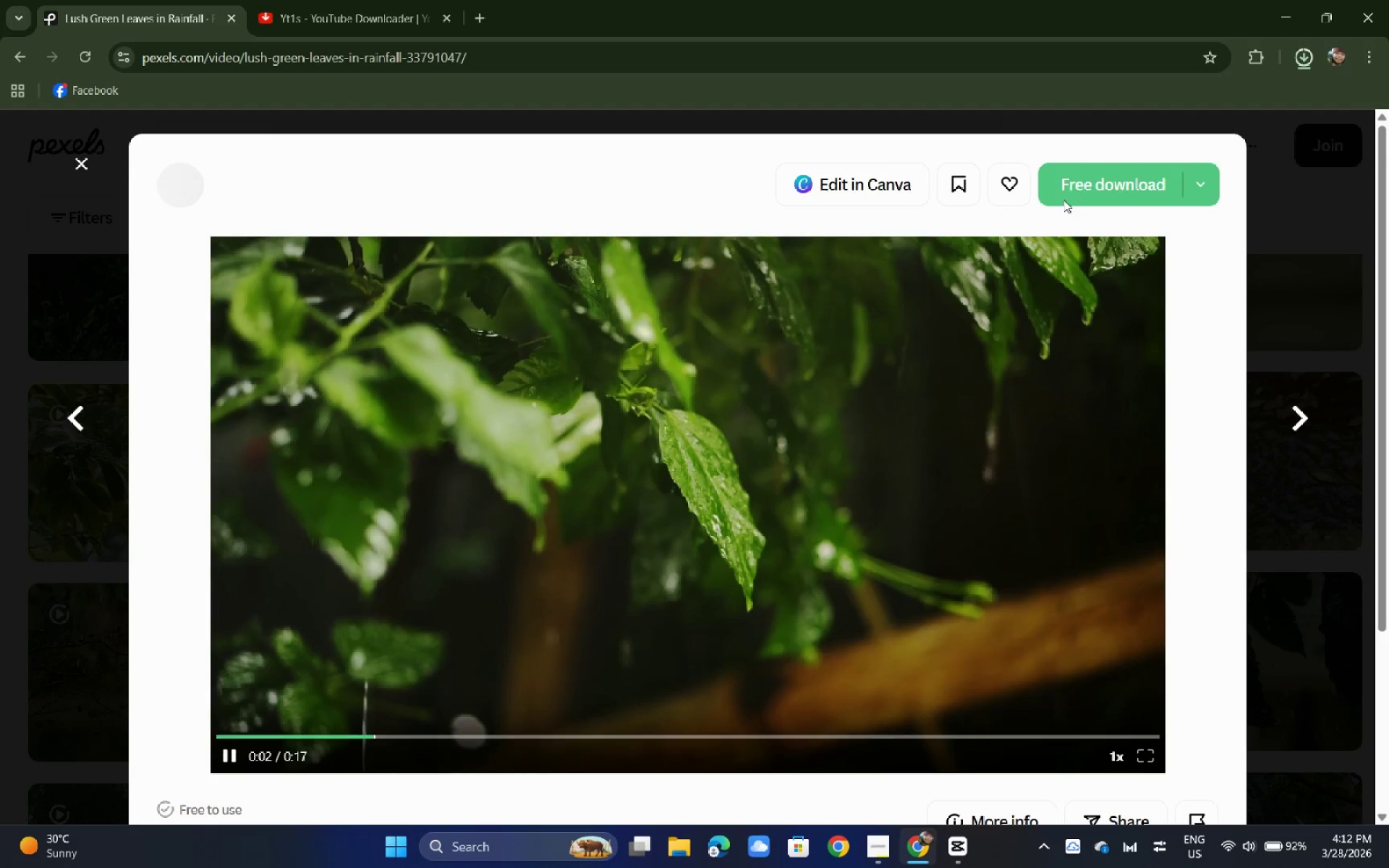 
left_click([1128, 184])
 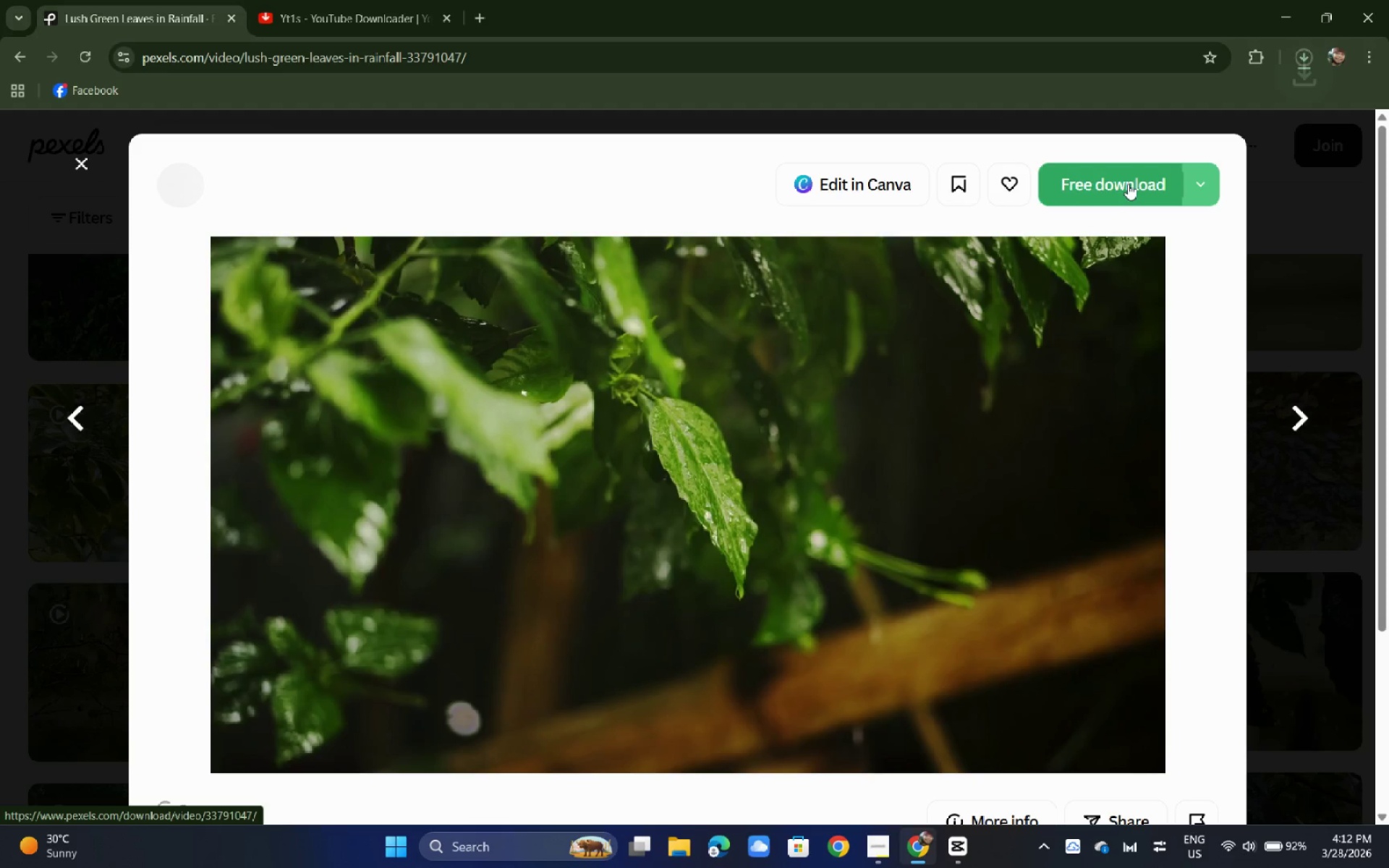 
left_click([0, 355])
 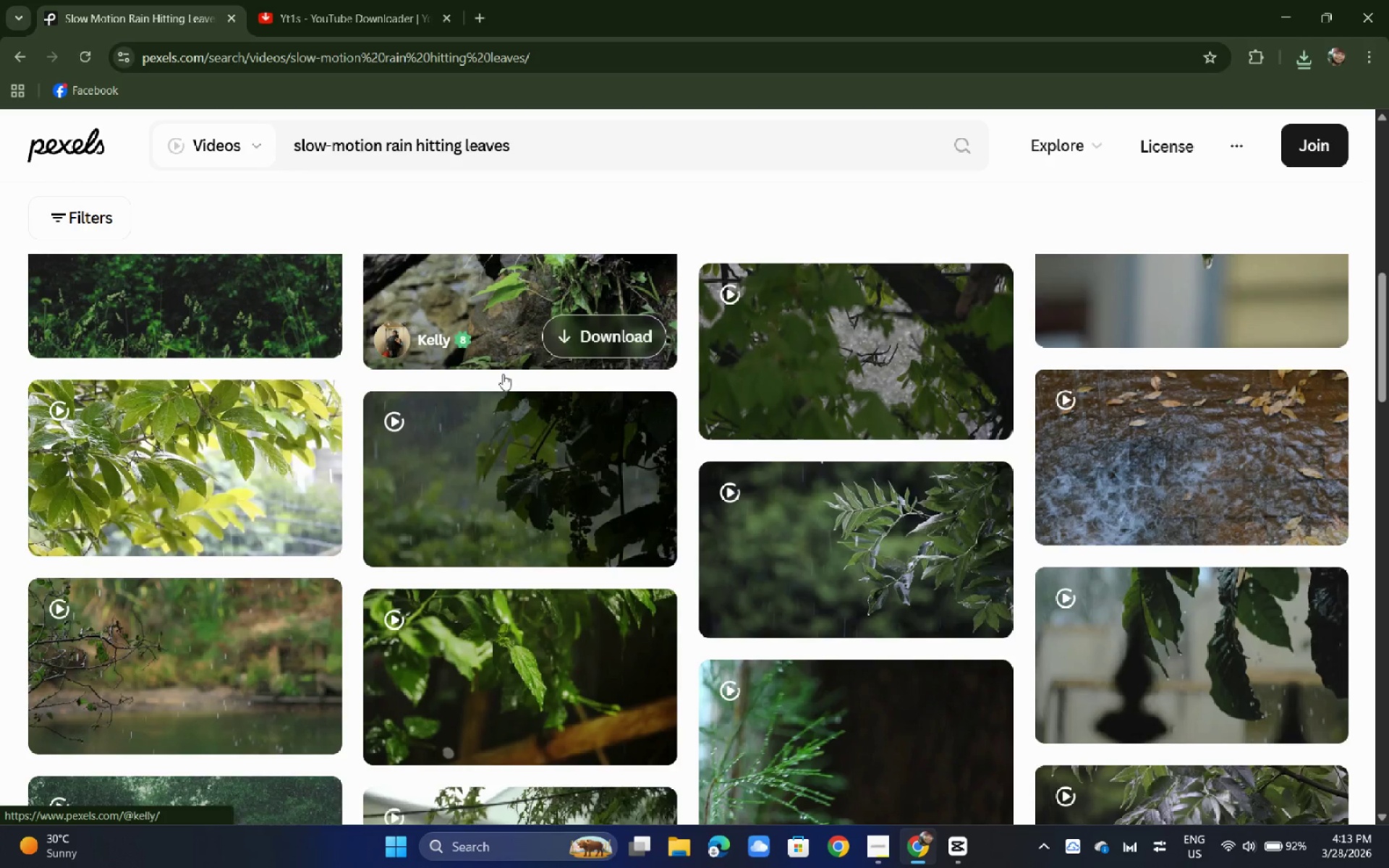 
wait(5.08)
 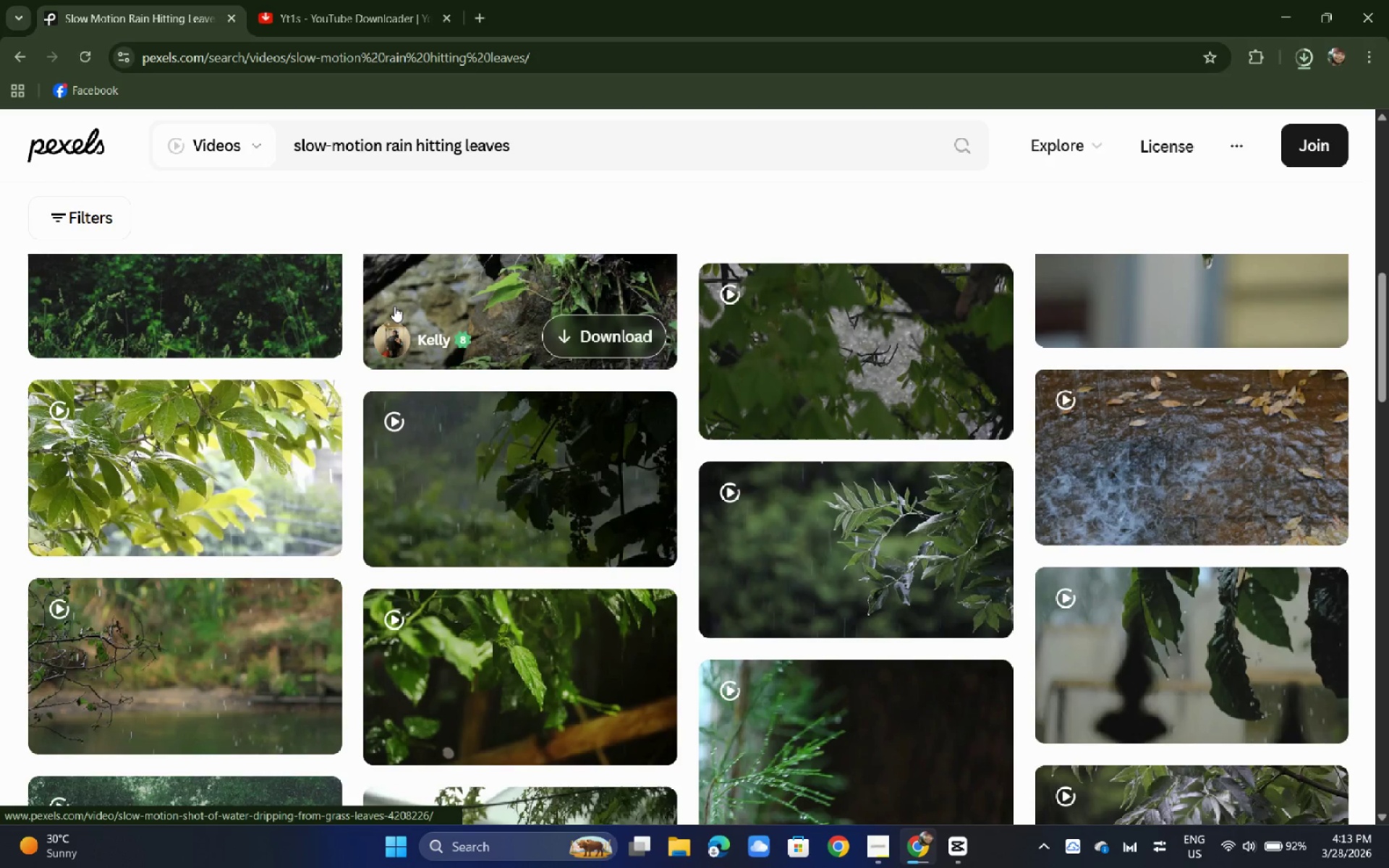 
left_click([1178, 634])
 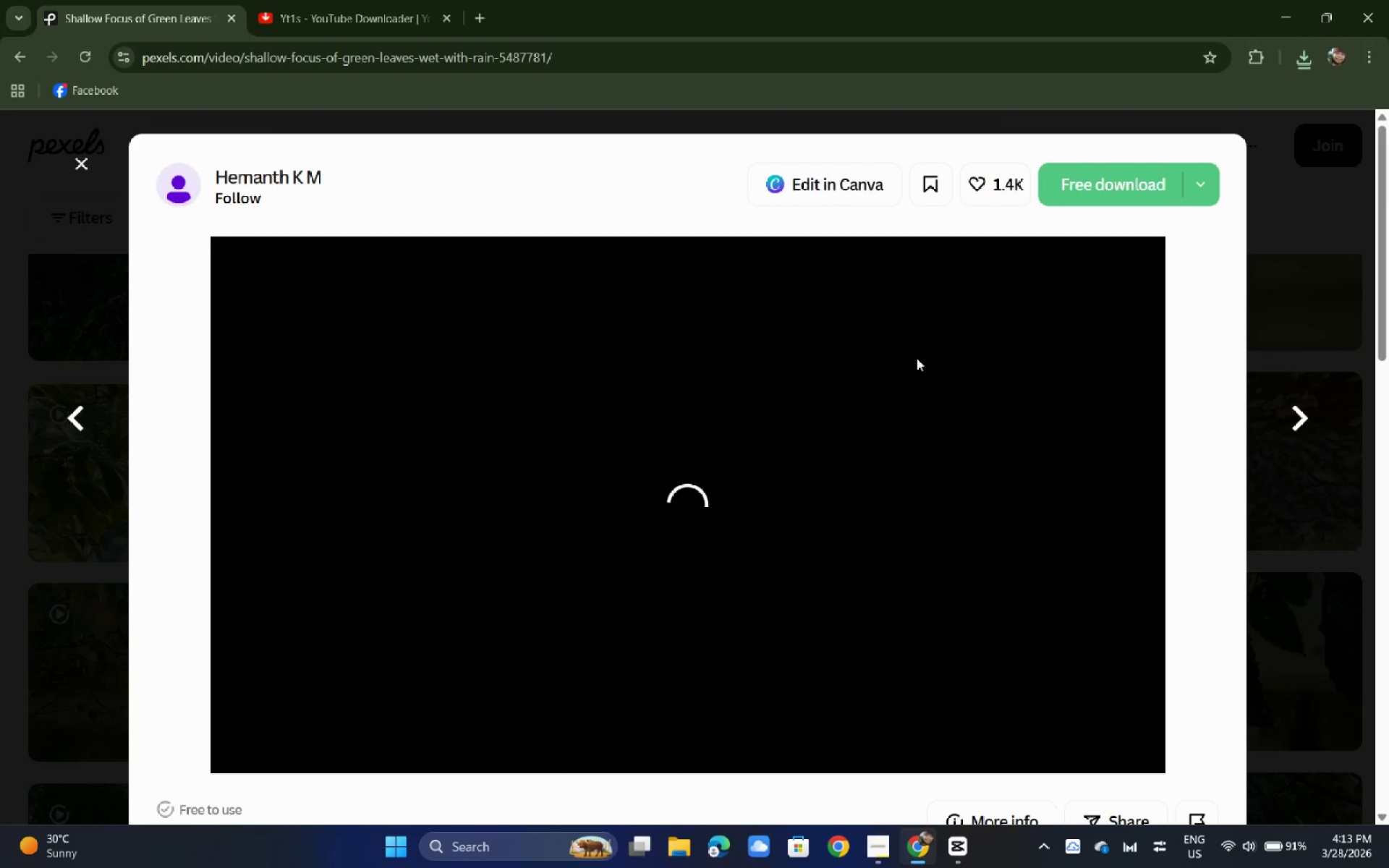 
wait(9.61)
 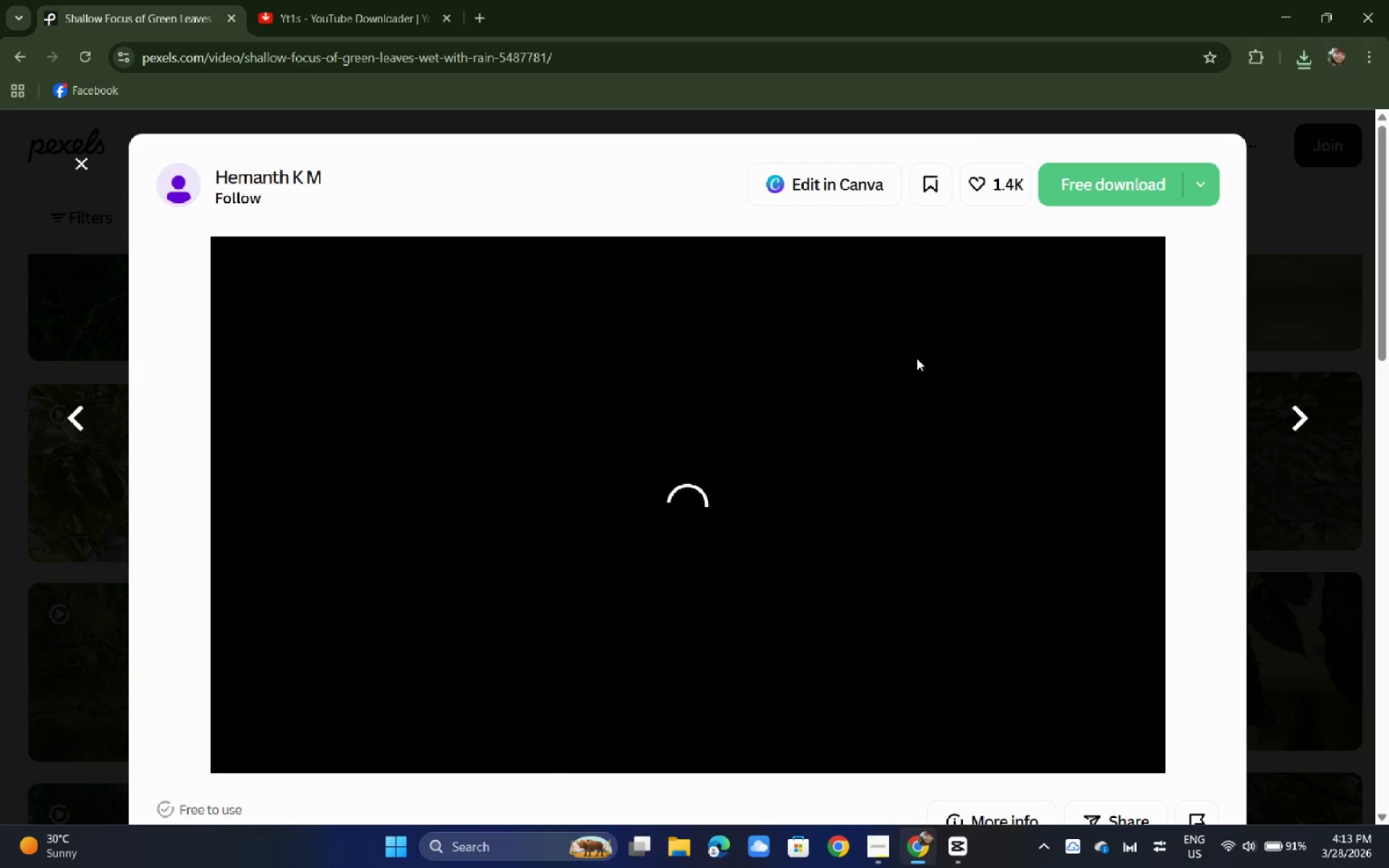 
left_click([0, 496])
 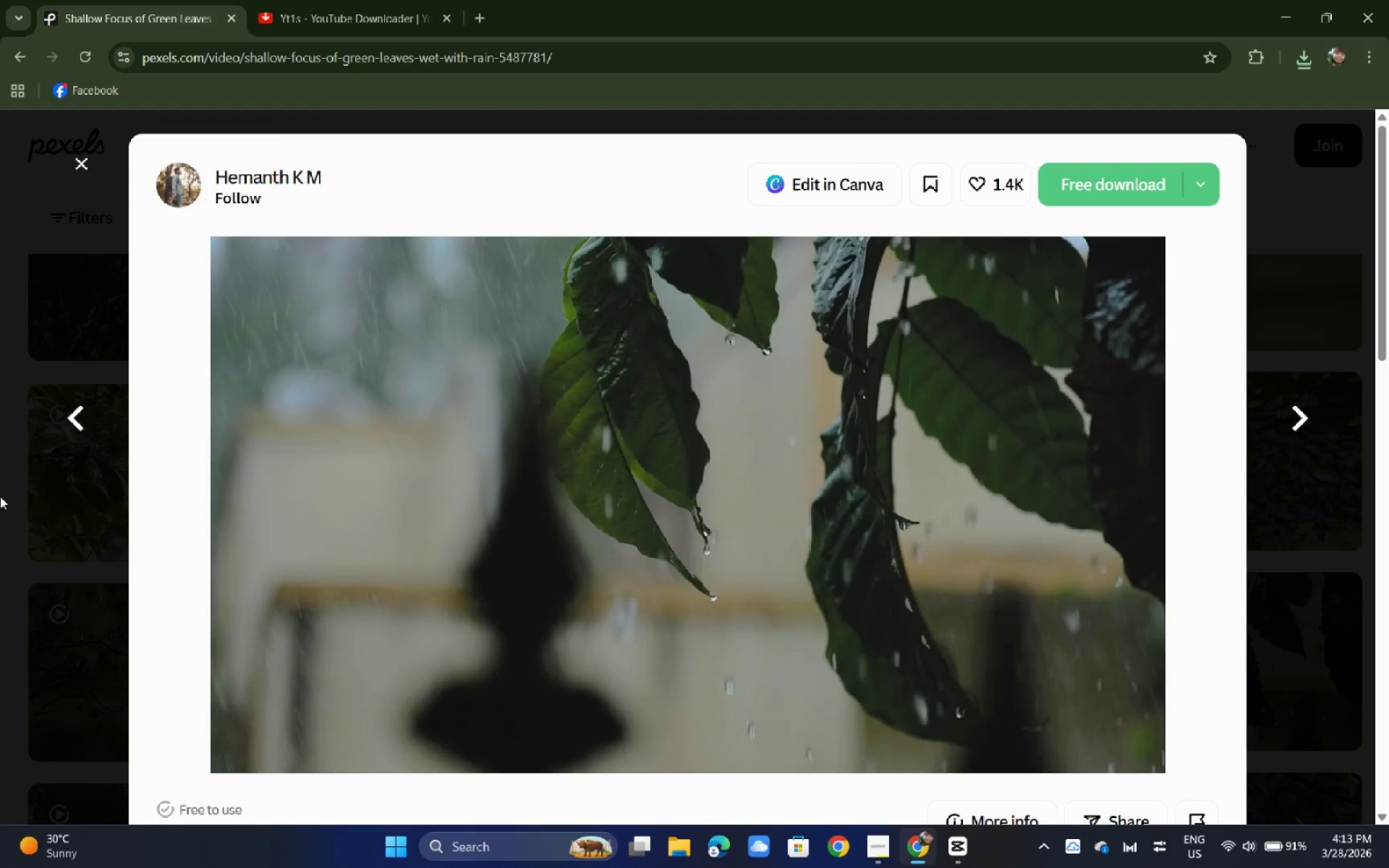 
left_click([0, 496])
 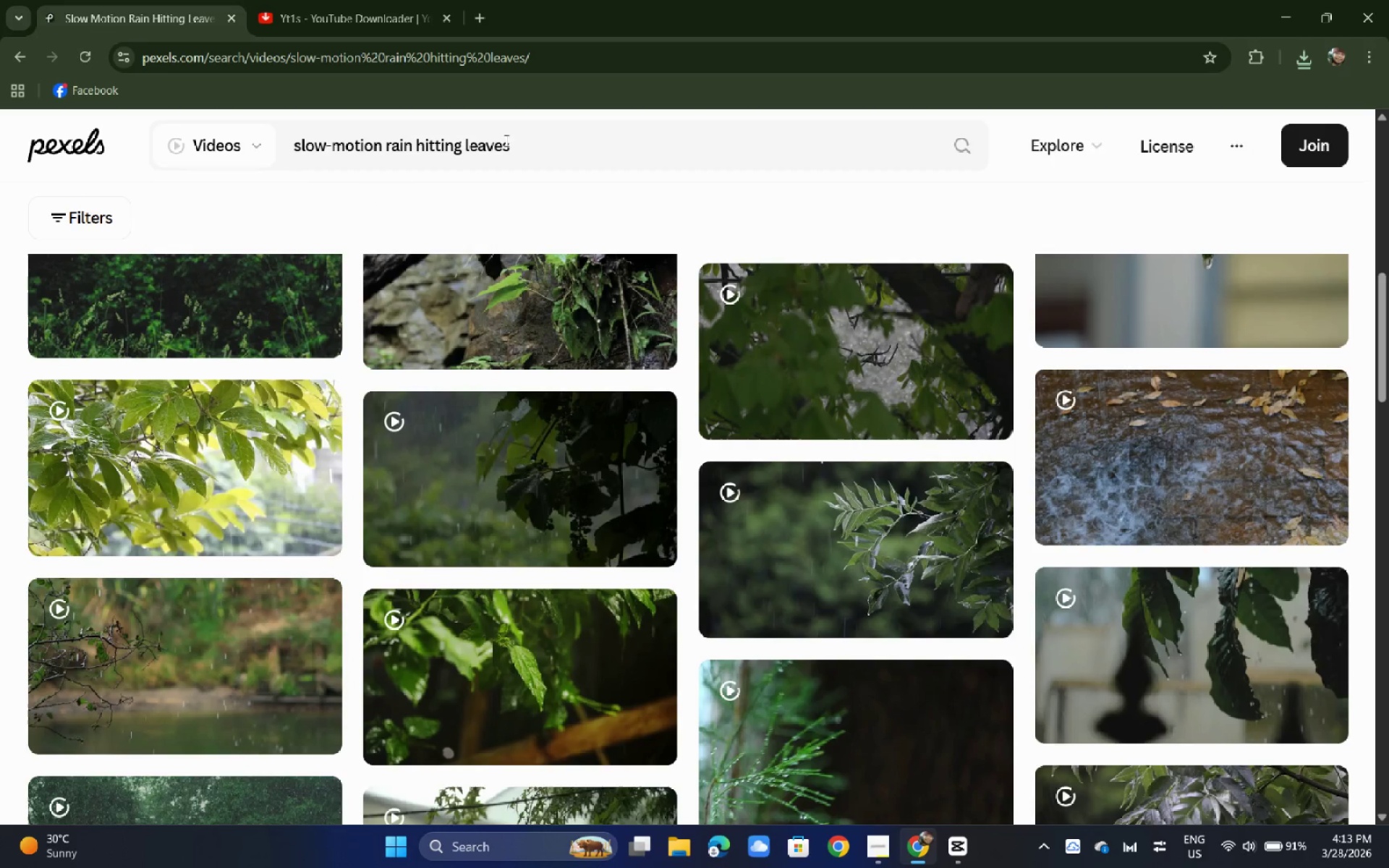 
left_click_drag(start_coordinate=[534, 154], to_coordinate=[245, 140])
 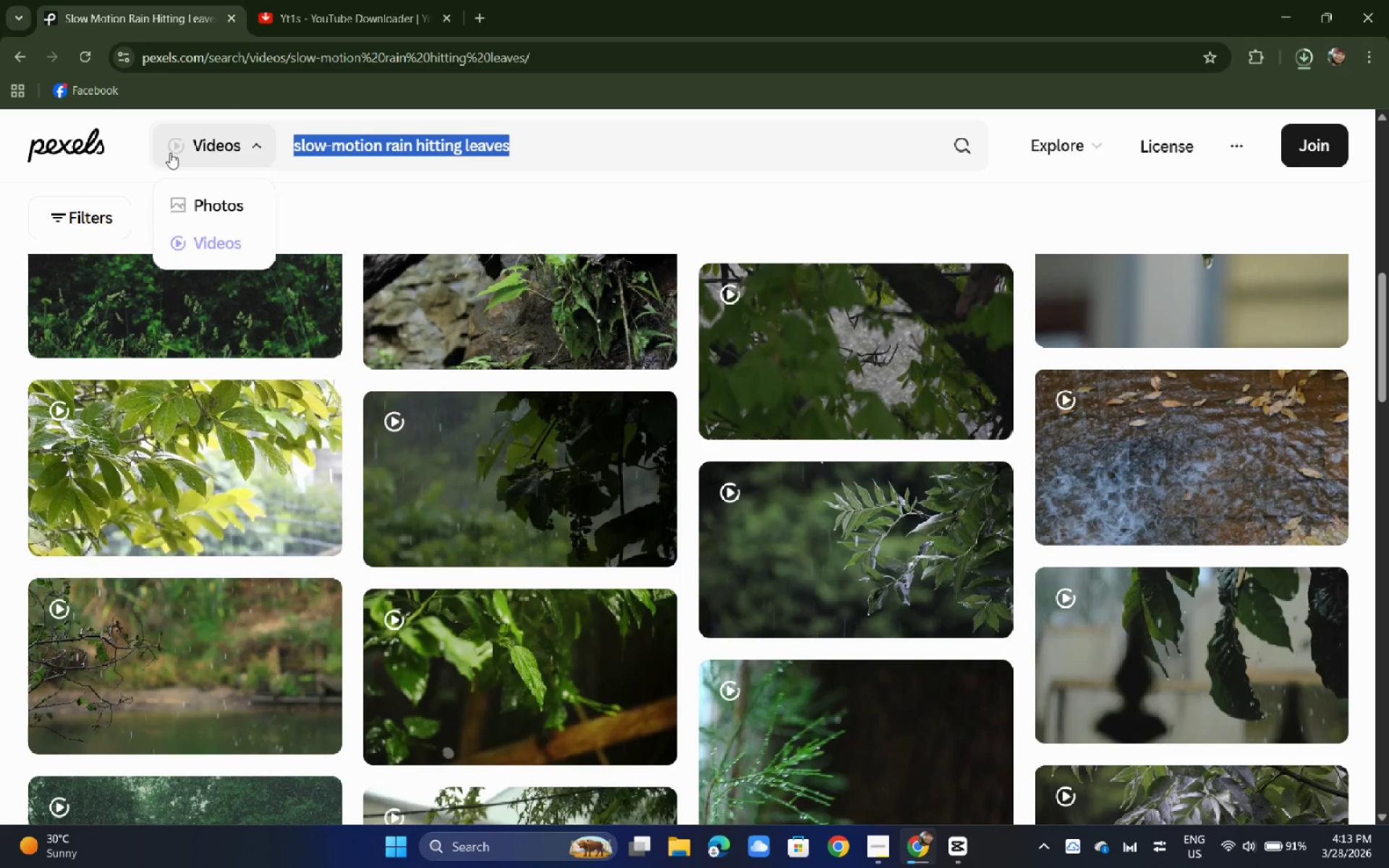 
type(light fog roll)
 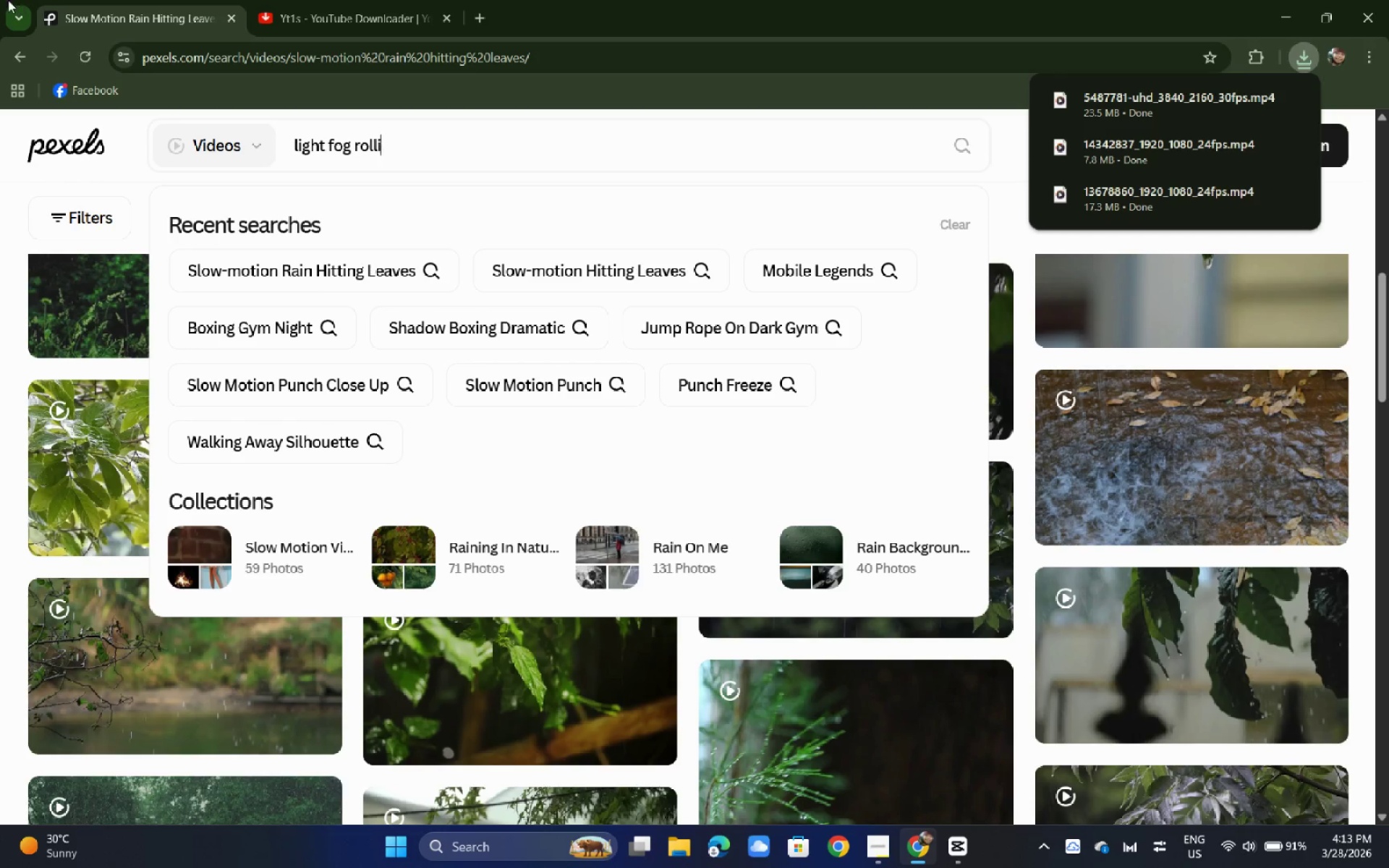 
type(ing th)
 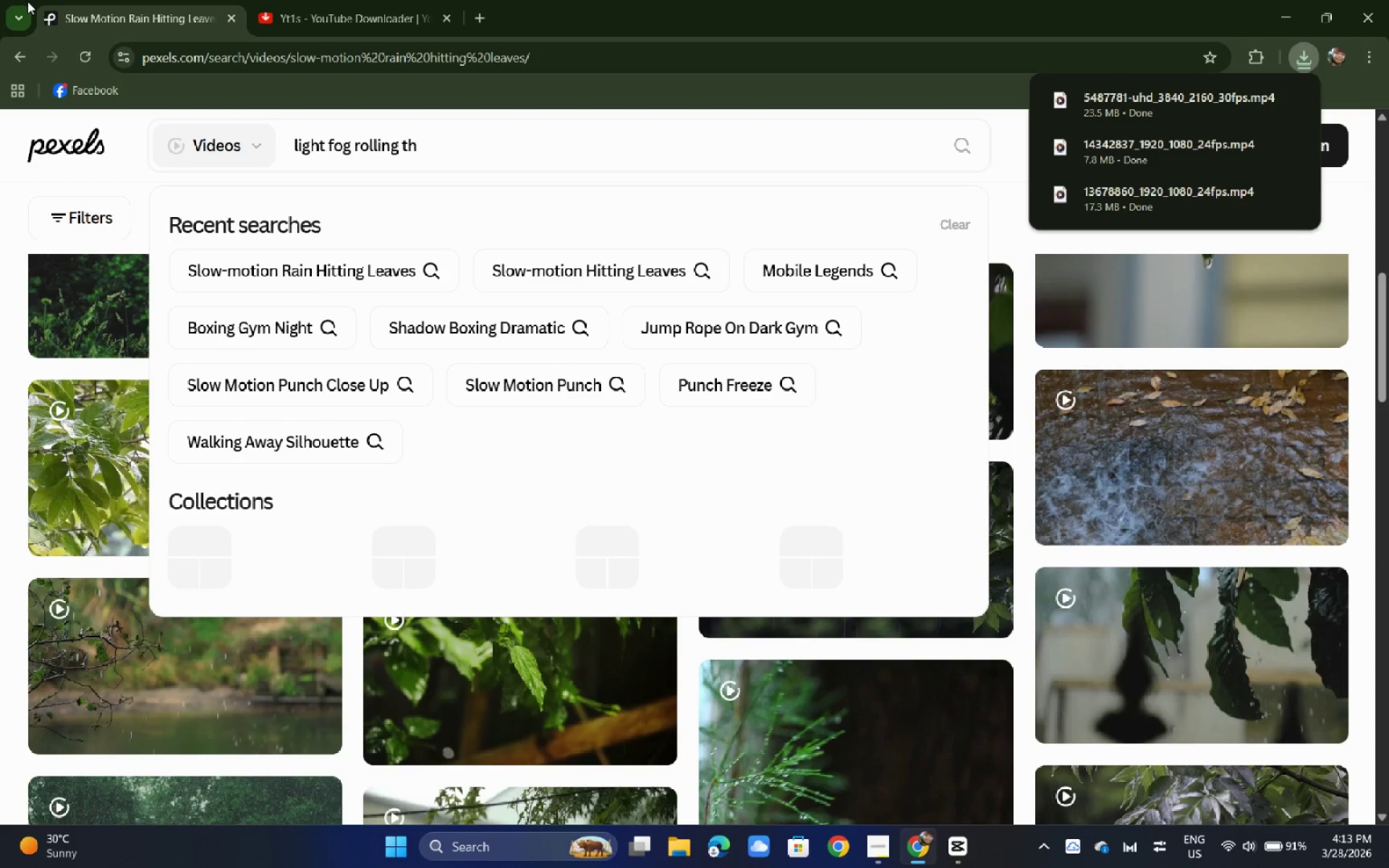 
type(ro)
 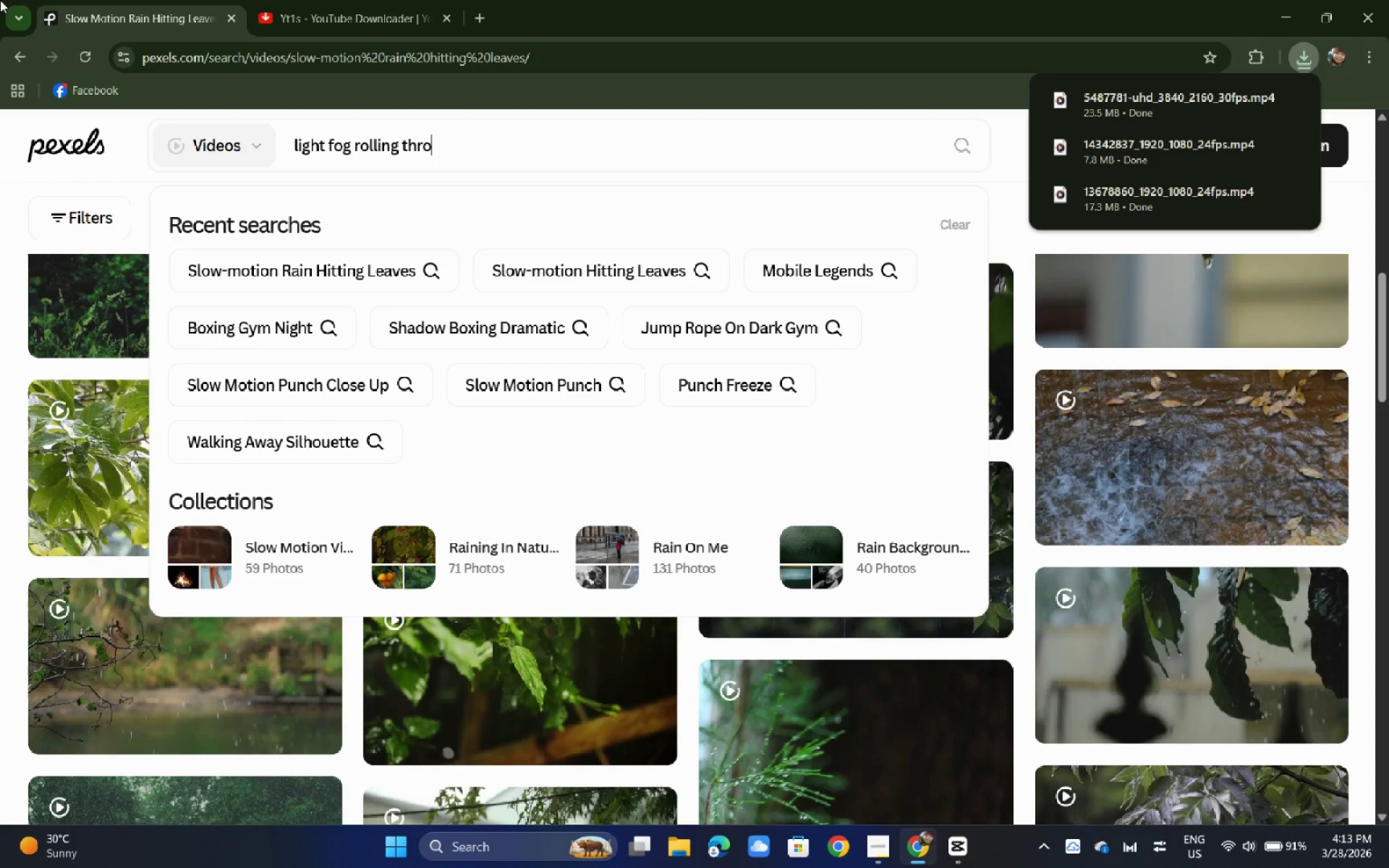 
type(ugh trees)
 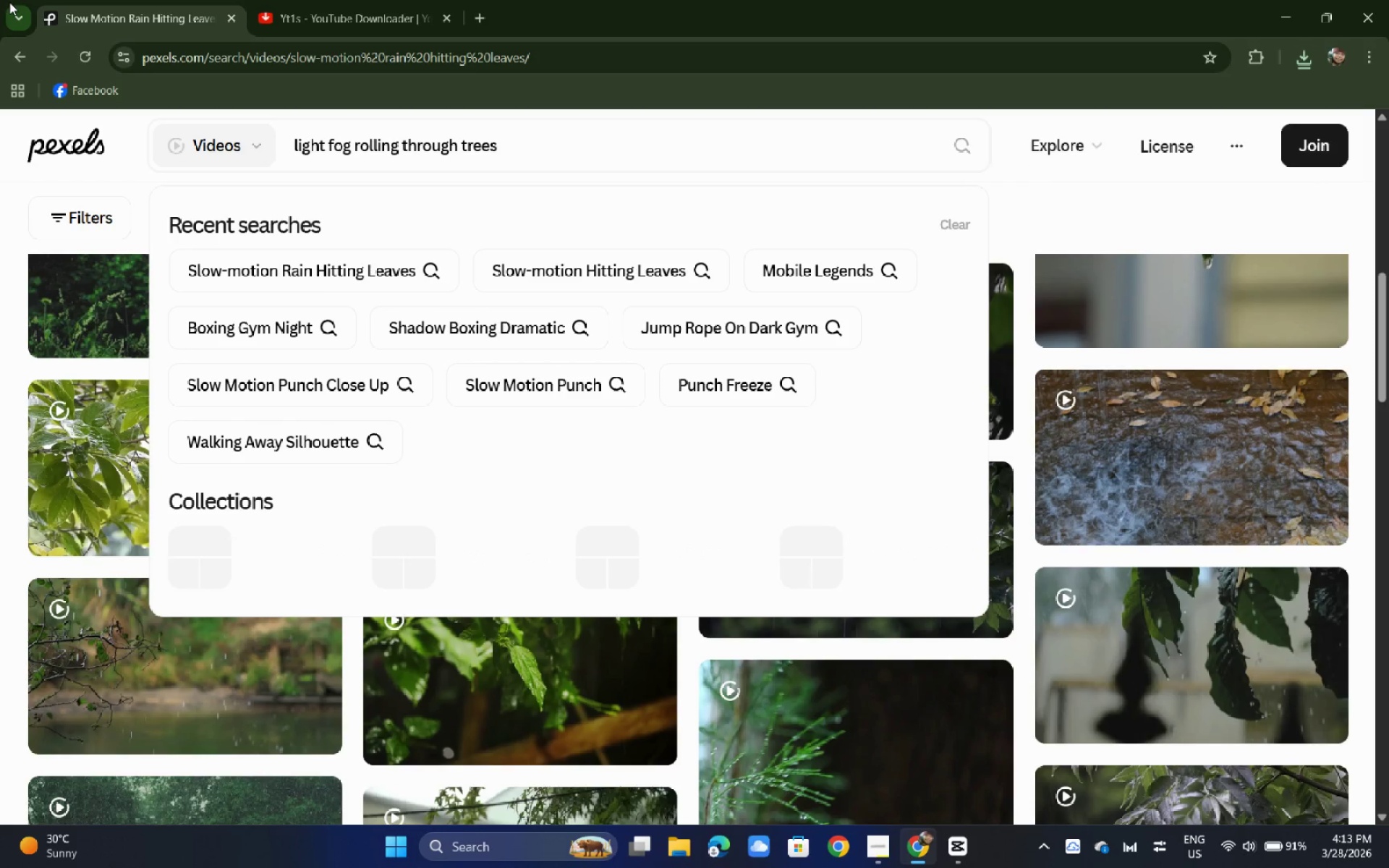 
key(Enter)
 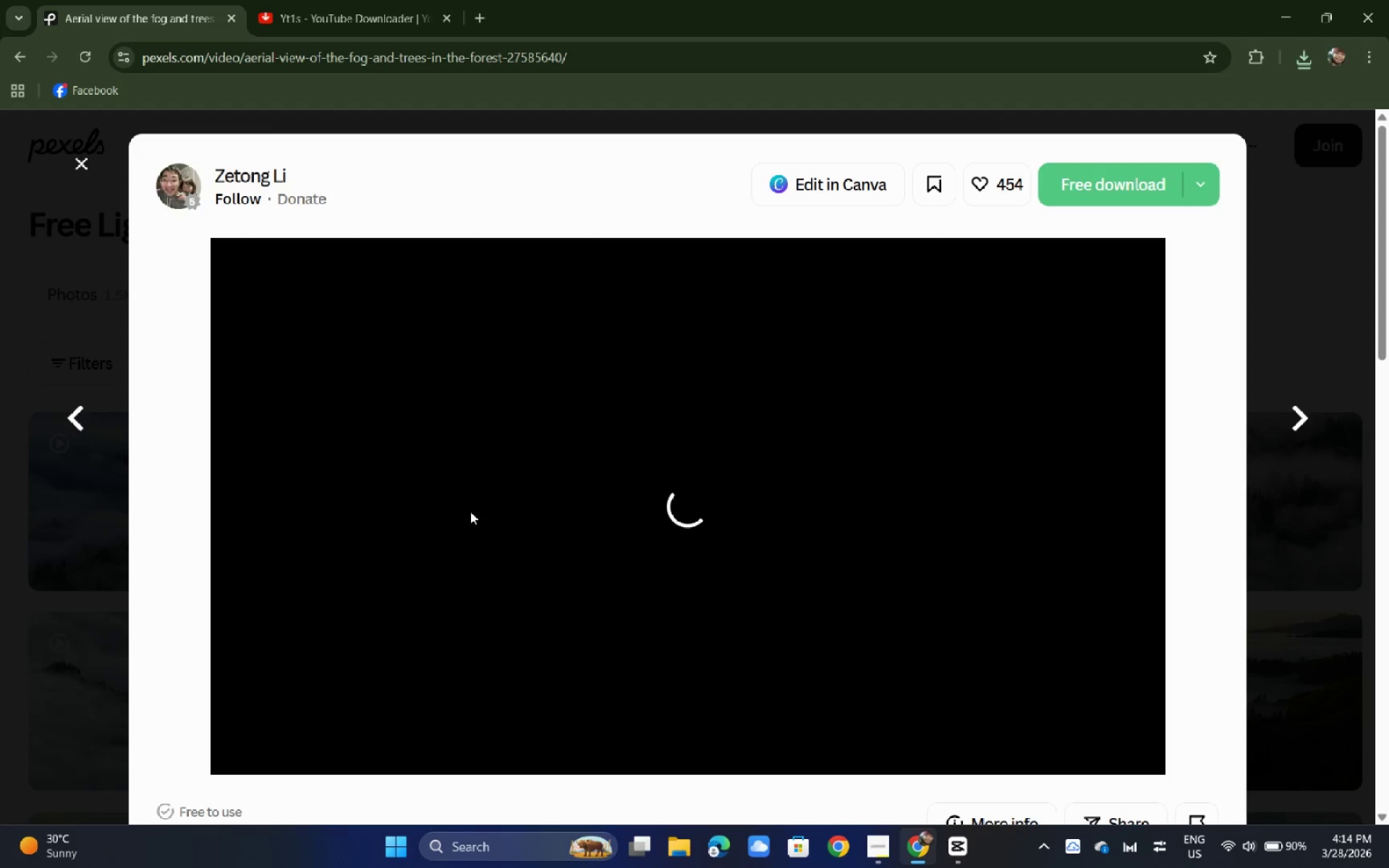 
wait(34.72)
 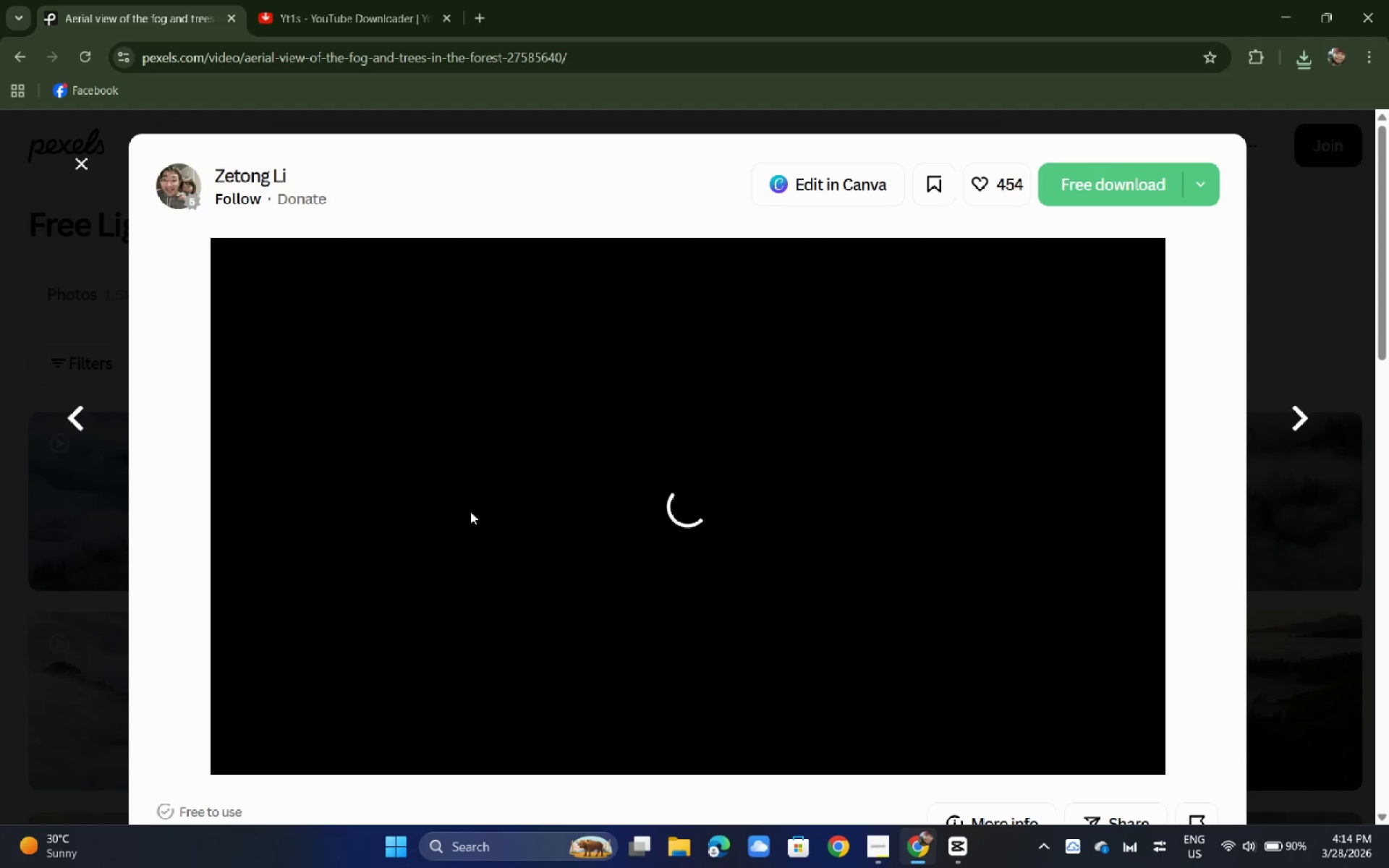 
left_click([539, 523])
 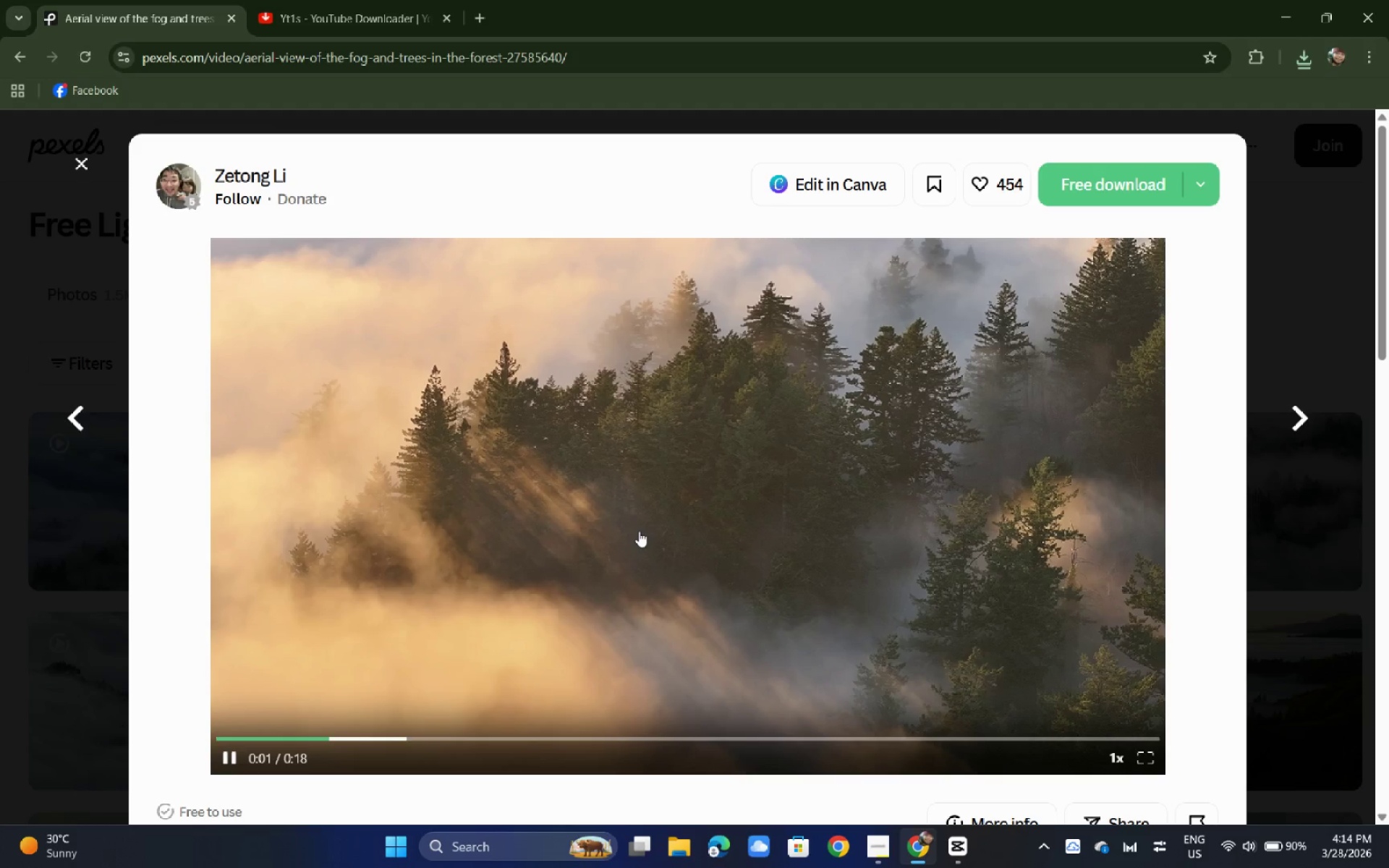 
wait(6.88)
 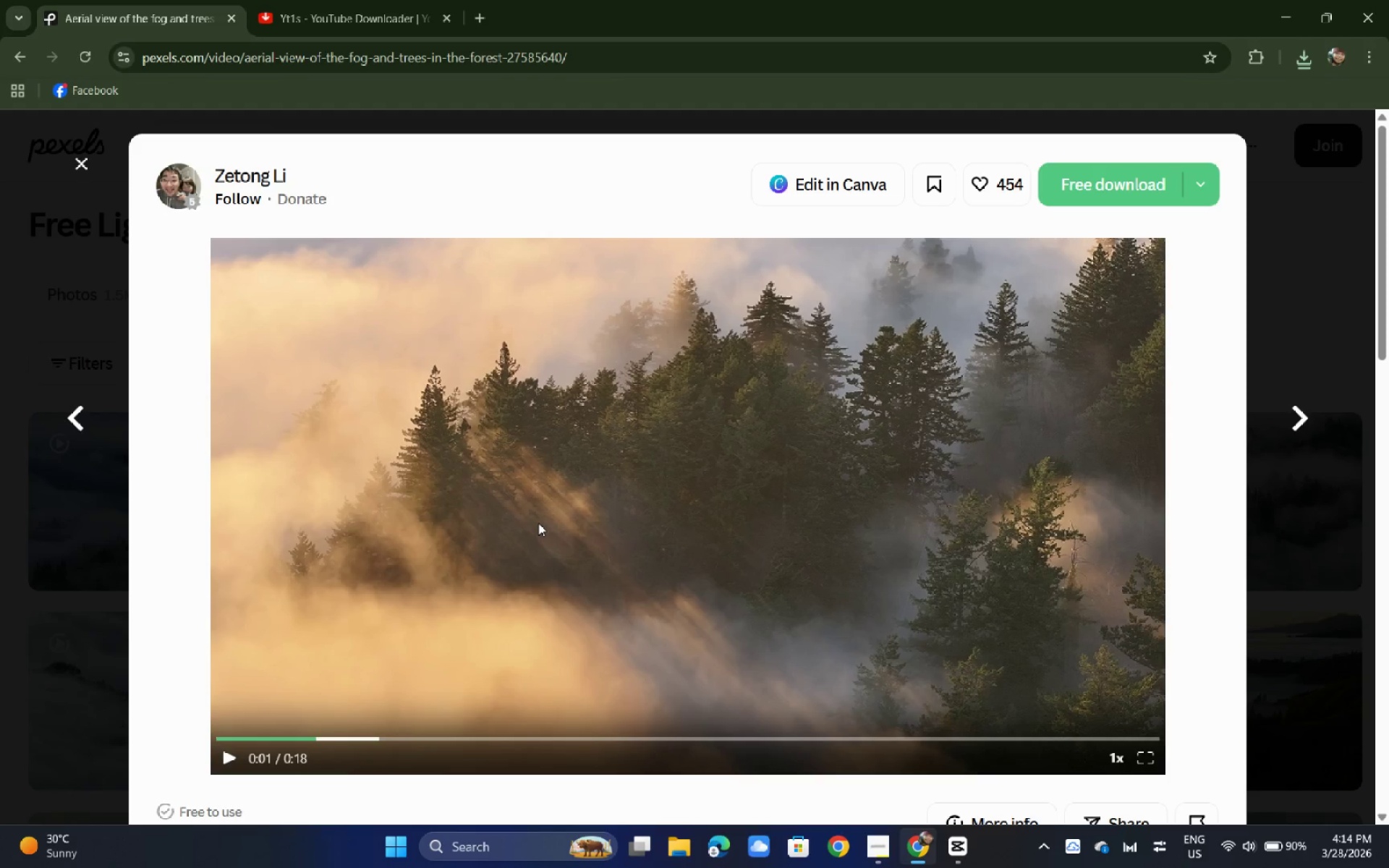 
left_click([1070, 195])
 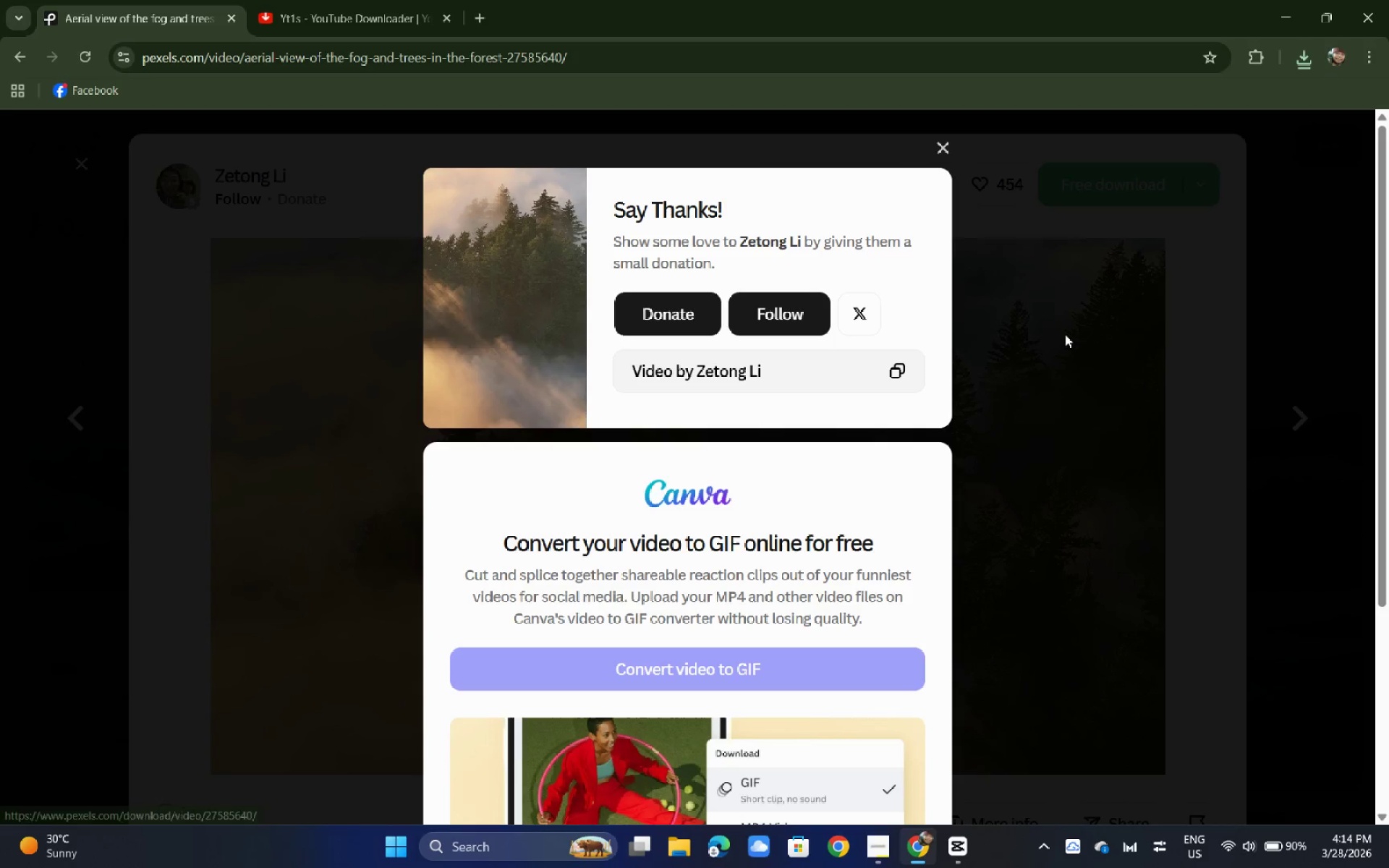 
left_click([1071, 342])
 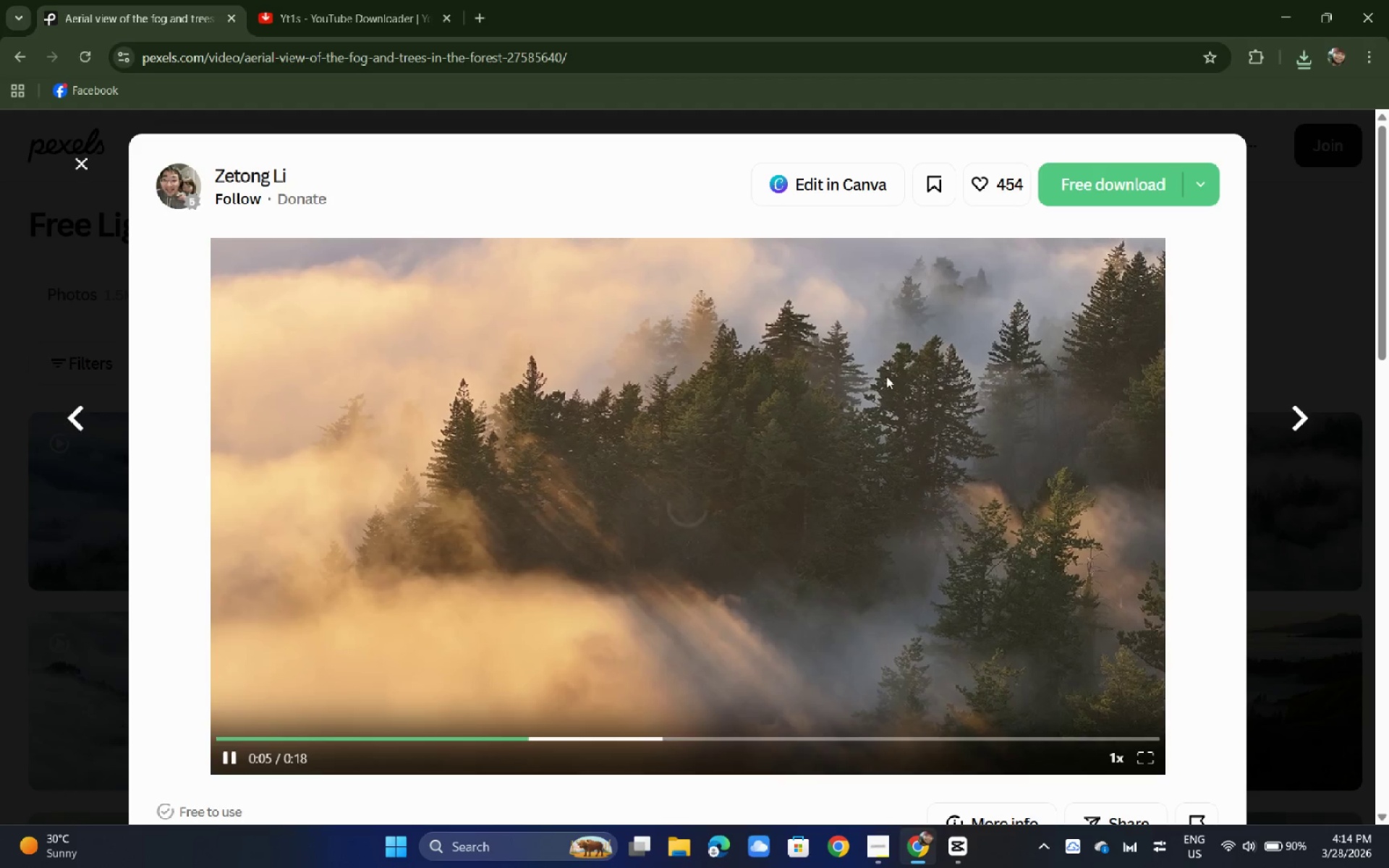 
scroll: coordinate [454, 395], scroll_direction: down, amount: 4.0
 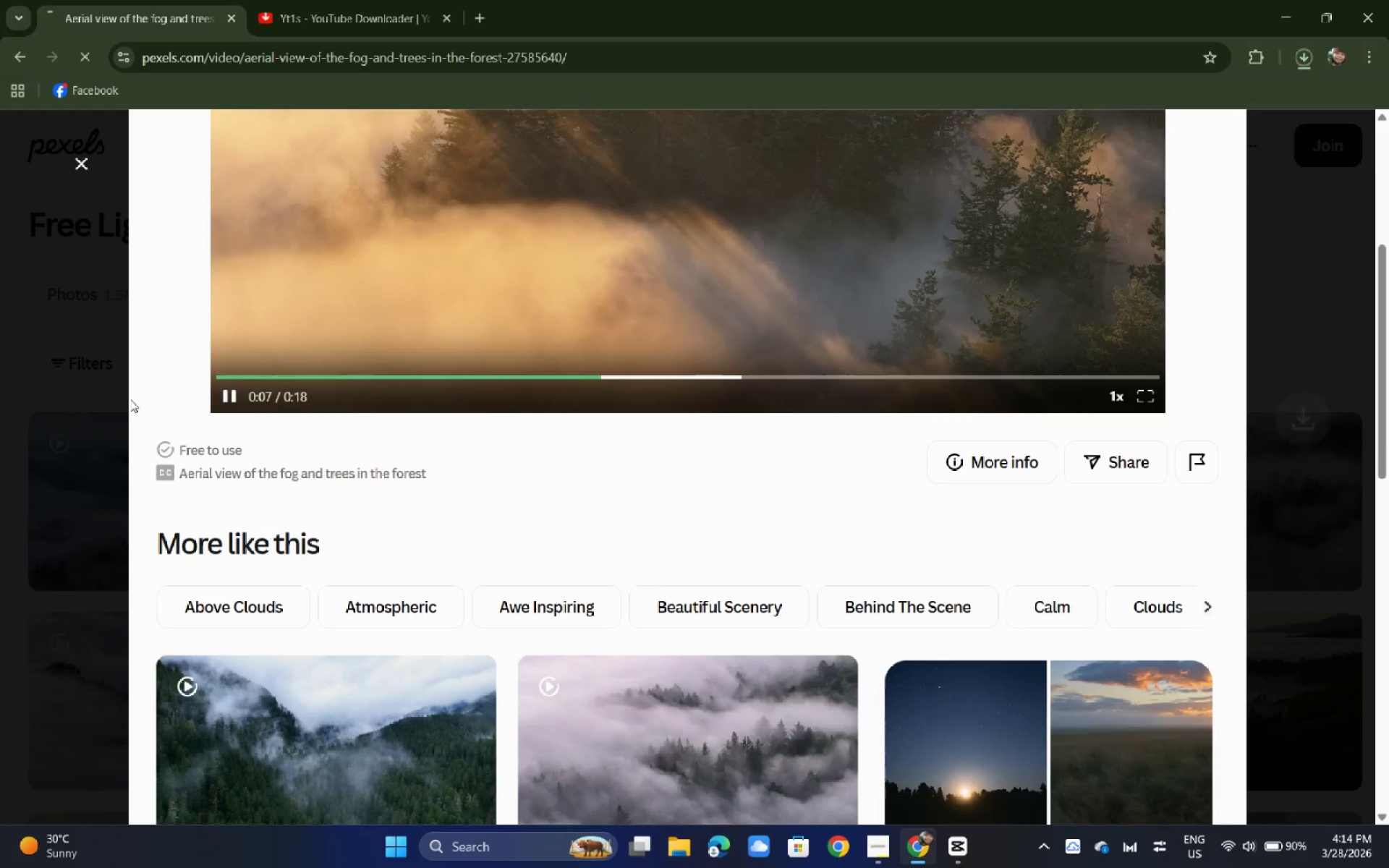 
scroll: coordinate [94, 396], scroll_direction: up, amount: 2.0
 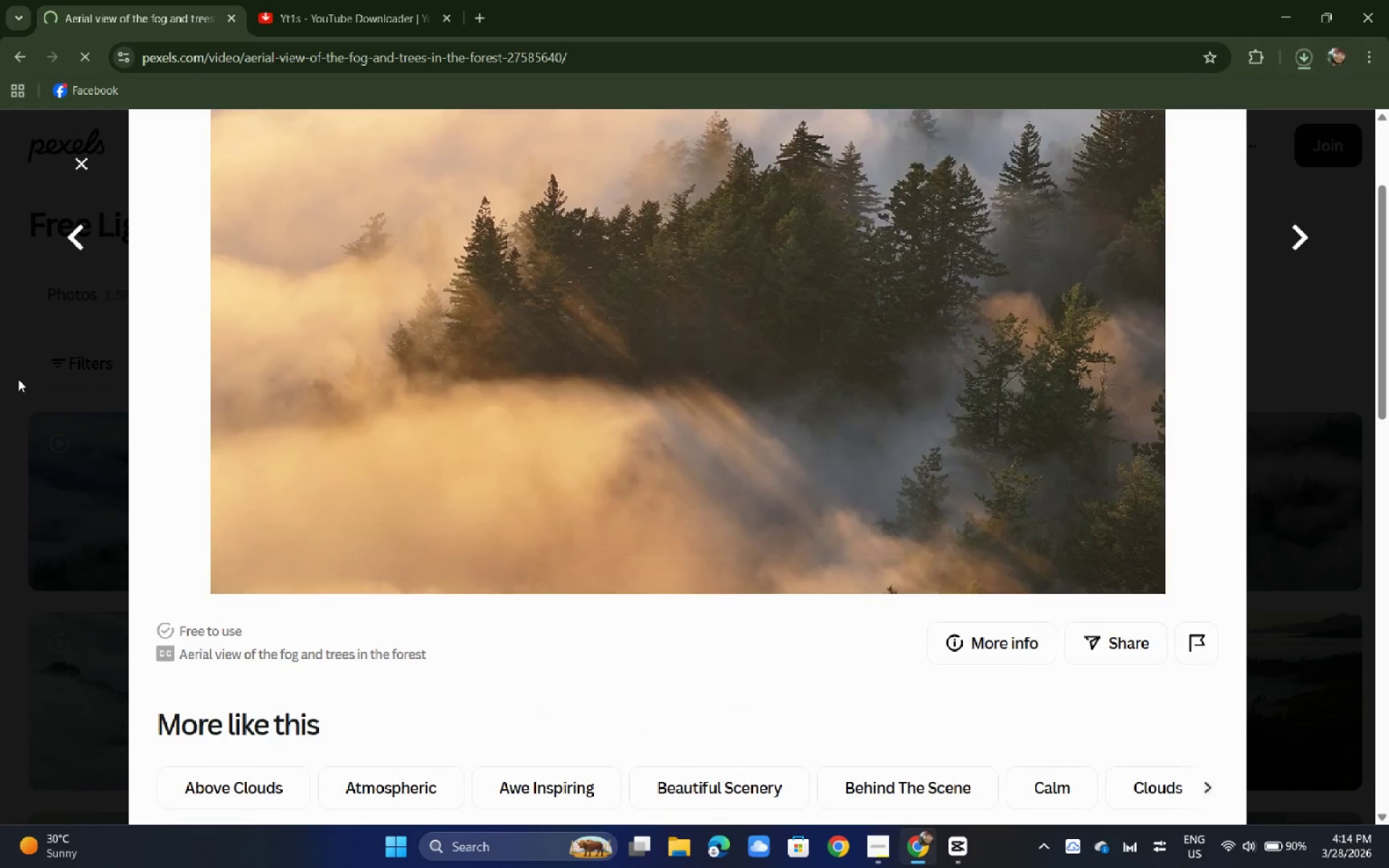 
left_click([18, 379])
 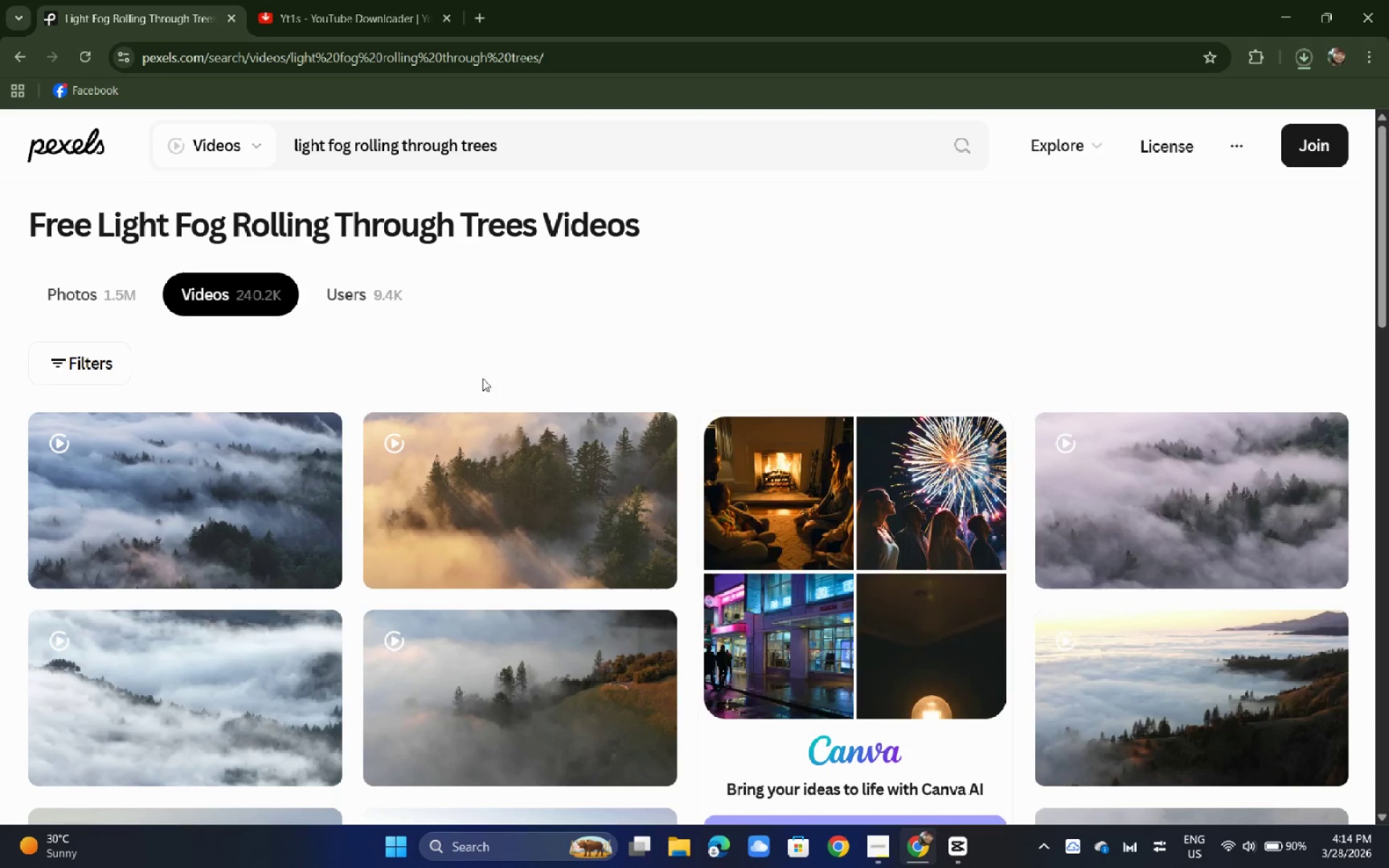 
scroll: coordinate [611, 377], scroll_direction: down, amount: 3.0
 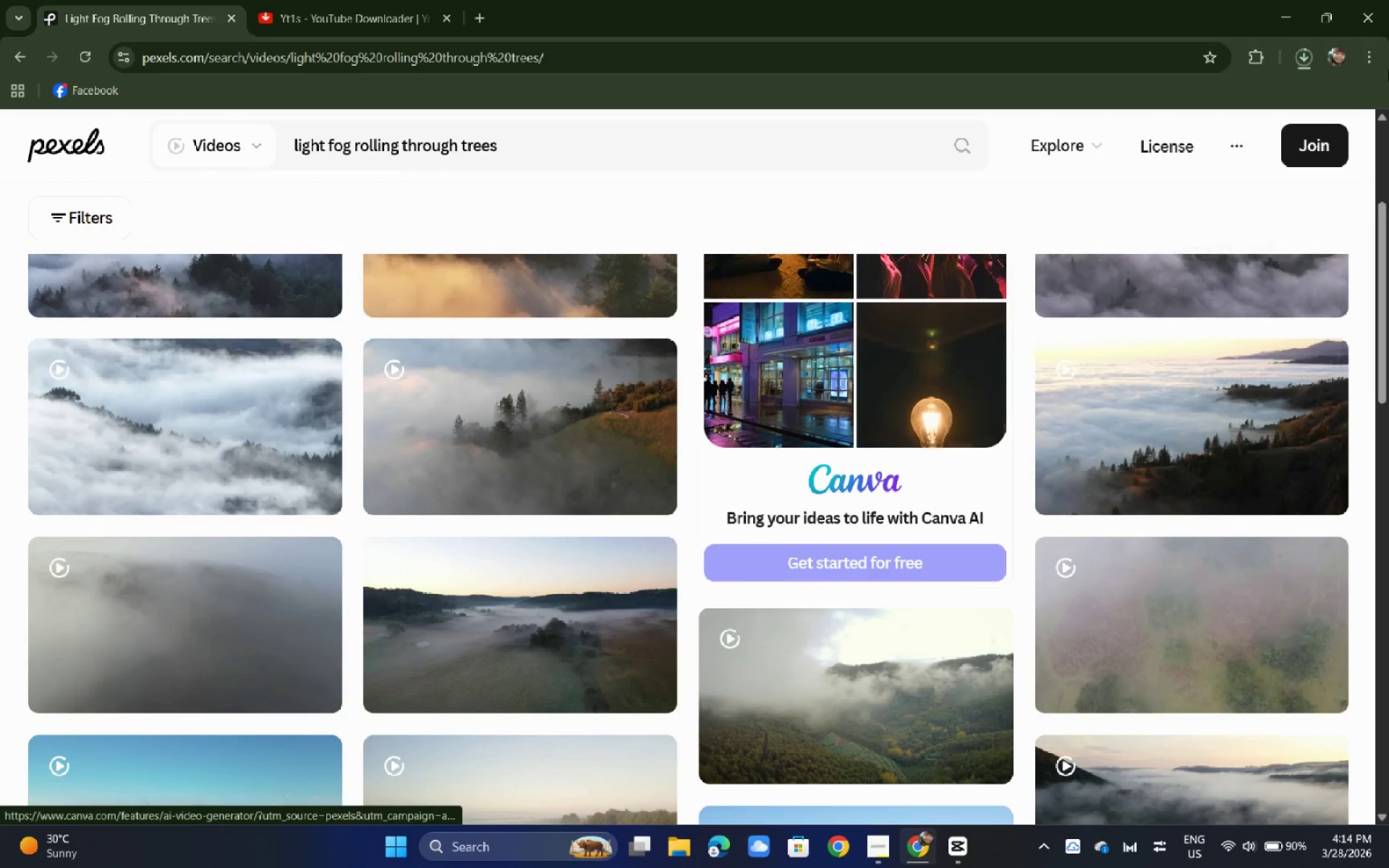 
left_click([1311, 56])
 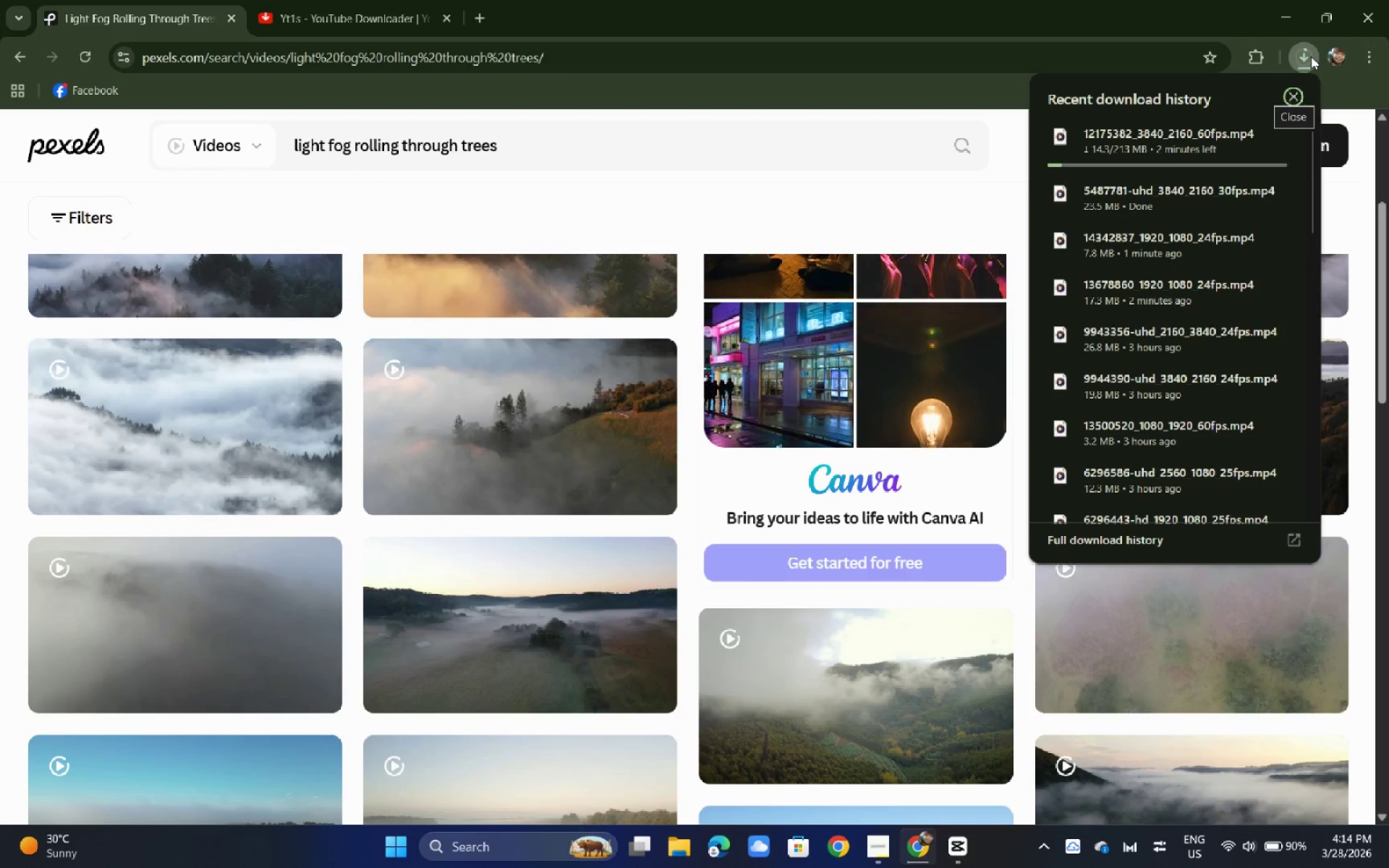 
left_click([1311, 56])
 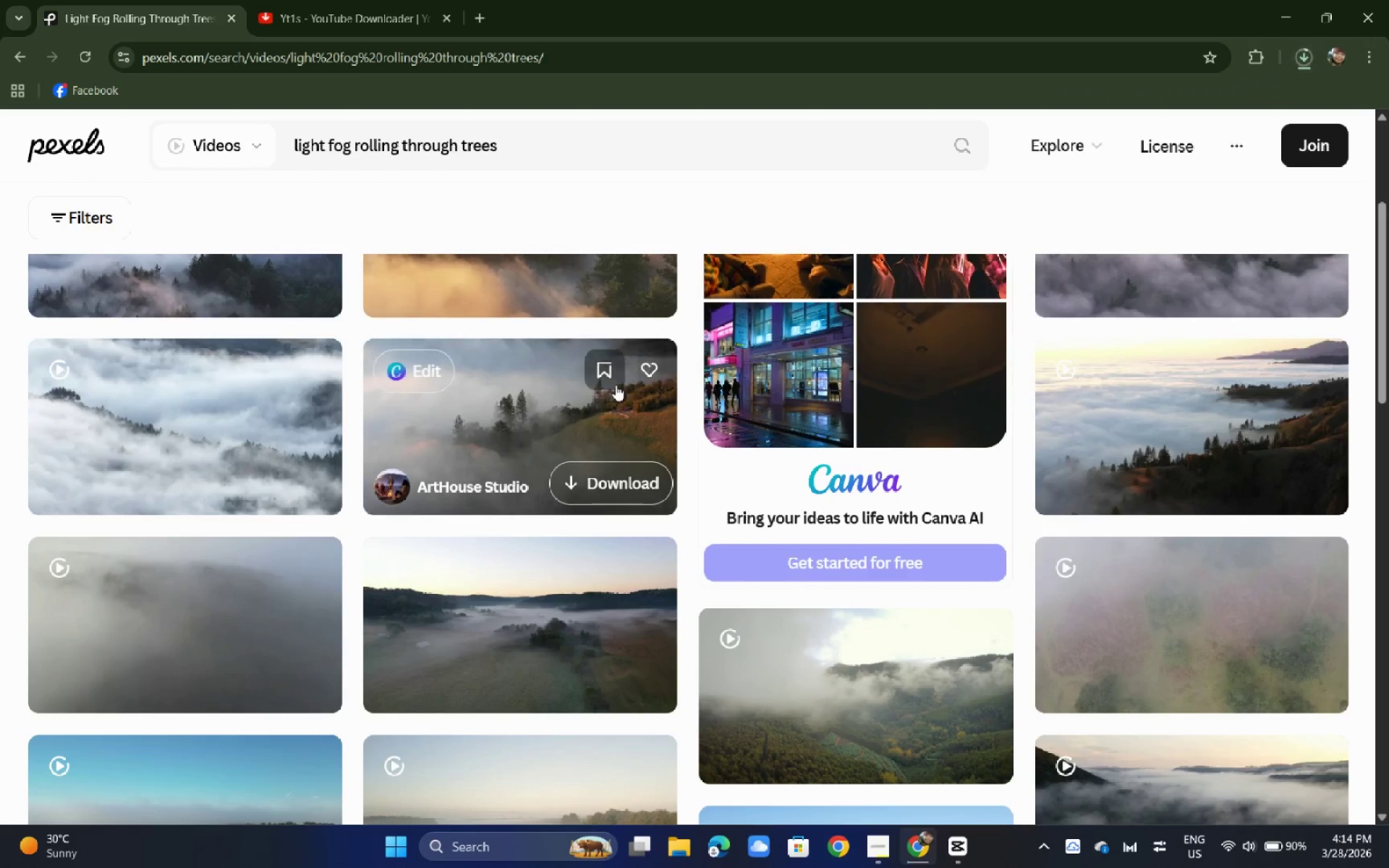 
scroll: coordinate [258, 349], scroll_direction: down, amount: 6.0
 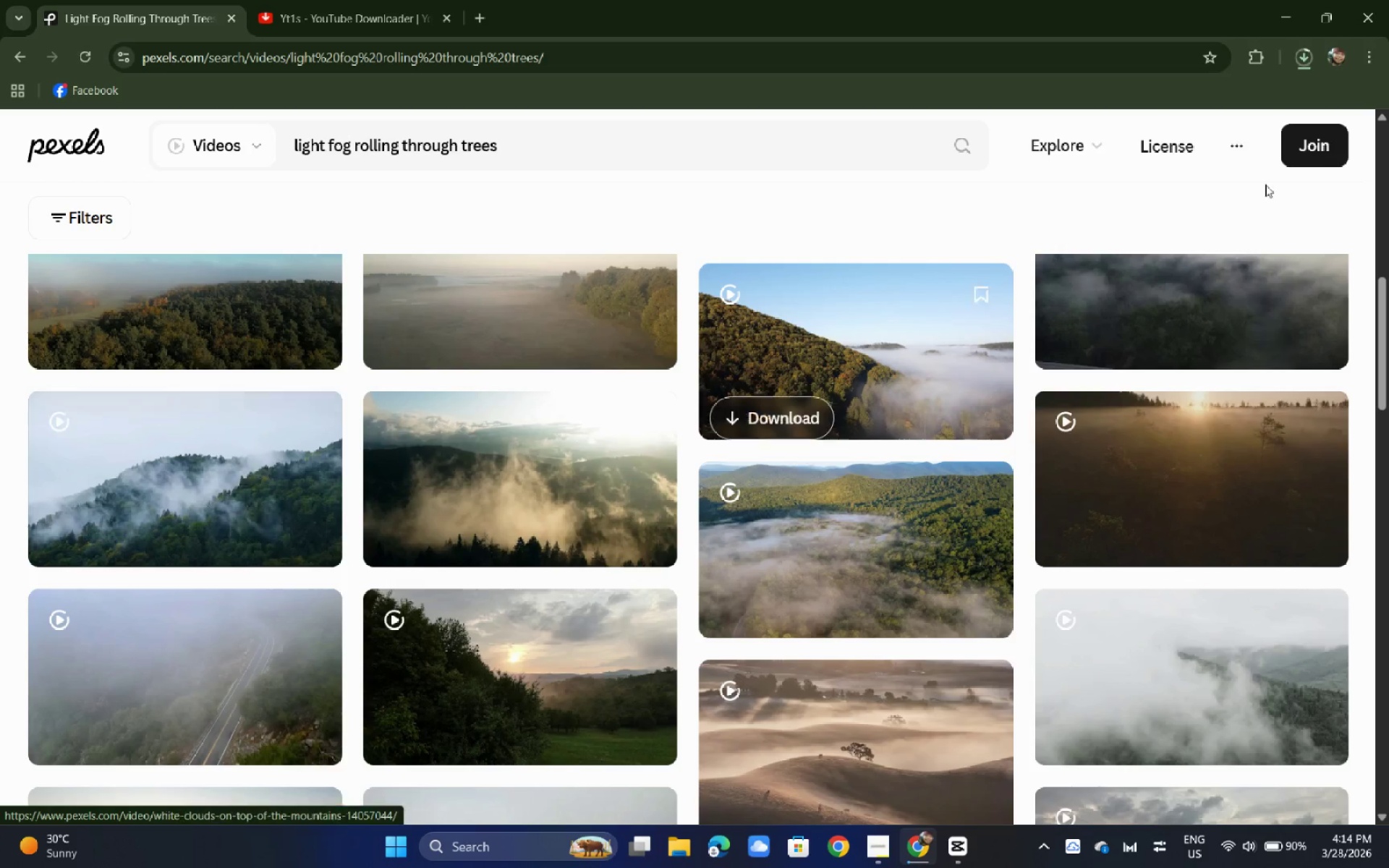 
left_click([1292, 61])
 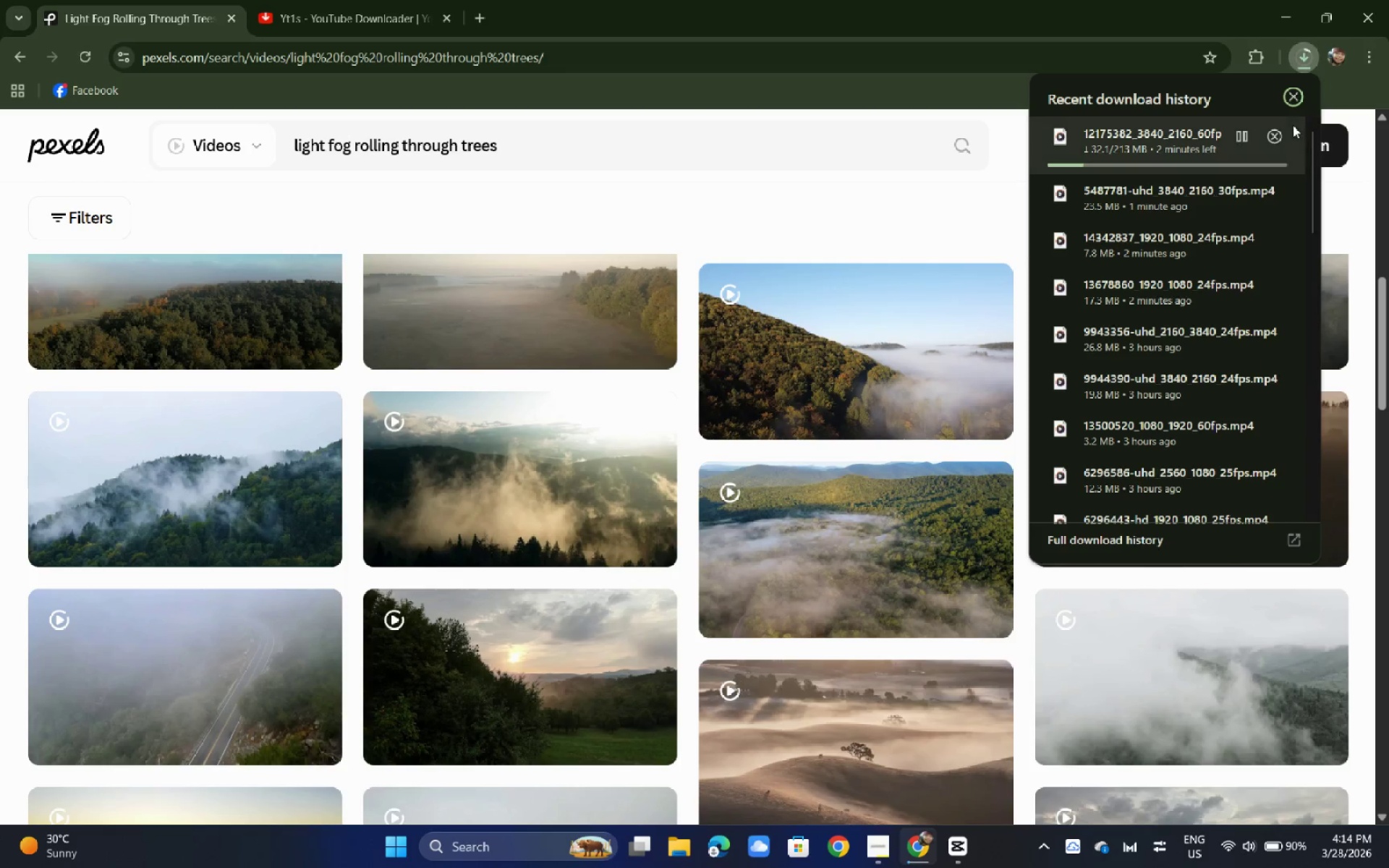 
left_click([1278, 137])
 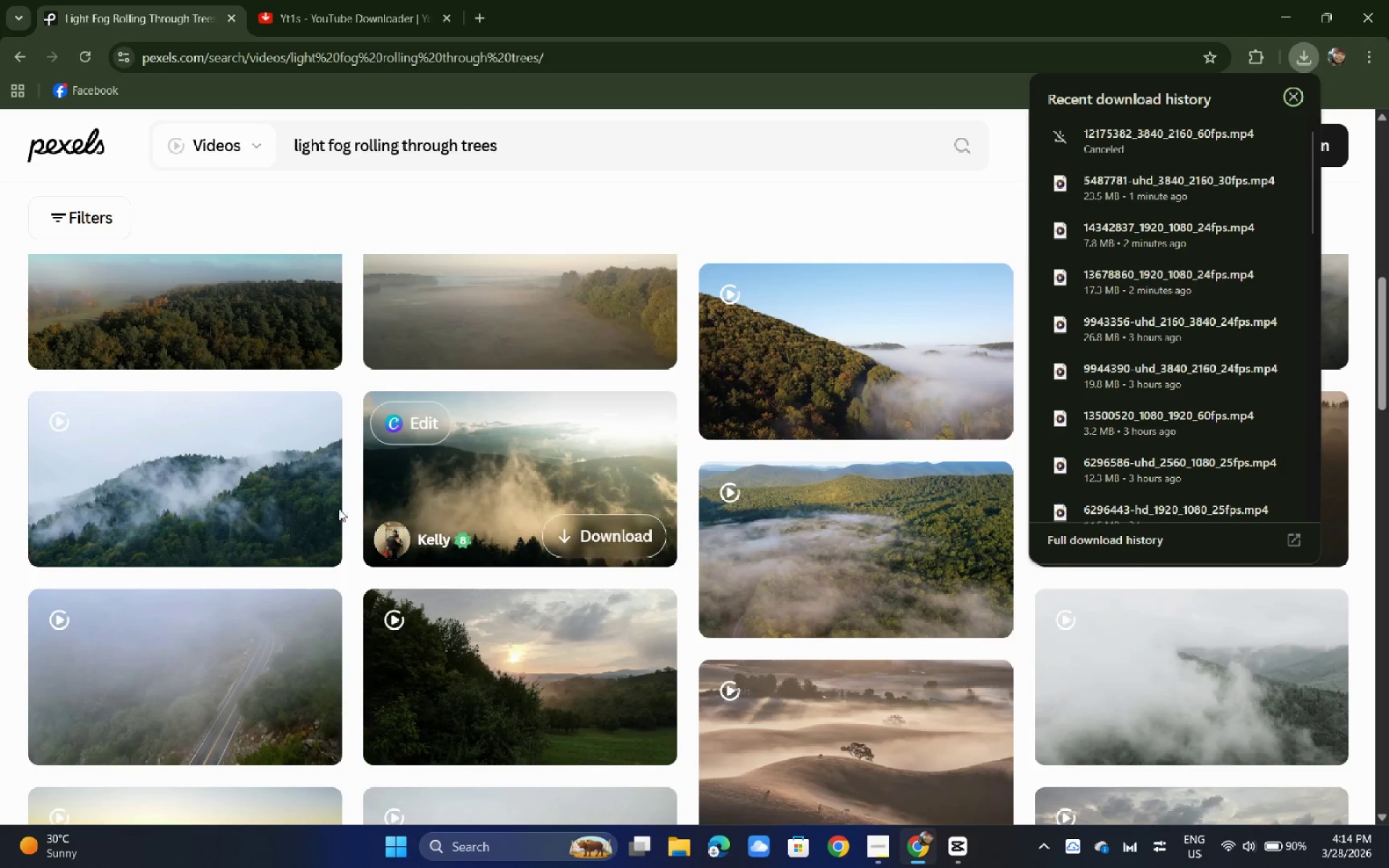 
left_click([261, 482])
 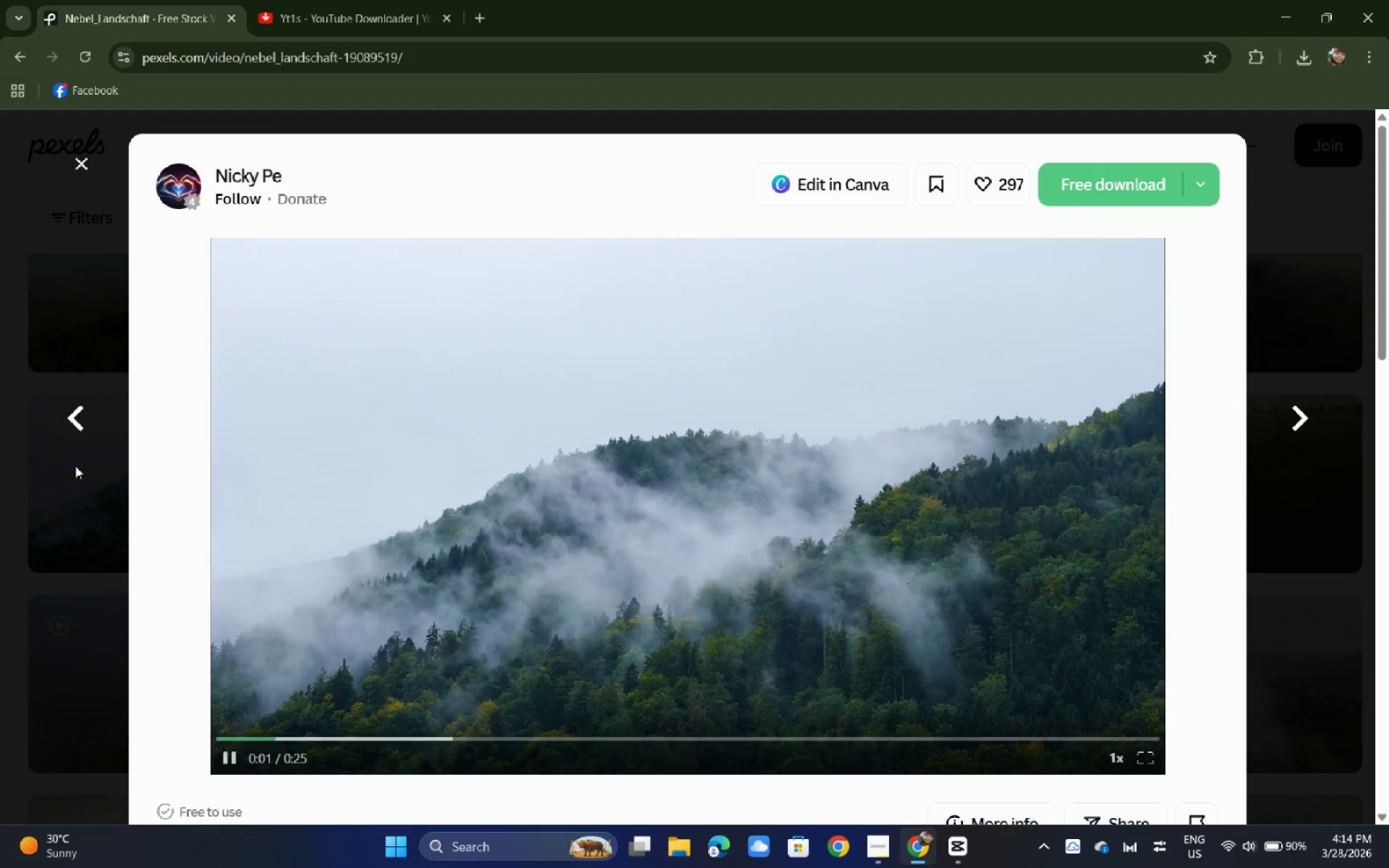 
wait(6.55)
 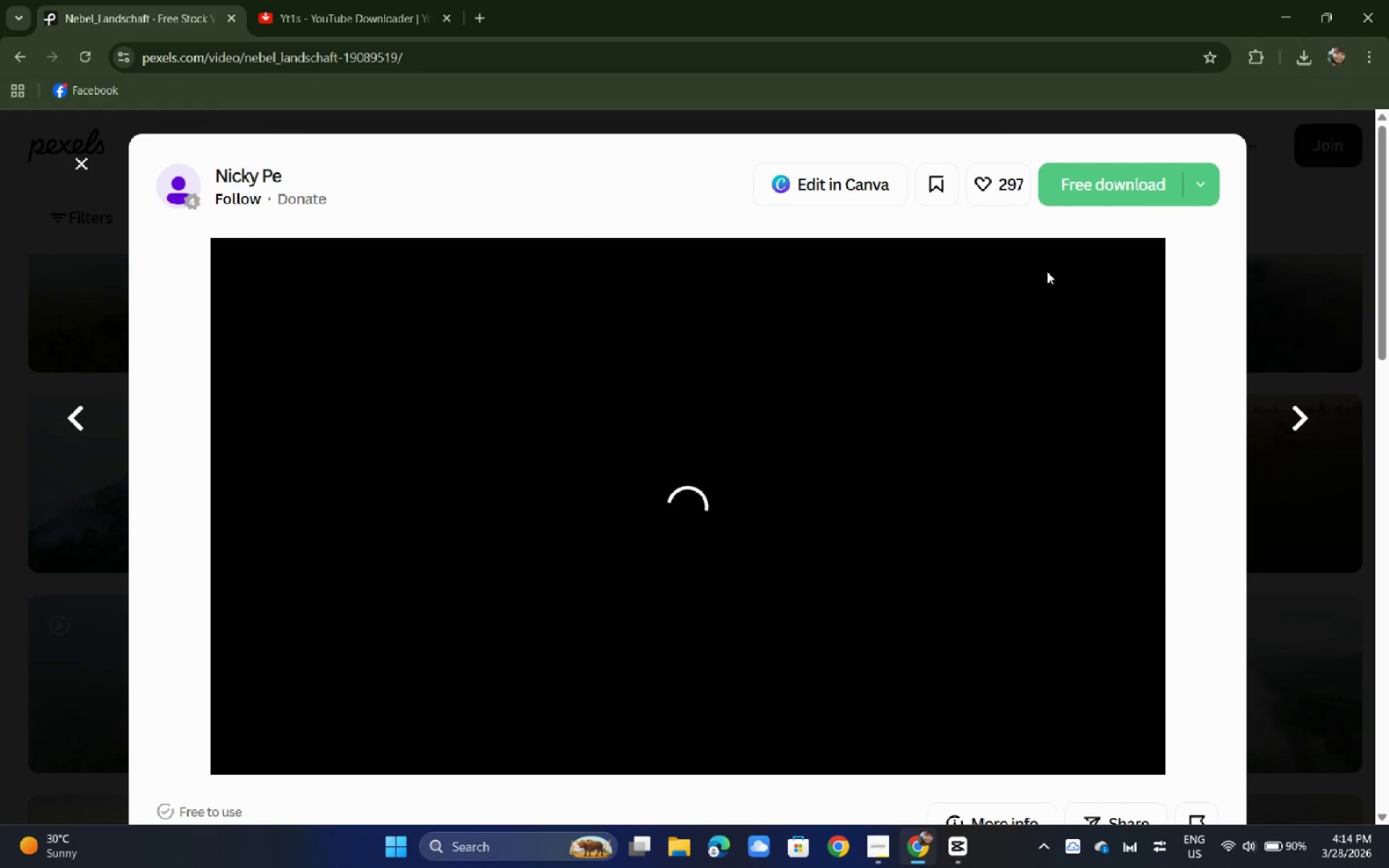 
left_click([0, 441])
 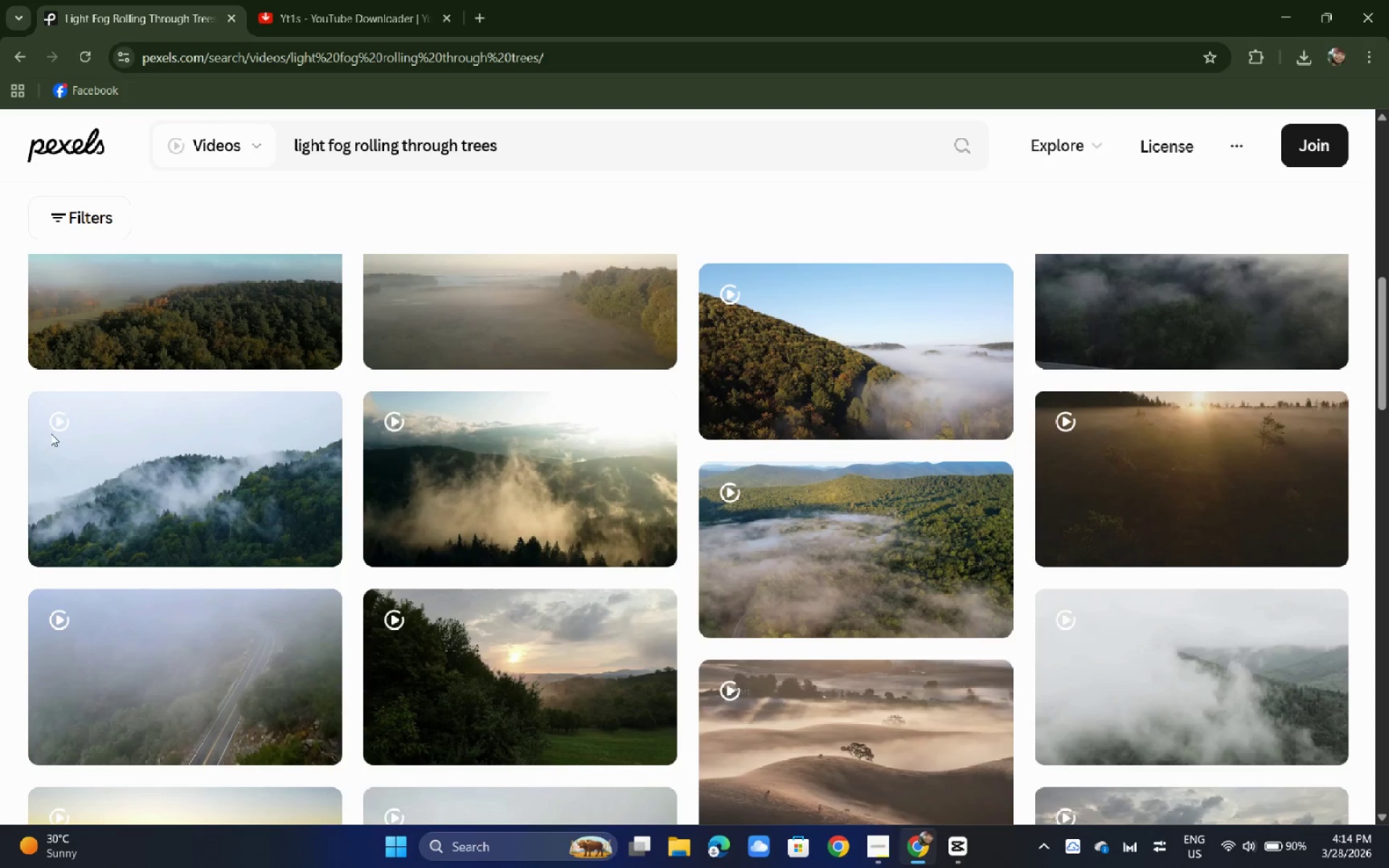 
left_click([515, 458])
 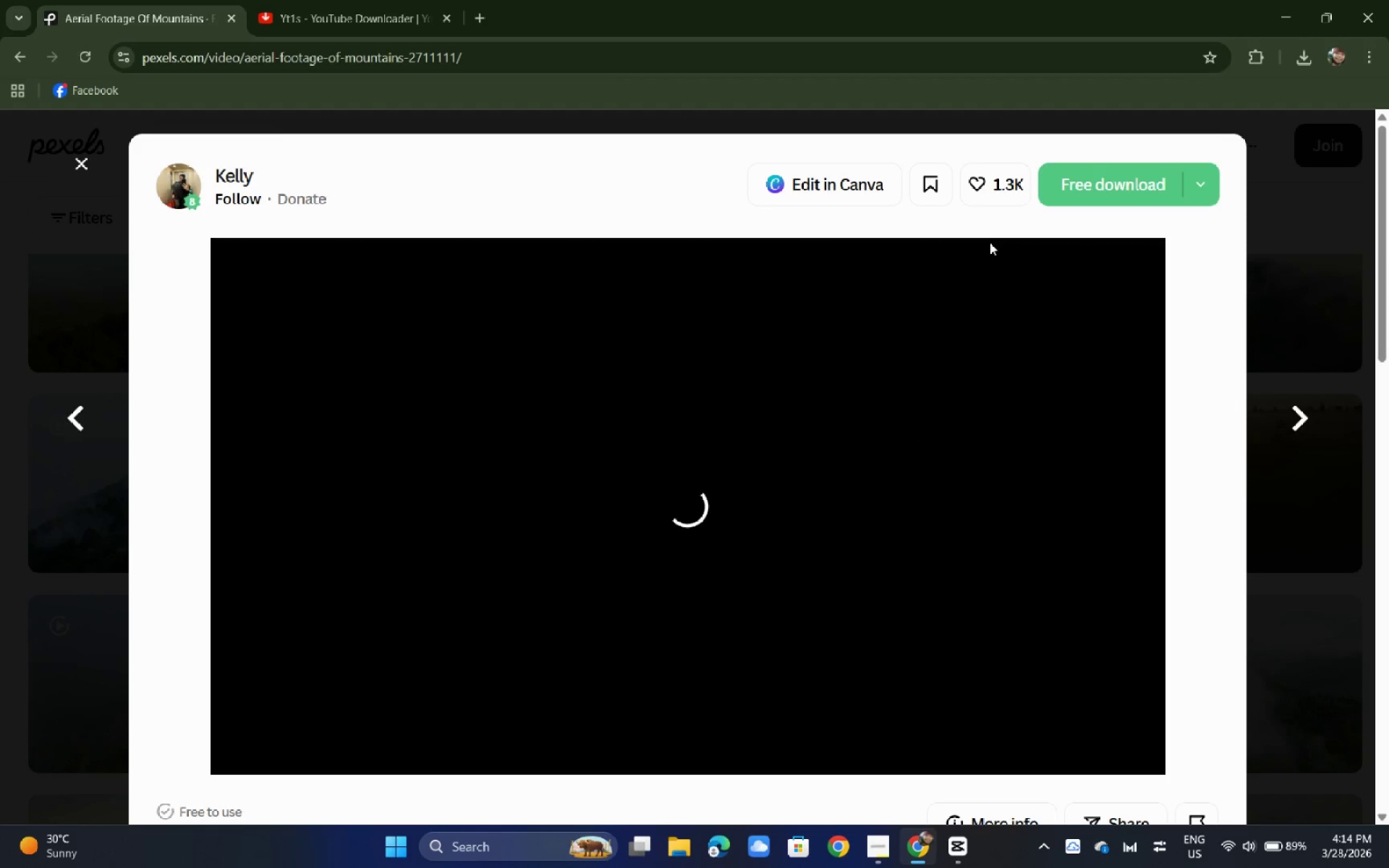 
wait(8.94)
 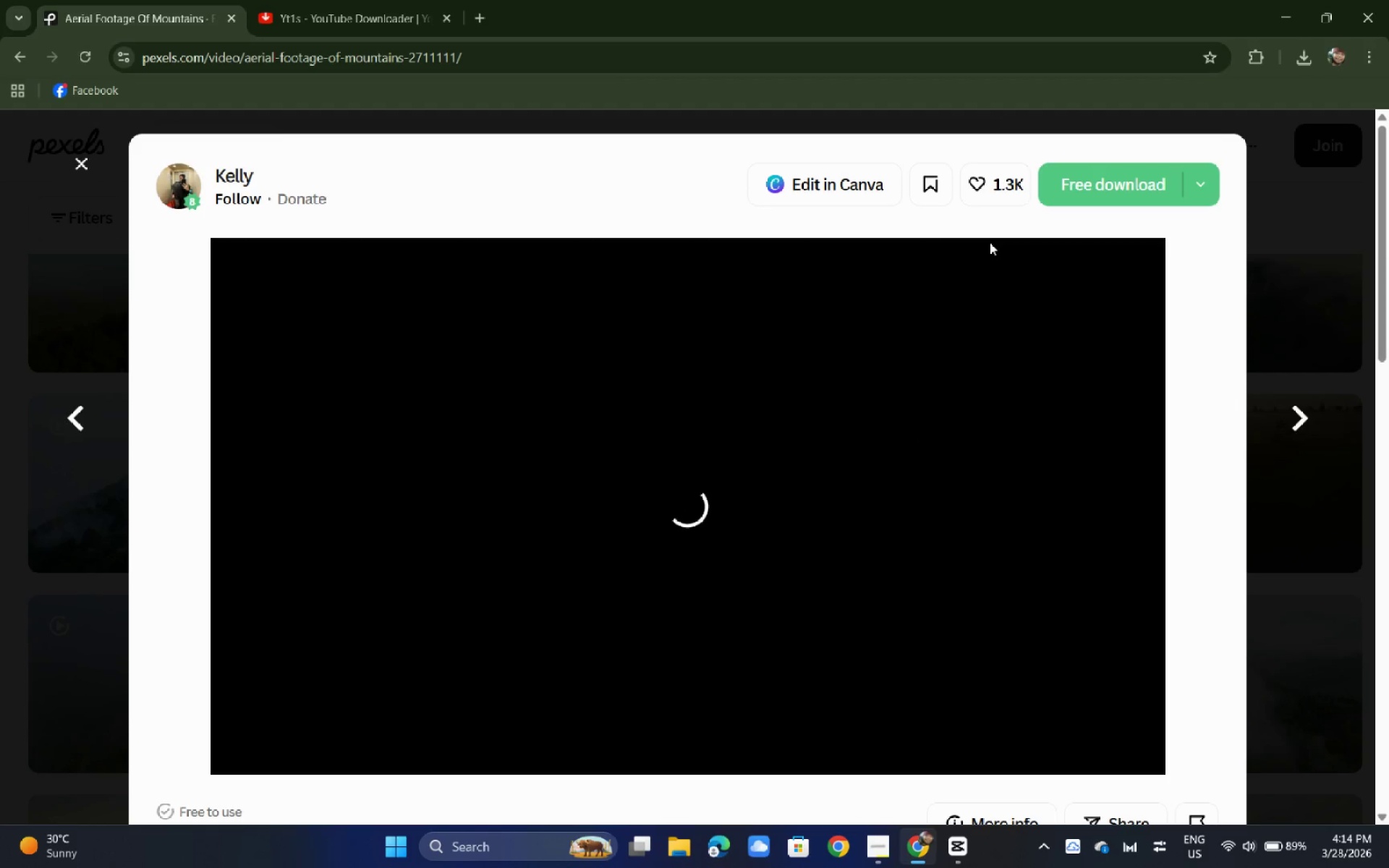 
left_click_drag(start_coordinate=[396, 739], to_coordinate=[354, 741])
 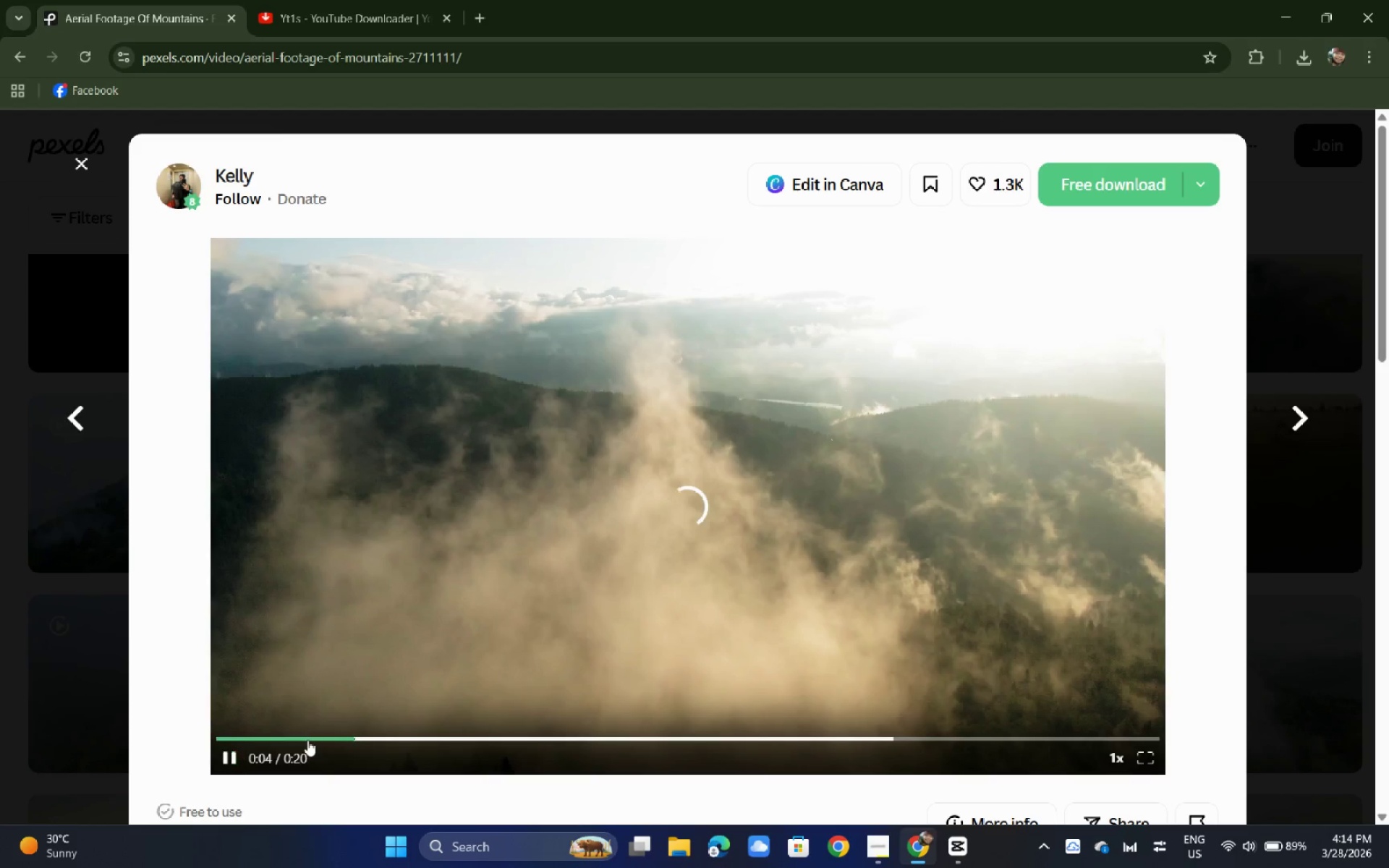 
left_click_drag(start_coordinate=[307, 740], to_coordinate=[95, 723])
 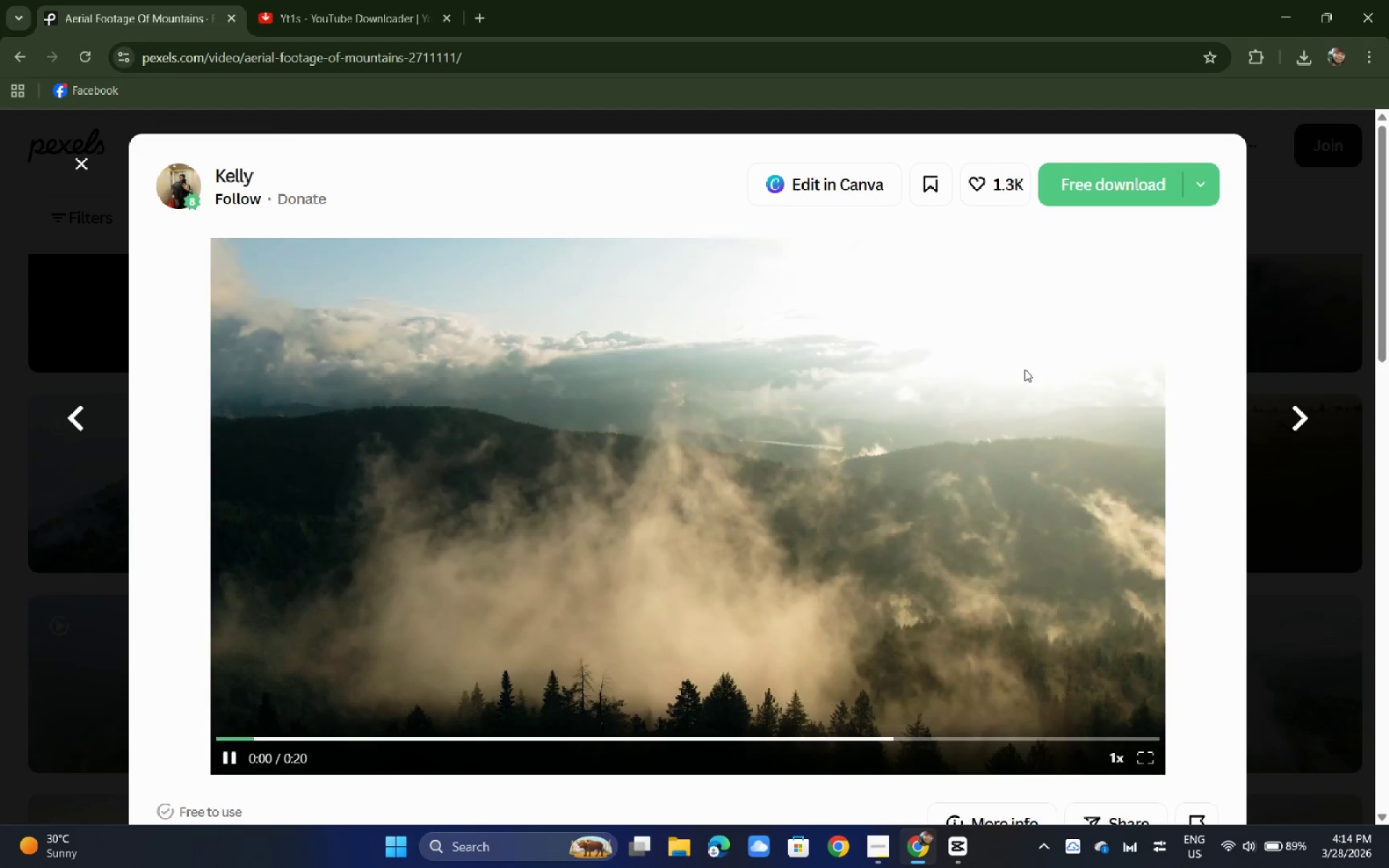 
left_click([1086, 191])
 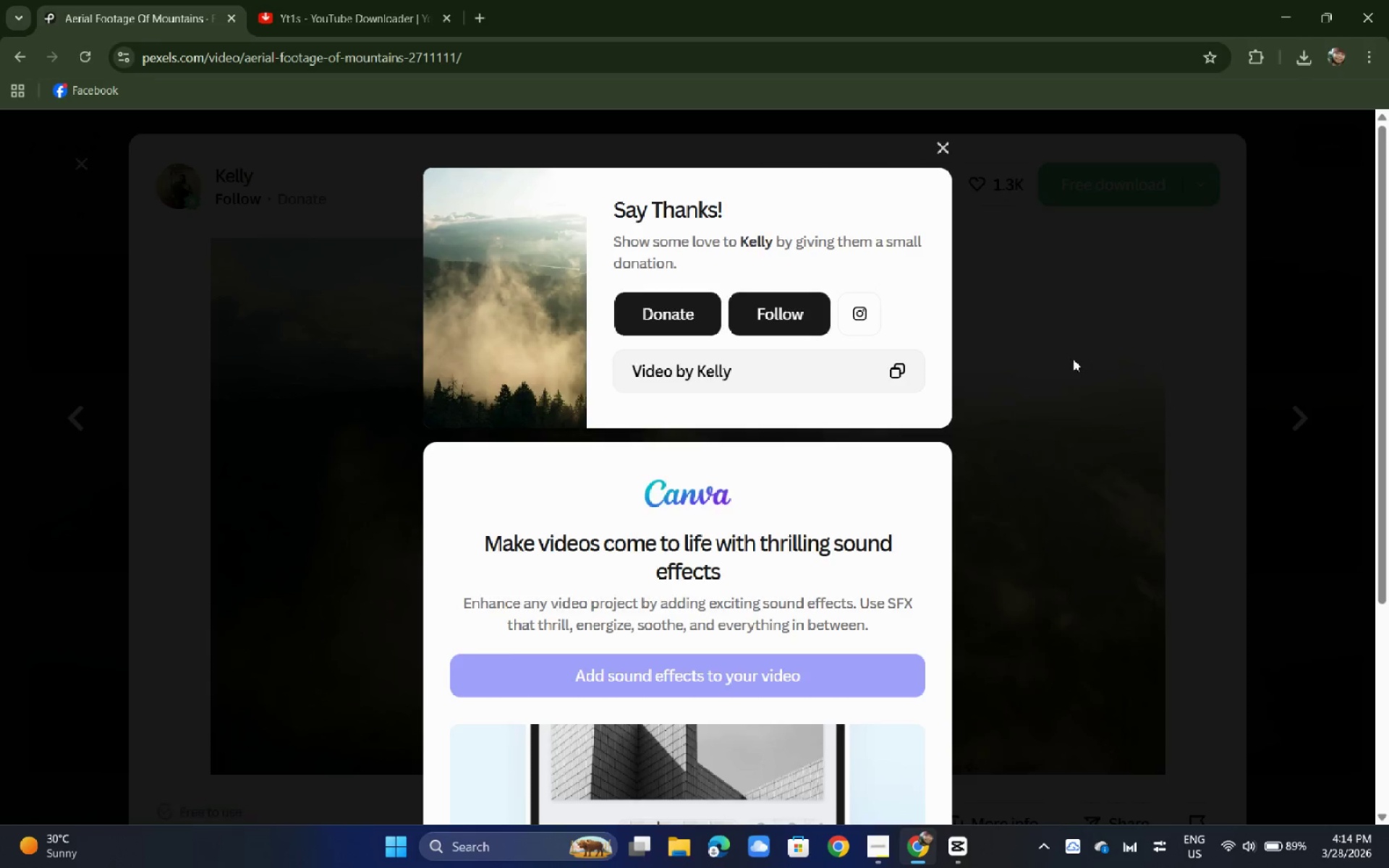 
scroll: coordinate [1073, 360], scroll_direction: down, amount: 8.0
 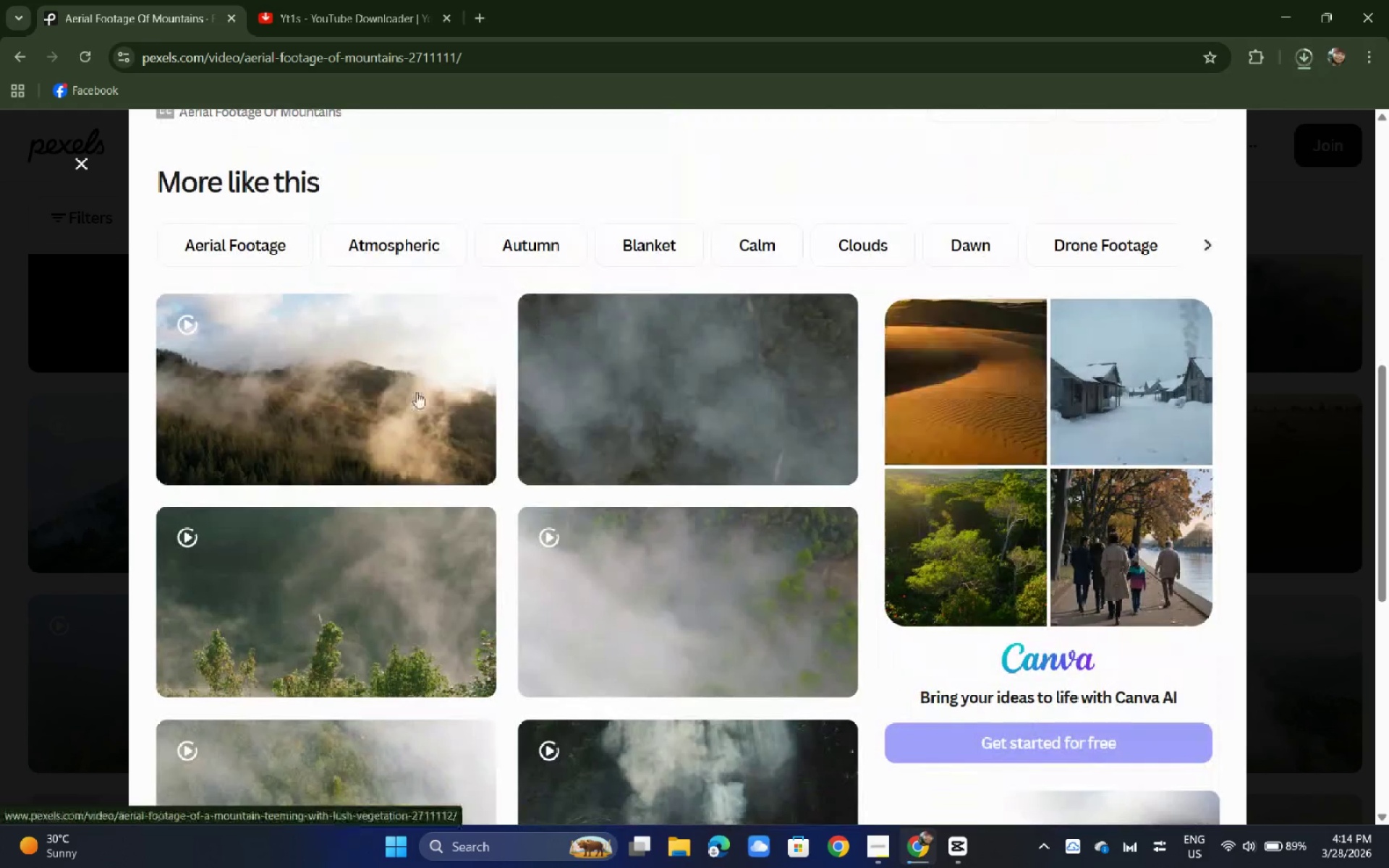 
left_click([345, 393])
 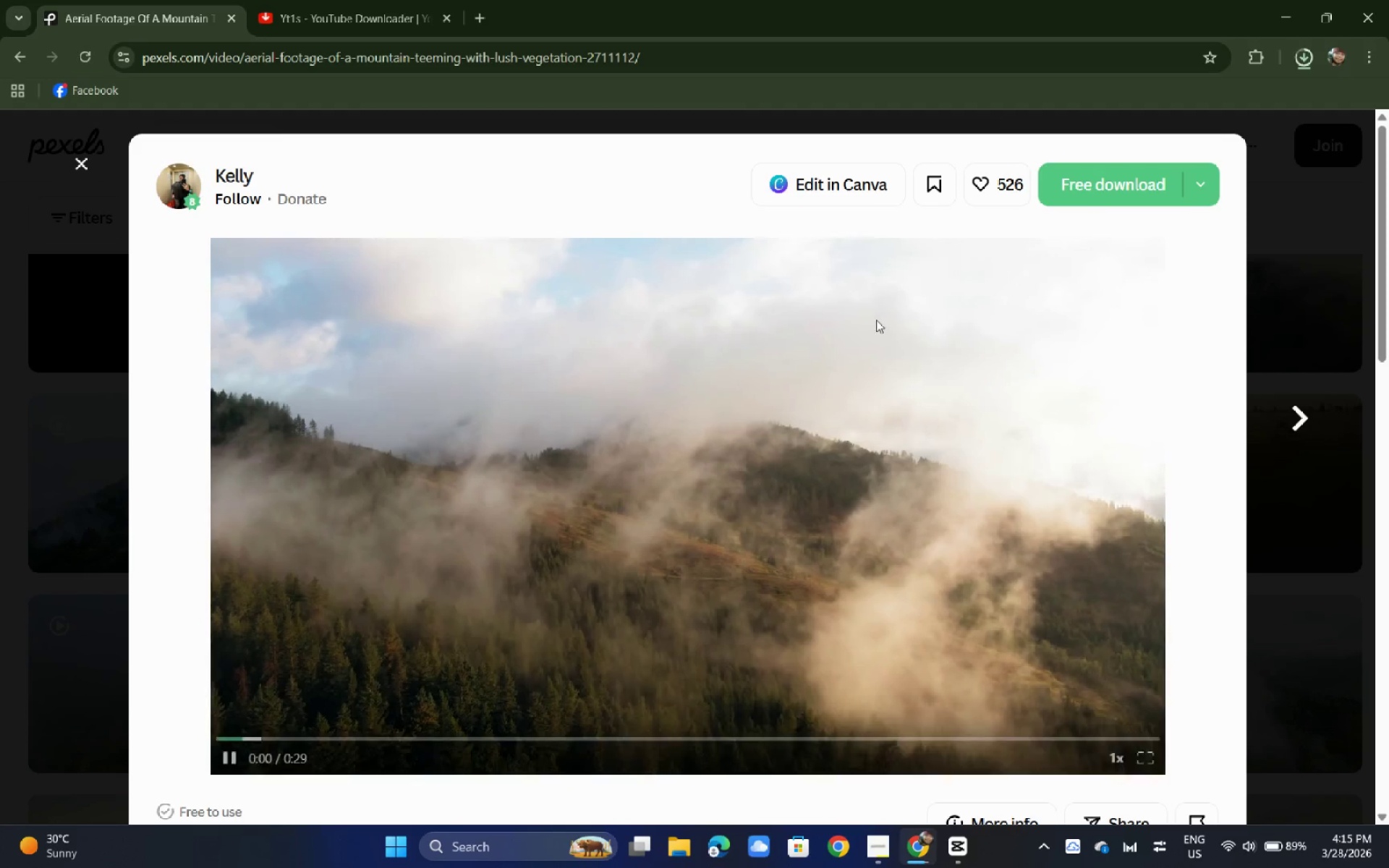 
wait(5.98)
 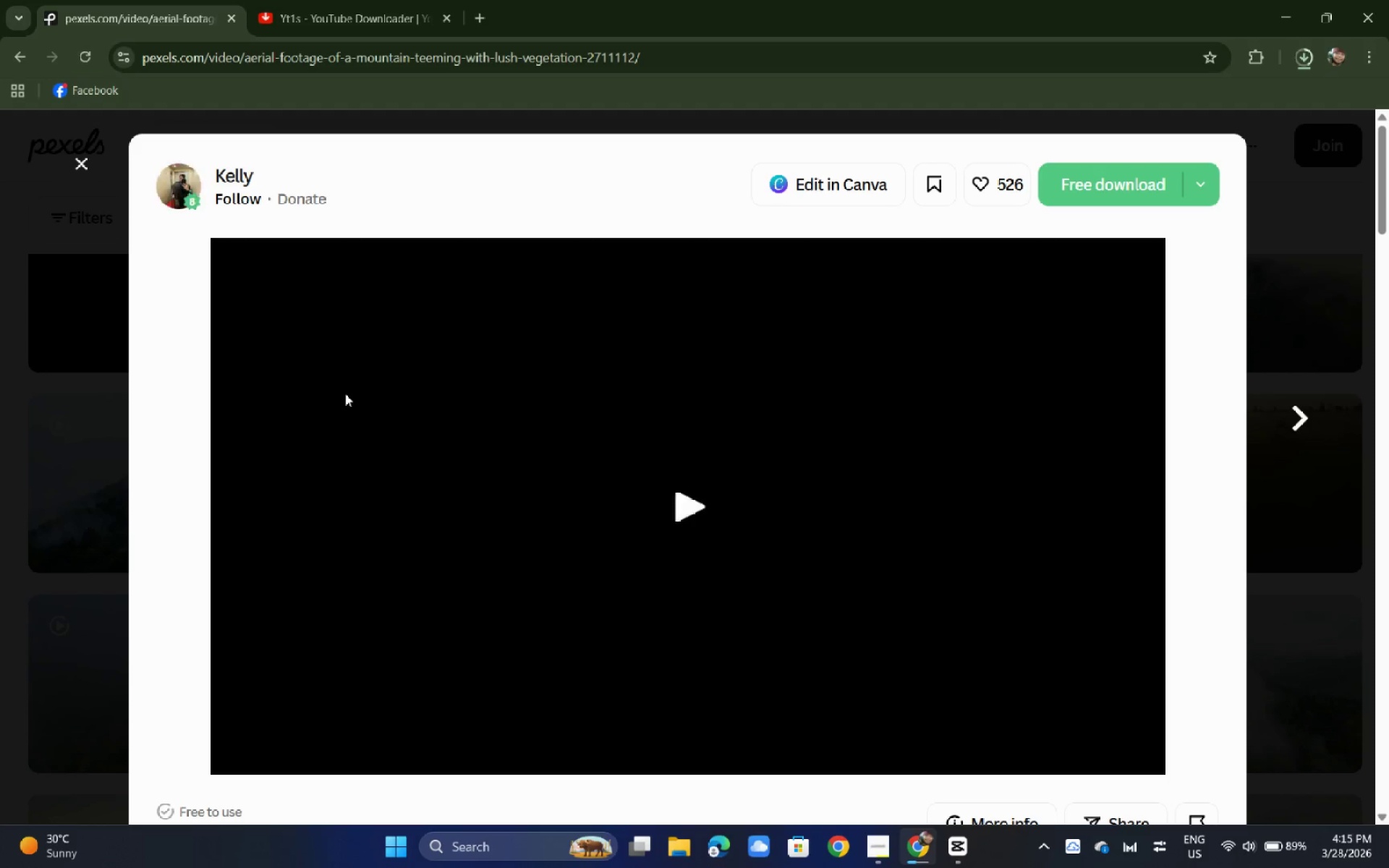 
left_click([1113, 195])
 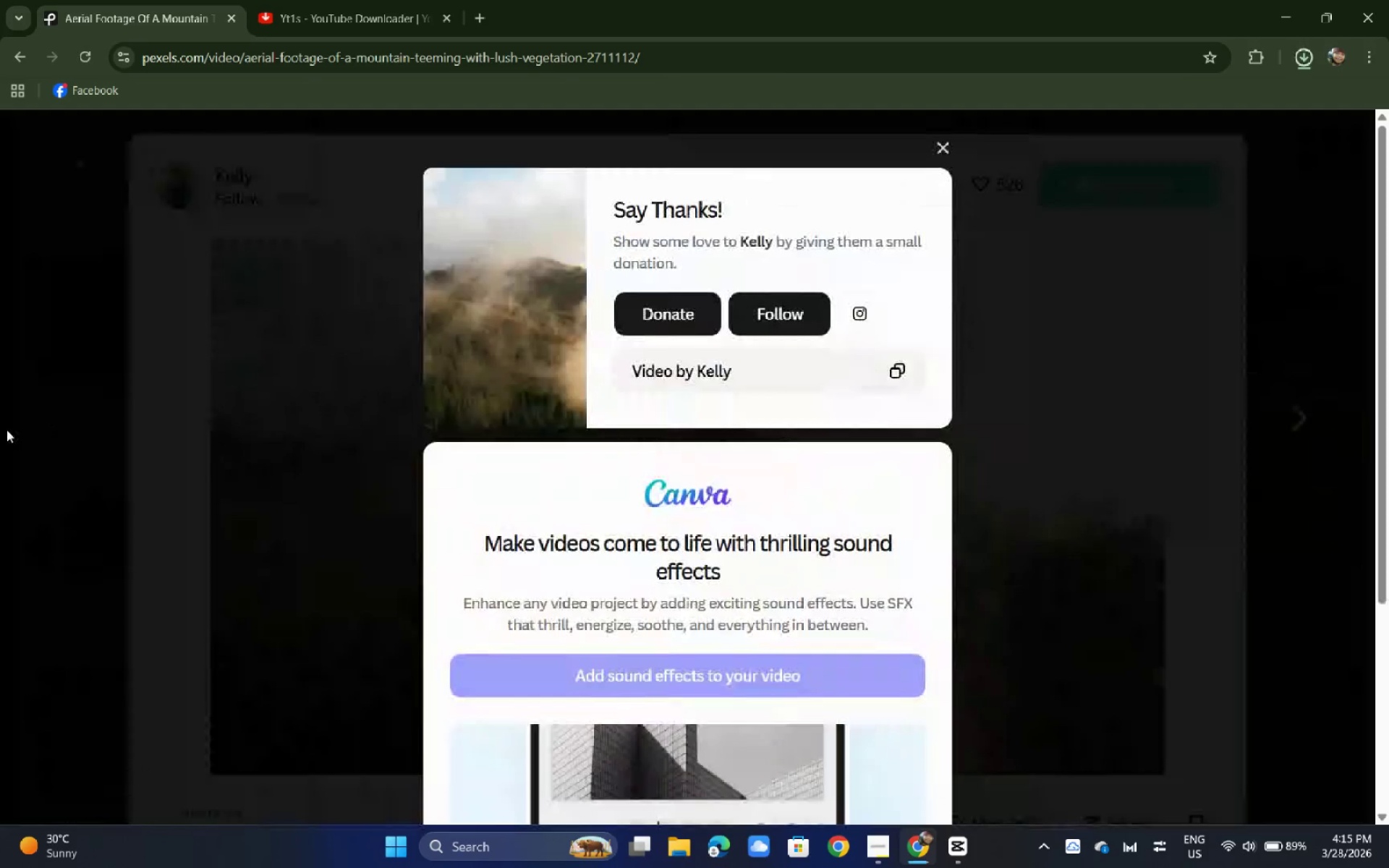 
double_click([7, 430])
 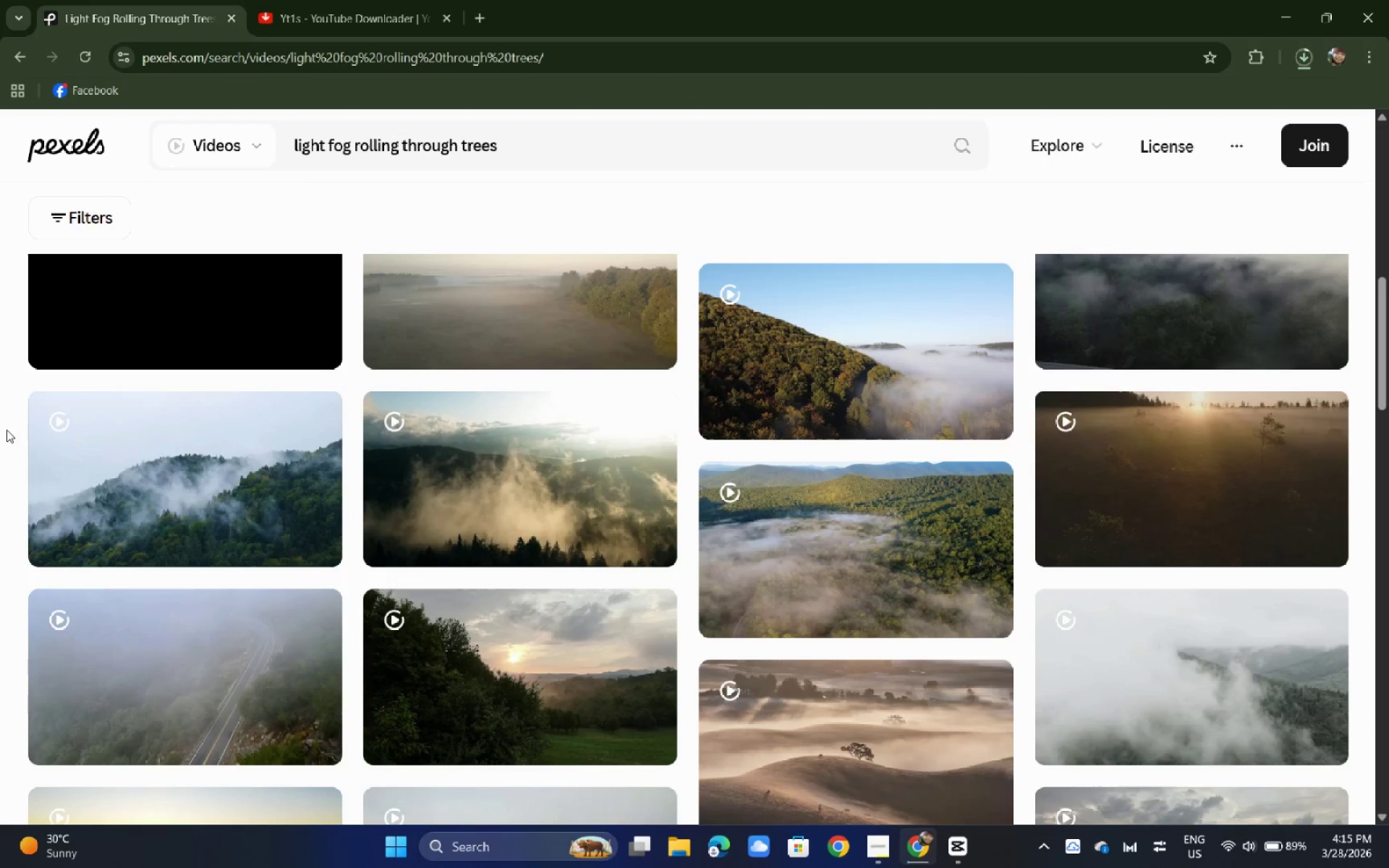 
wait(7.72)
 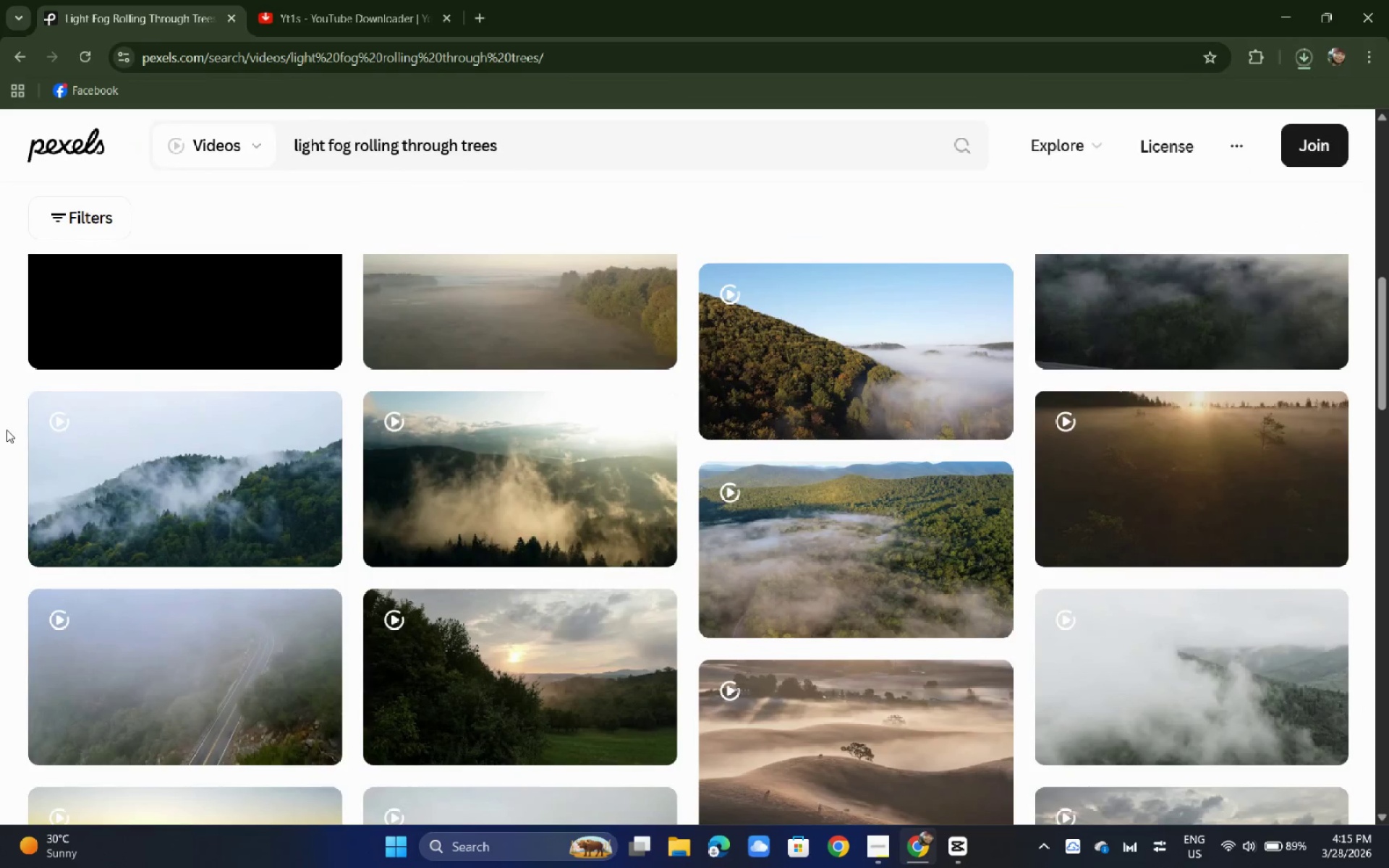 
left_click_drag(start_coordinate=[597, 163], to_coordinate=[98, 159])
 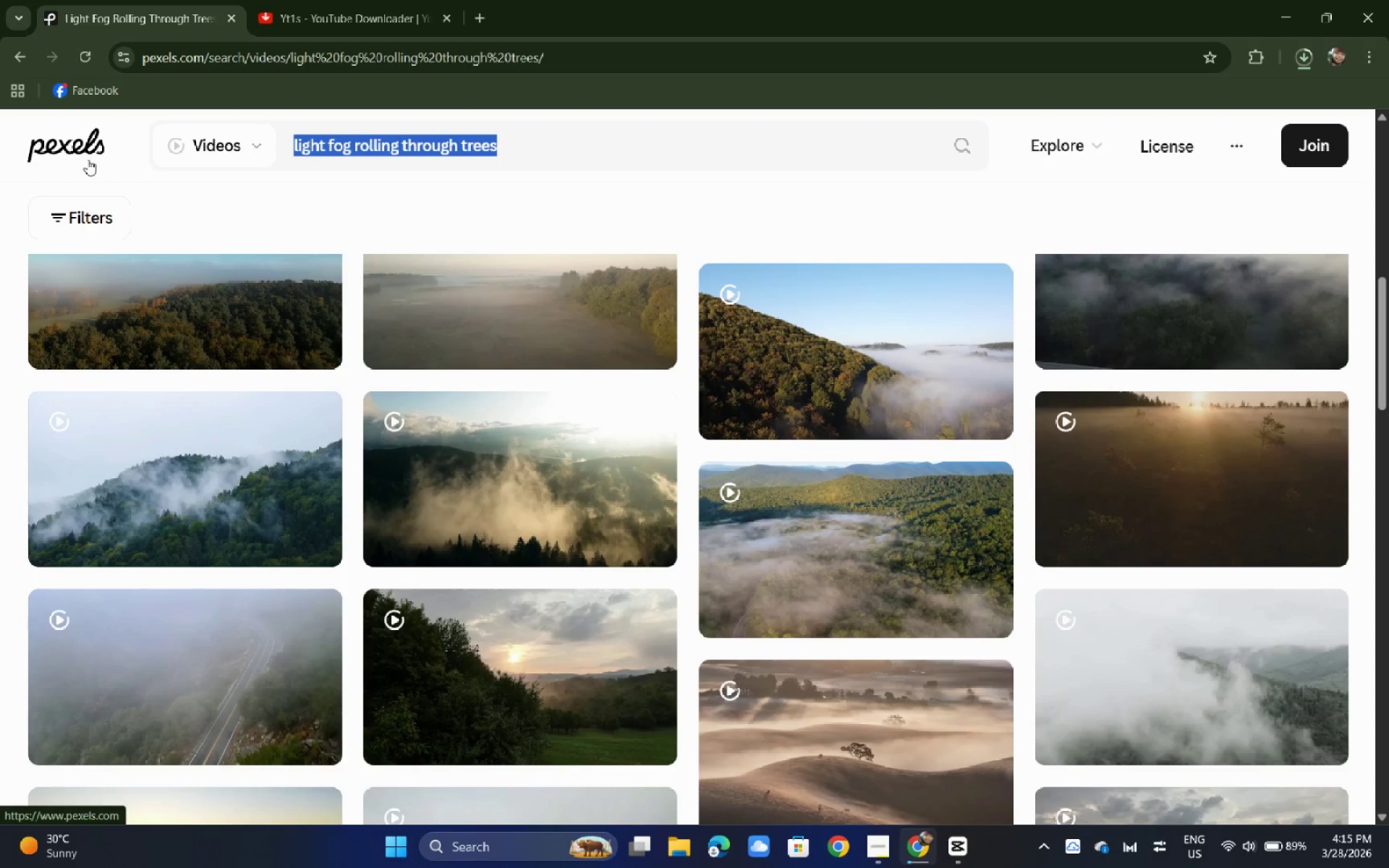 
type(ex)
 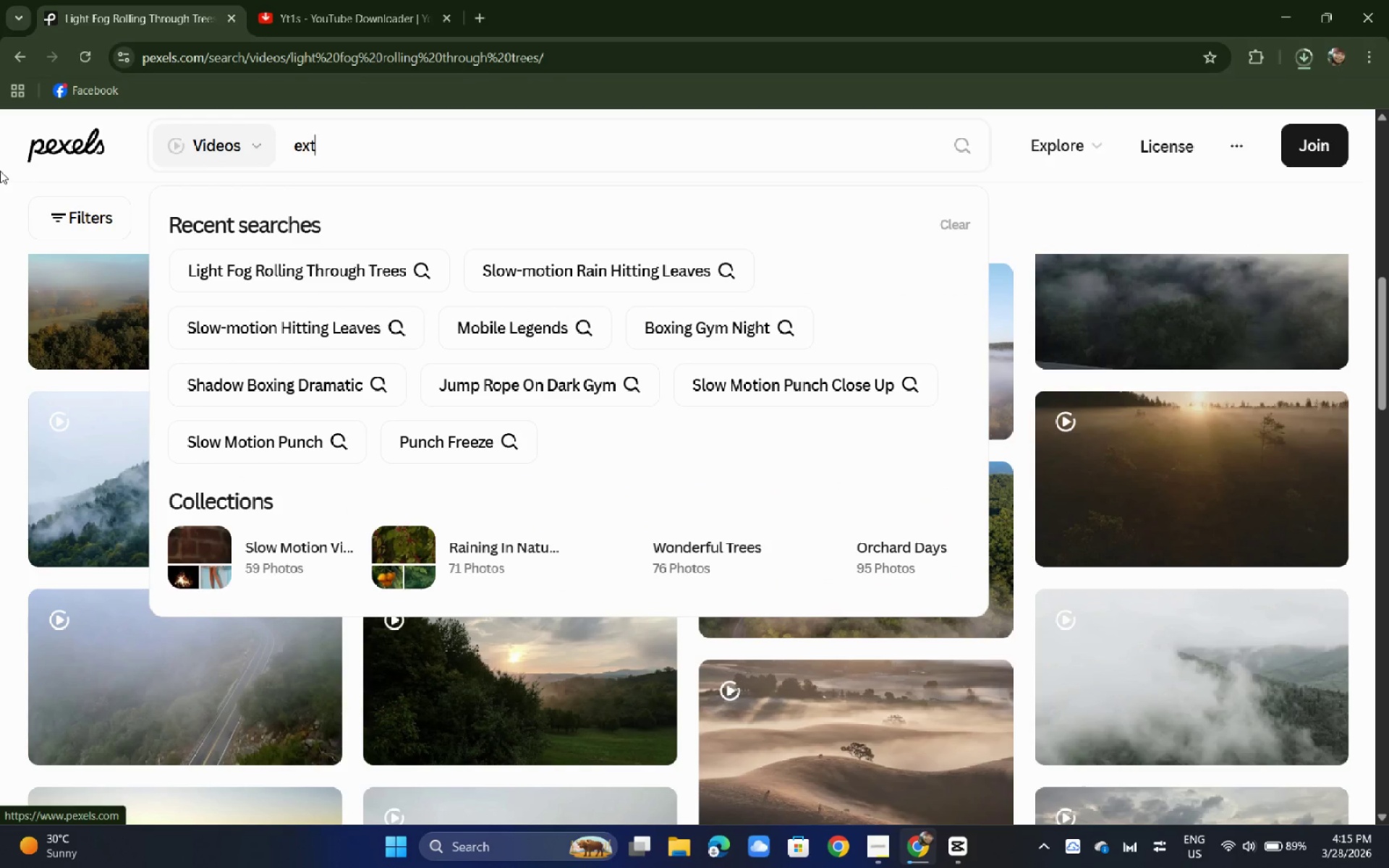 
type(terior of olux)
key(Backspace)
key(Backspace)
key(Backspace)
key(Backspace)
type(l)
 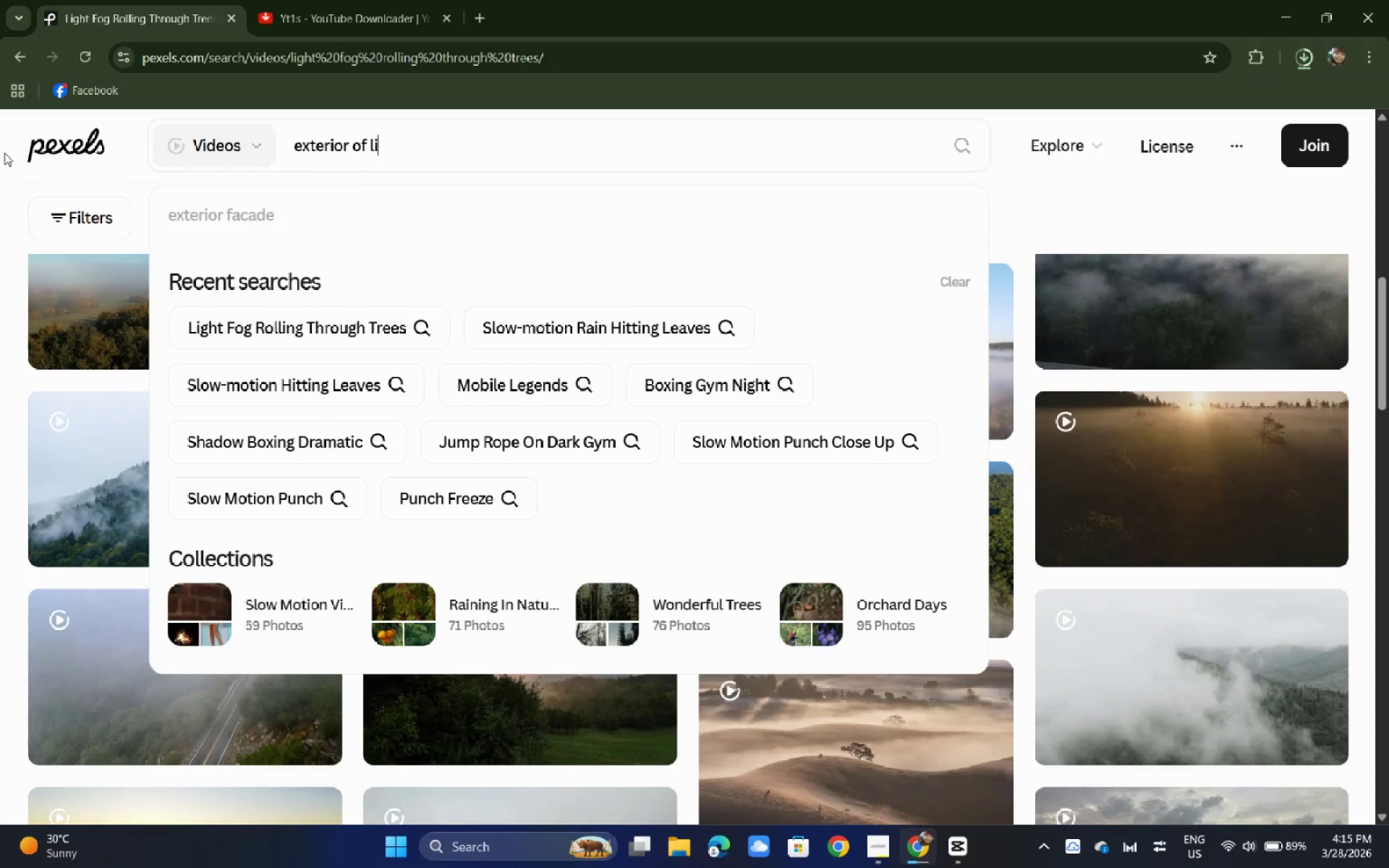 
type(ix)
key(Backspace)
key(Backspace)
type(uxru)
key(Backspace)
key(Backspace)
 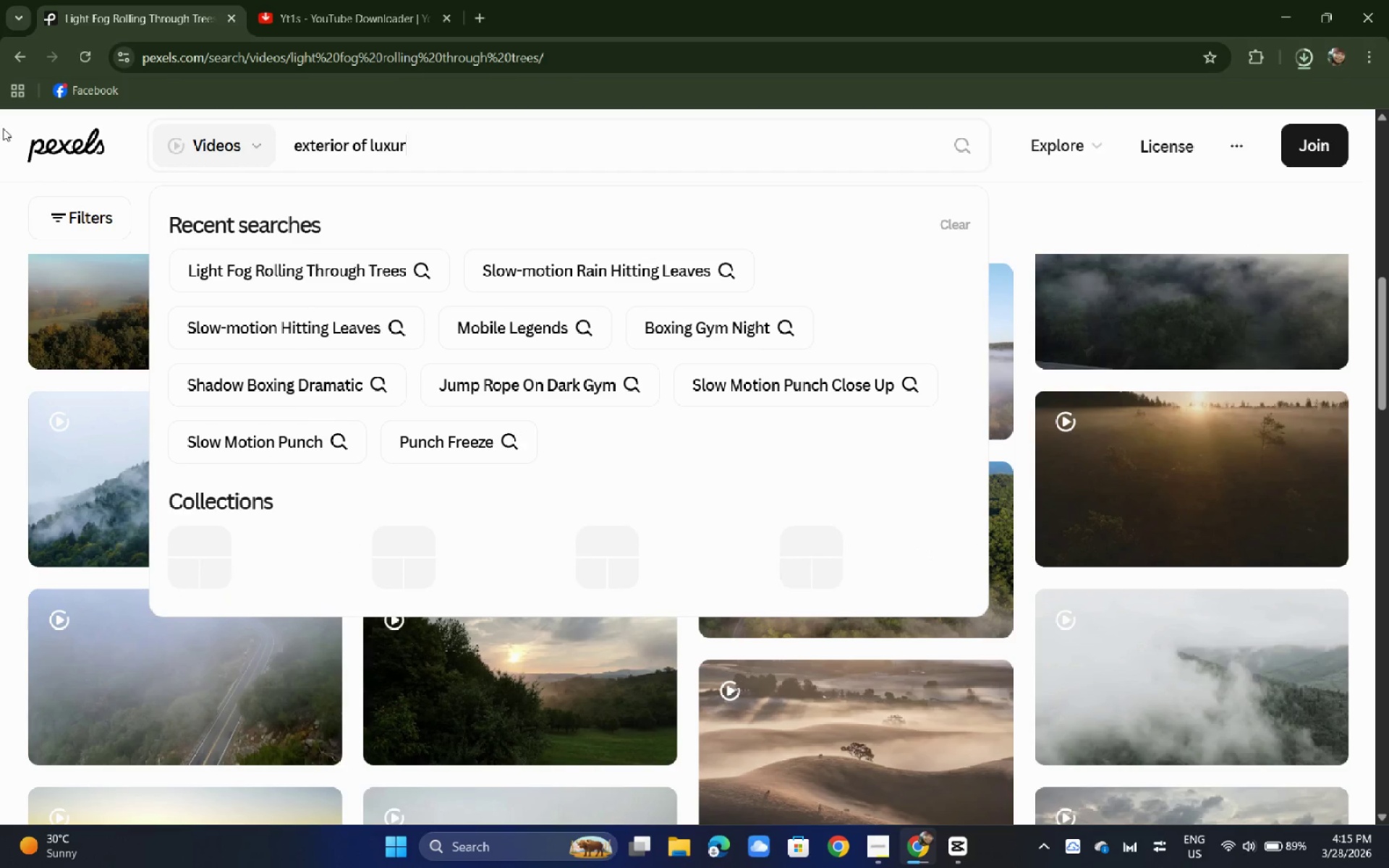 
type(uryy)
key(Backspace)
type( bell tent in ran)
key(Backspace)
type(in)
 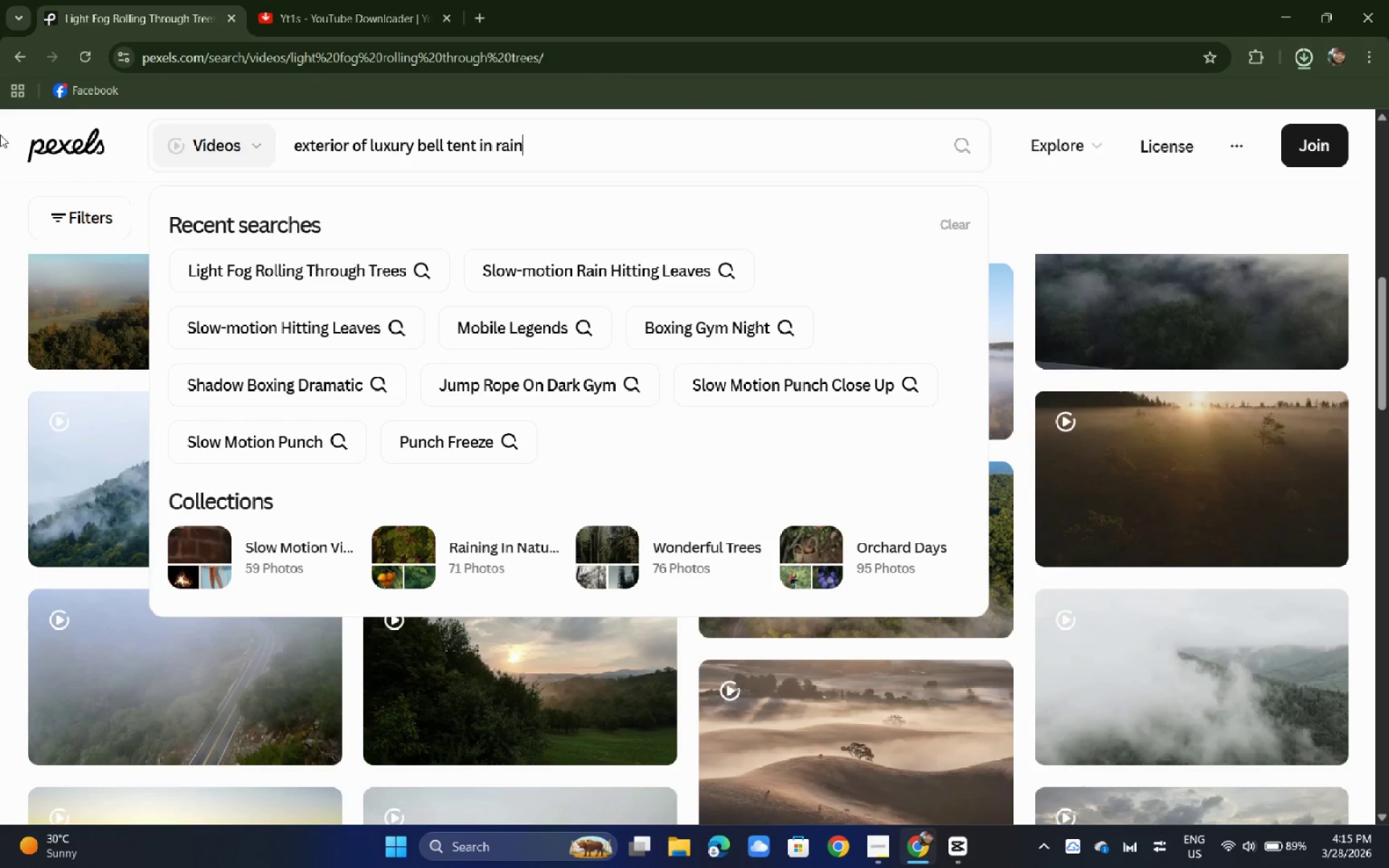 
key(Enter)
 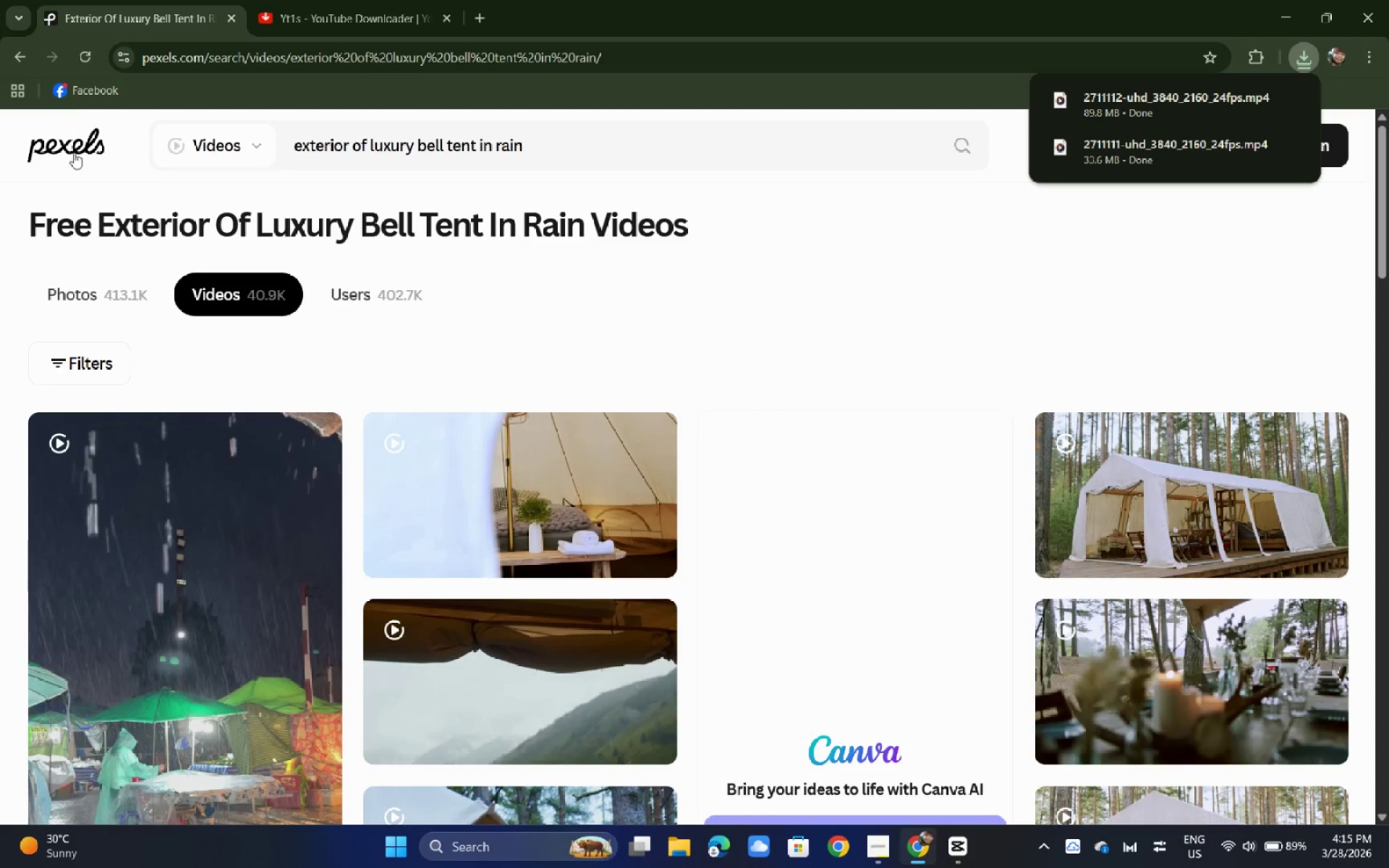 
wait(5.89)
 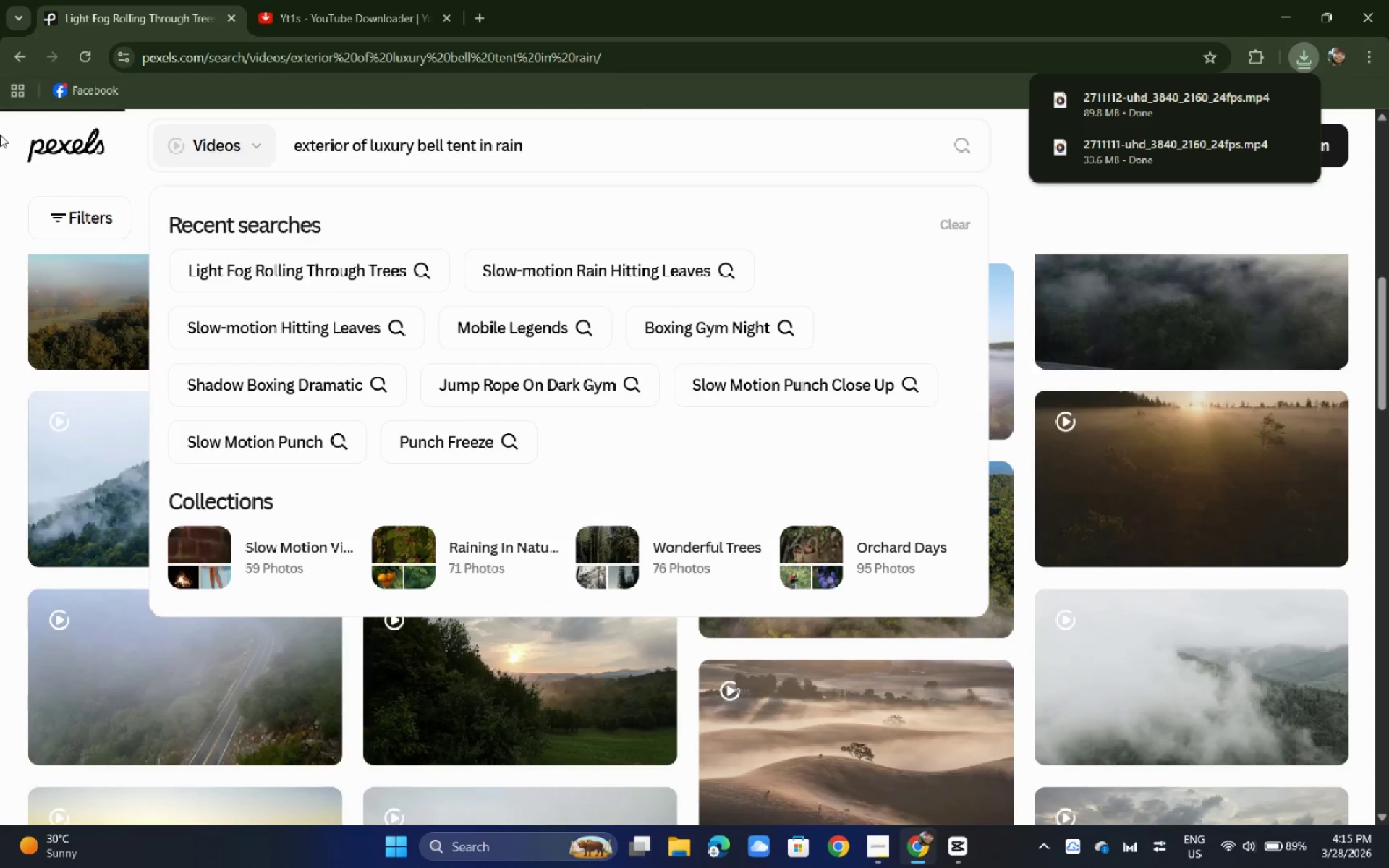 
left_click_drag(start_coordinate=[443, 149], to_coordinate=[265, 157])
 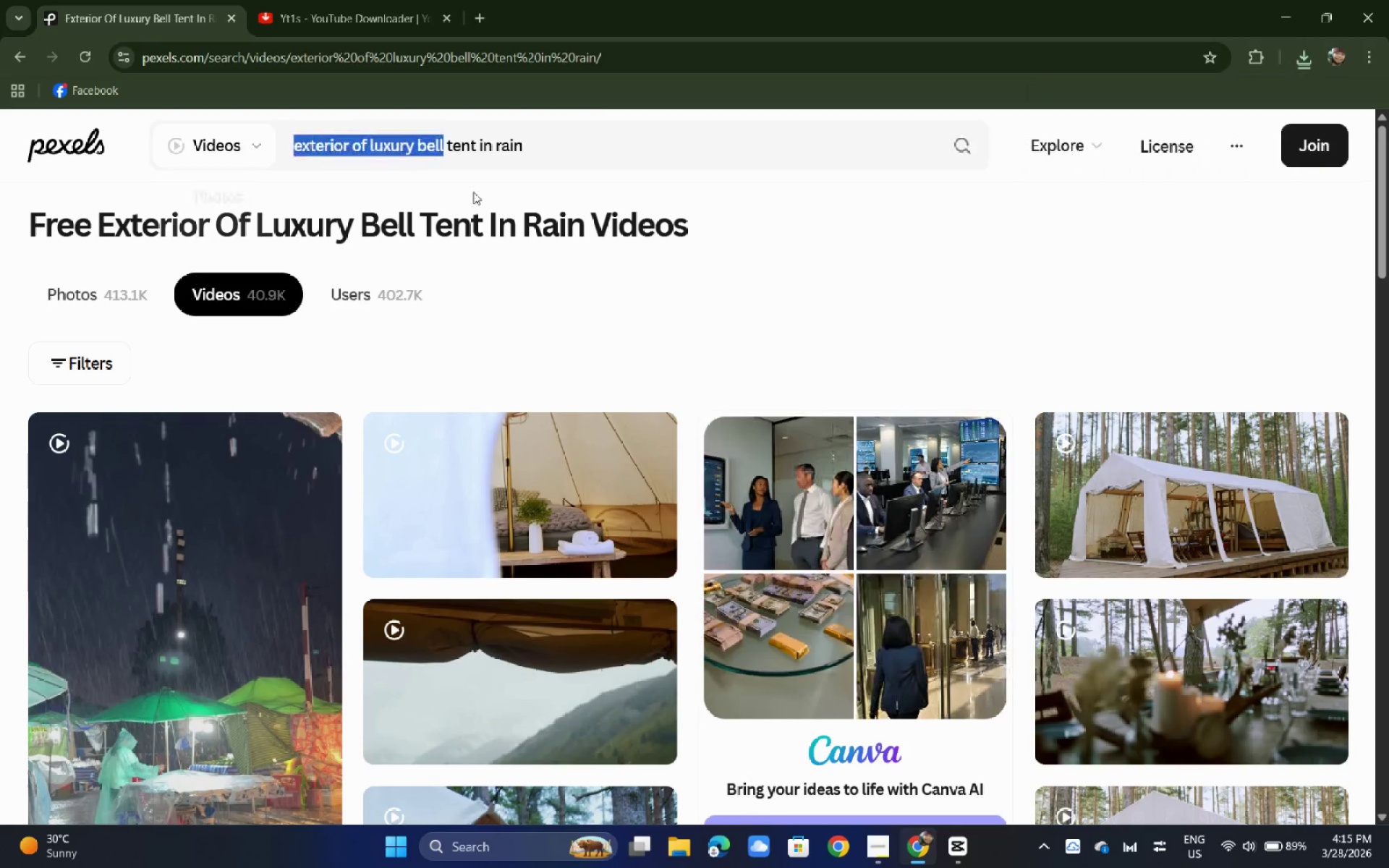 
key(Control+C)
 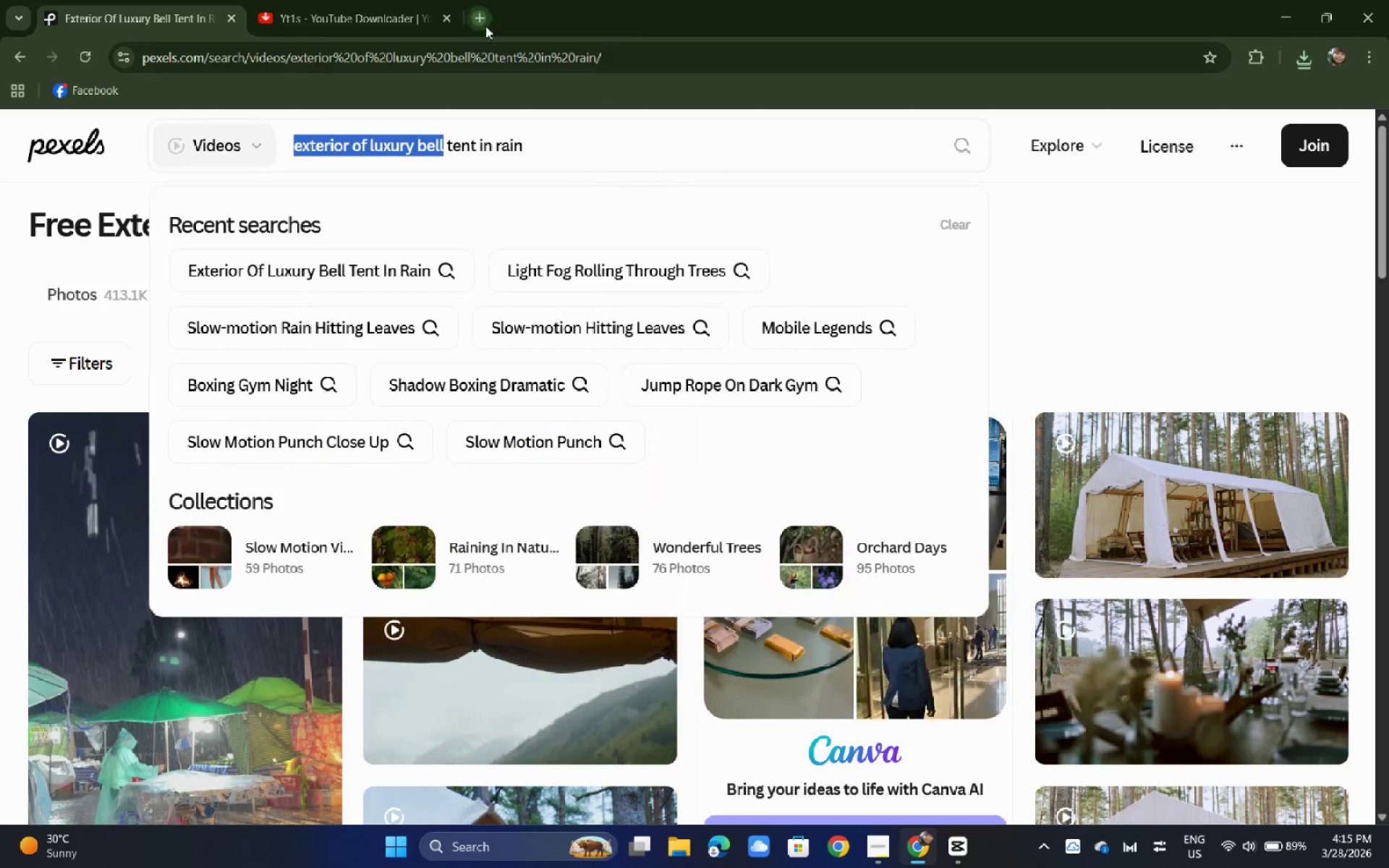 
double_click([484, 57])
 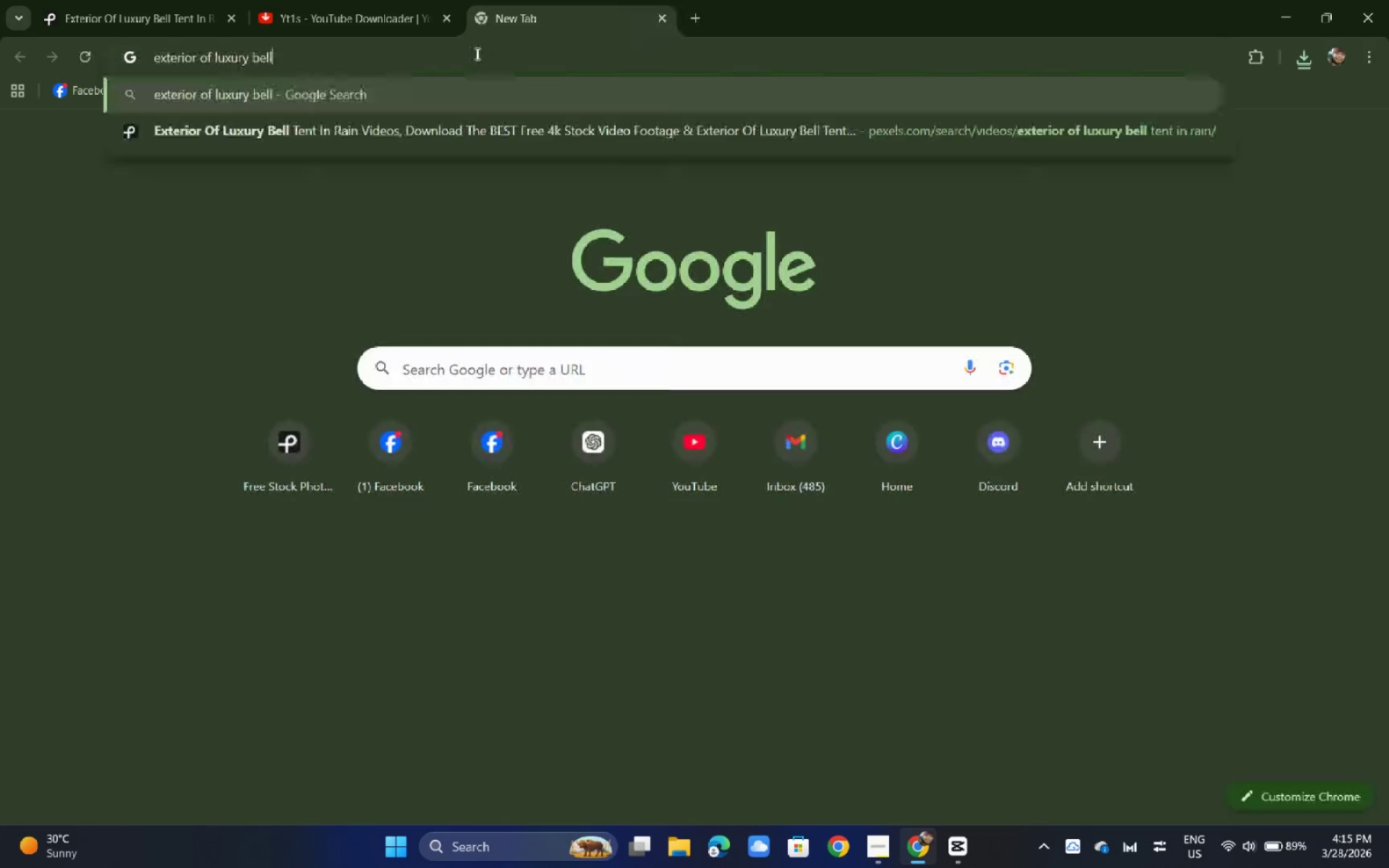 
key(Control+ControlLeft)
 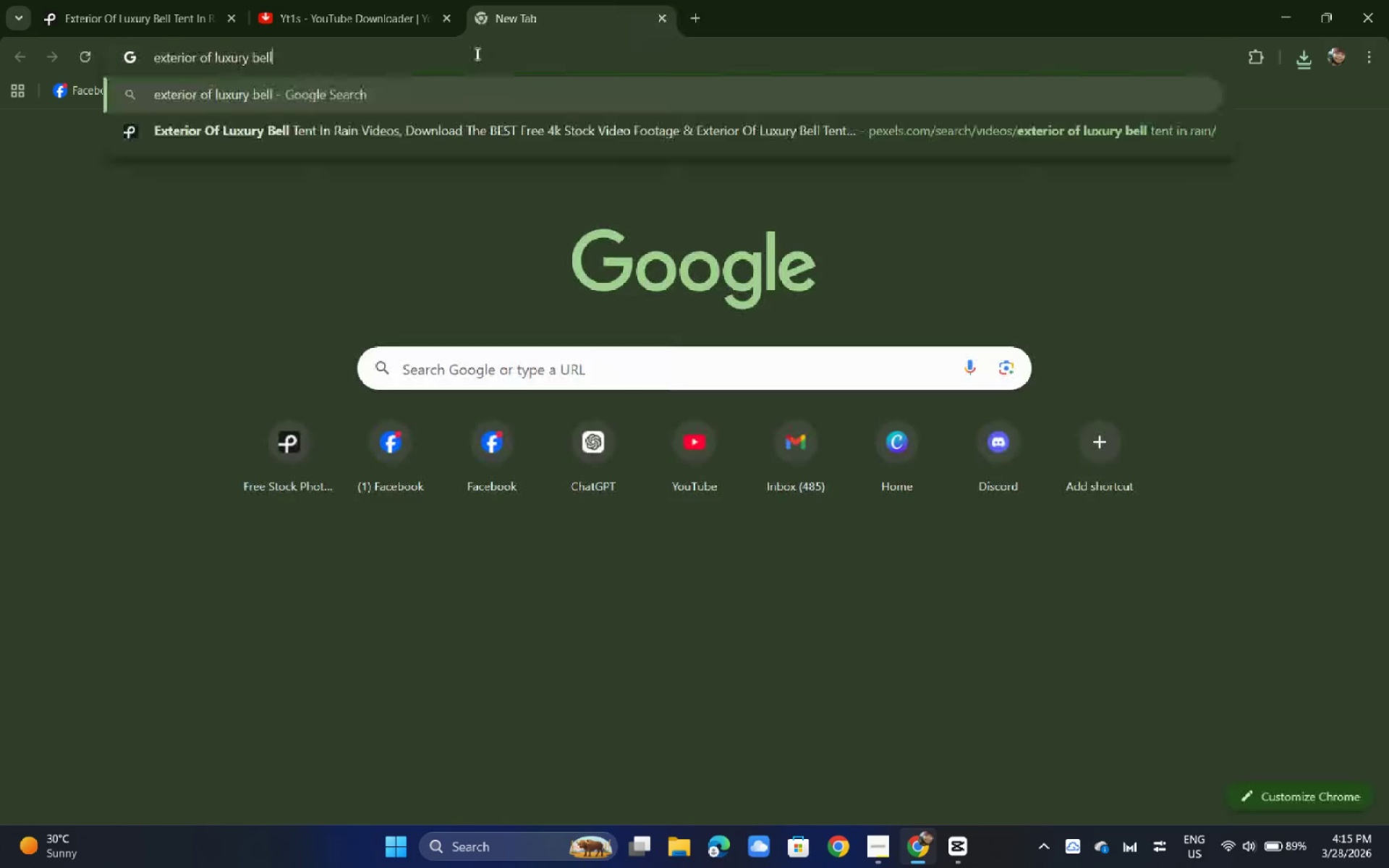 
key(Control+V)
 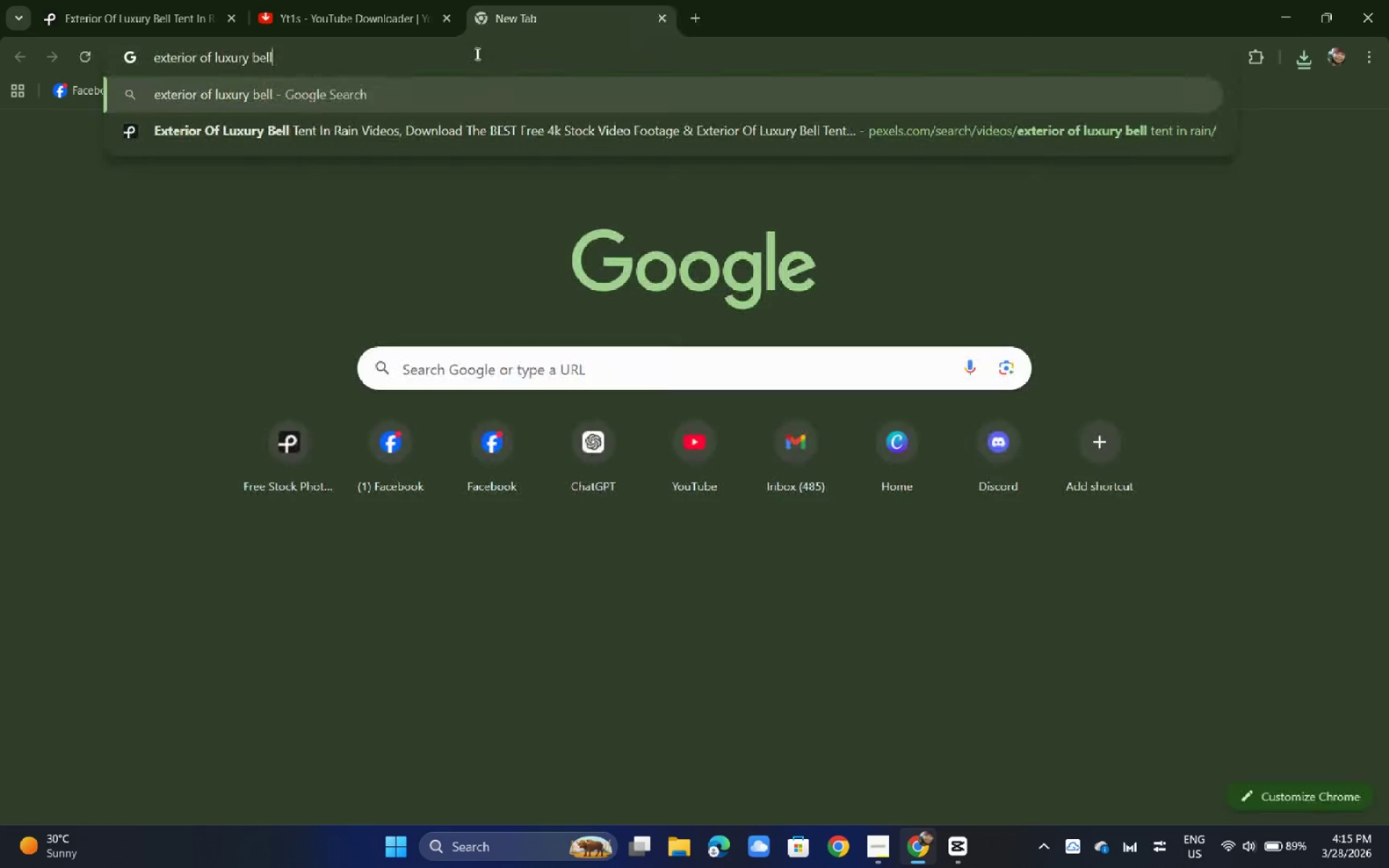 
key(Enter)
 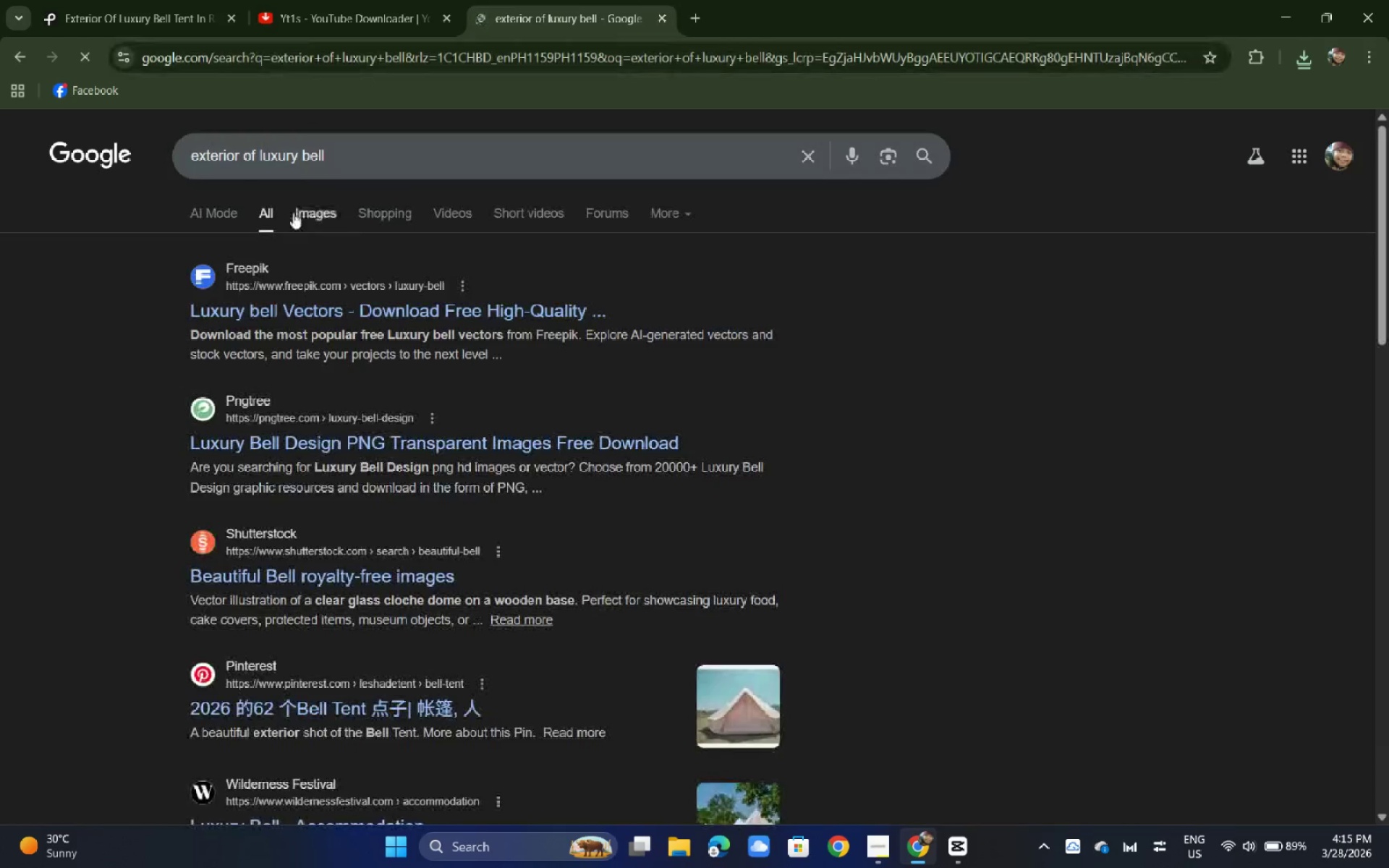 
left_click([326, 216])
 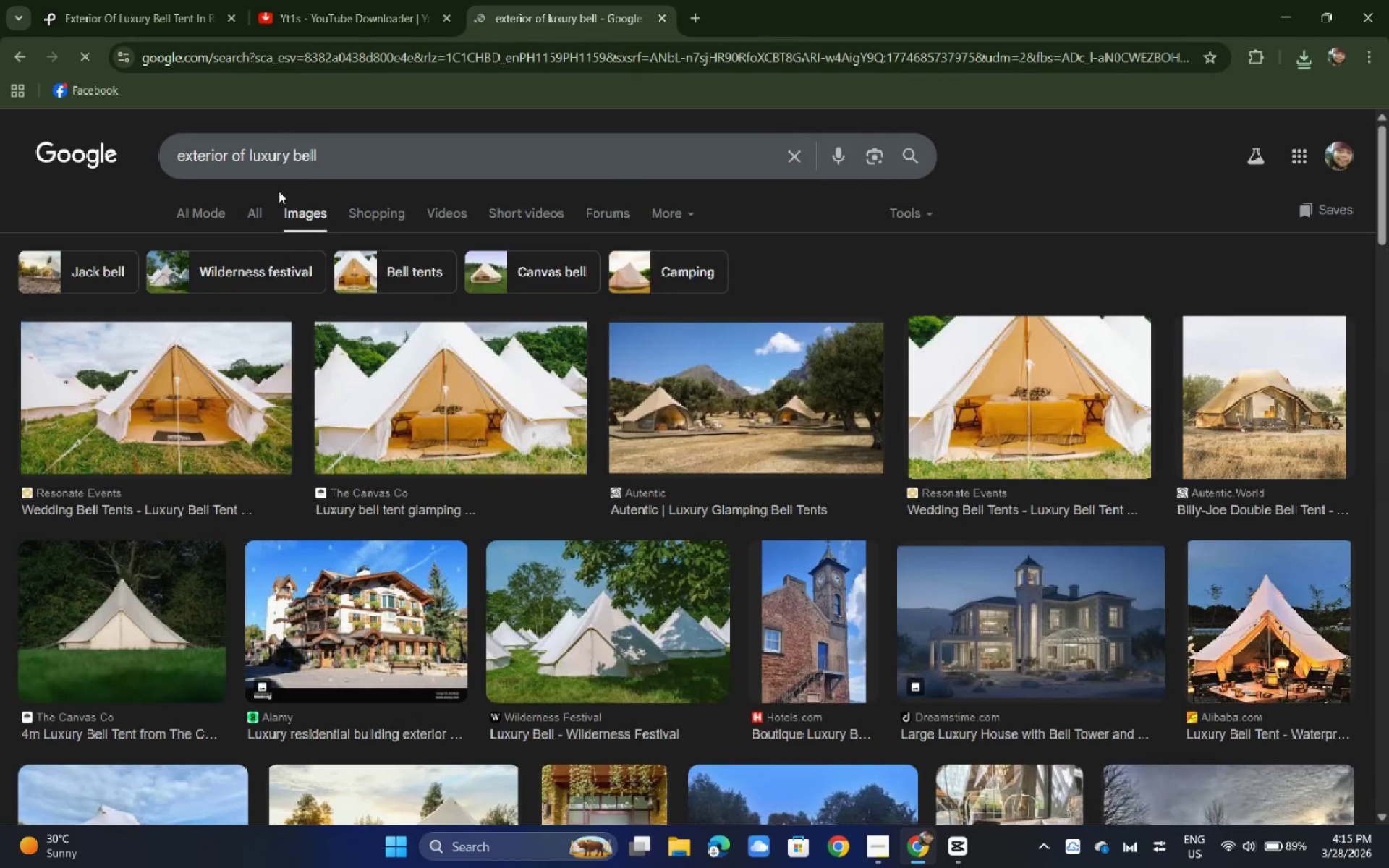 
double_click([85, 0])
 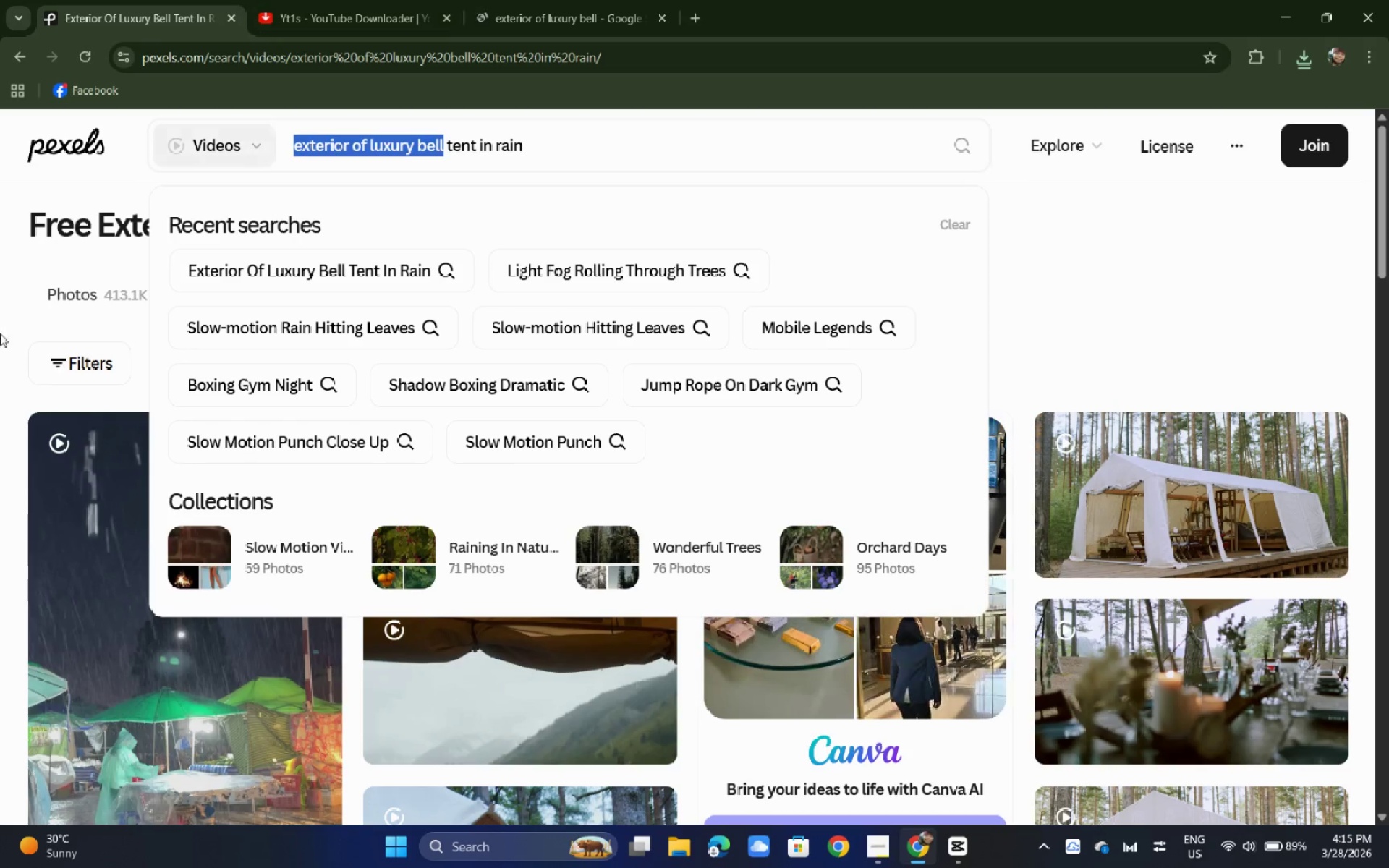 
left_click([0, 333])
 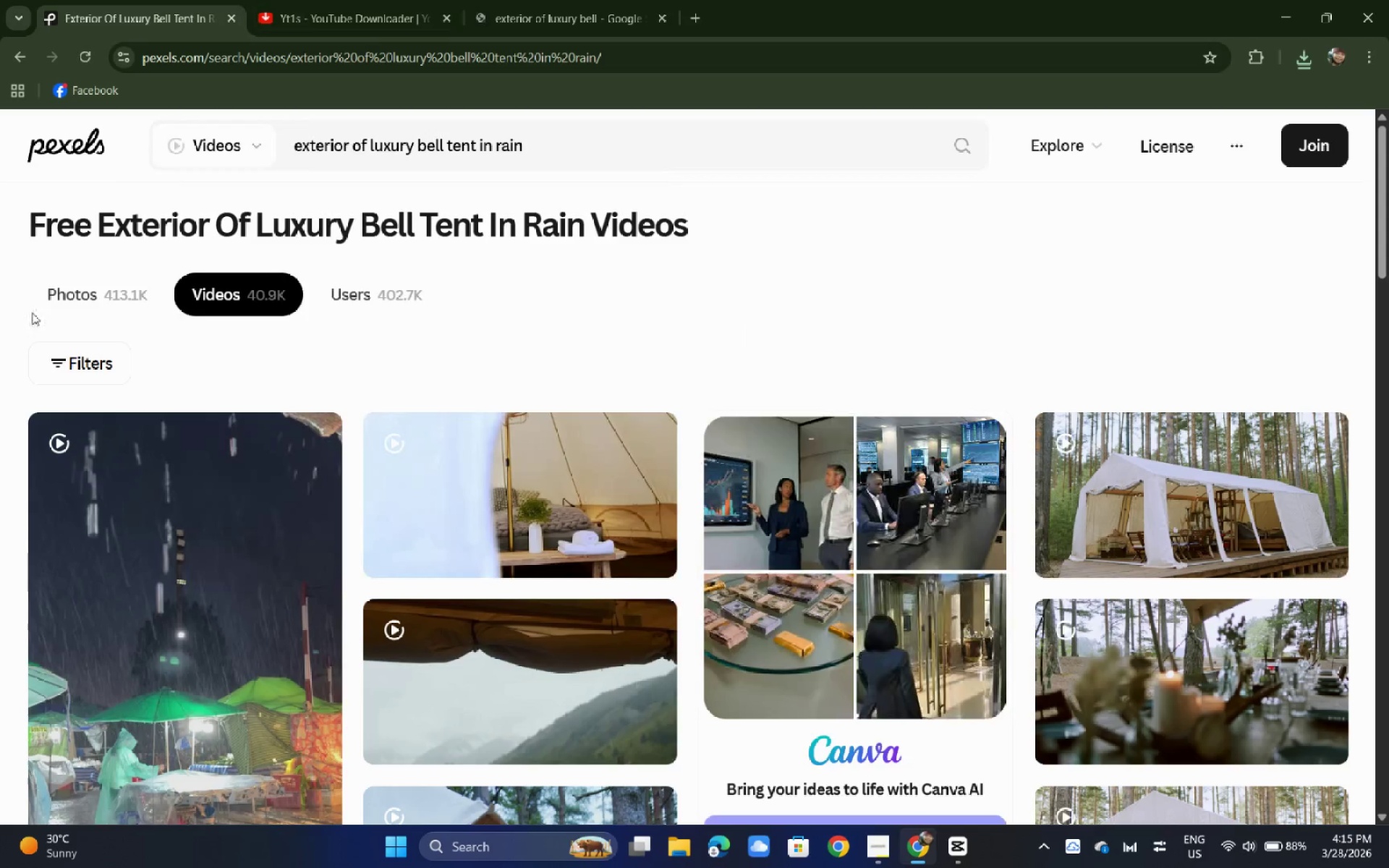 
scroll: coordinate [123, 297], scroll_direction: down, amount: 2.0
 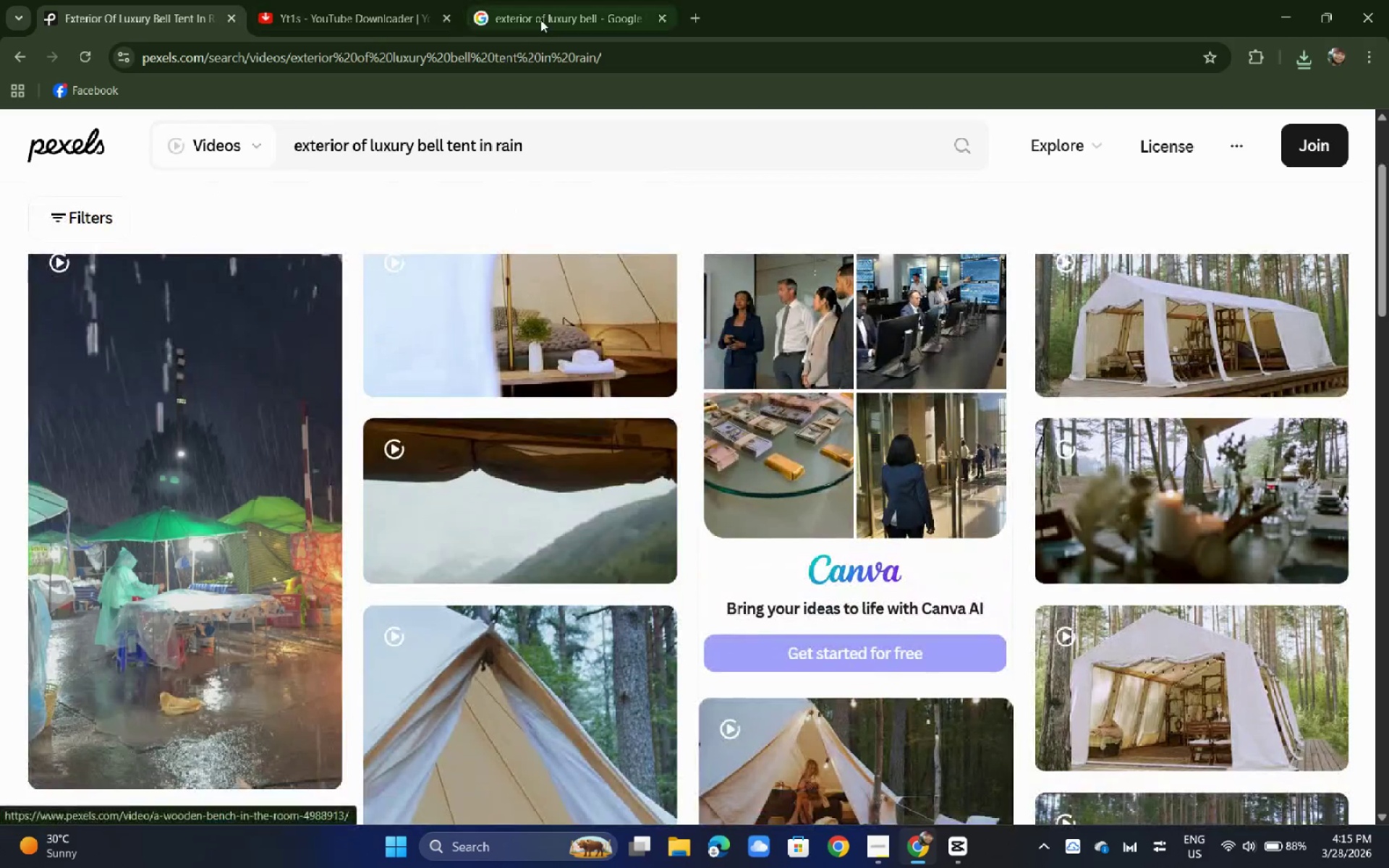 
left_click([541, 18])
 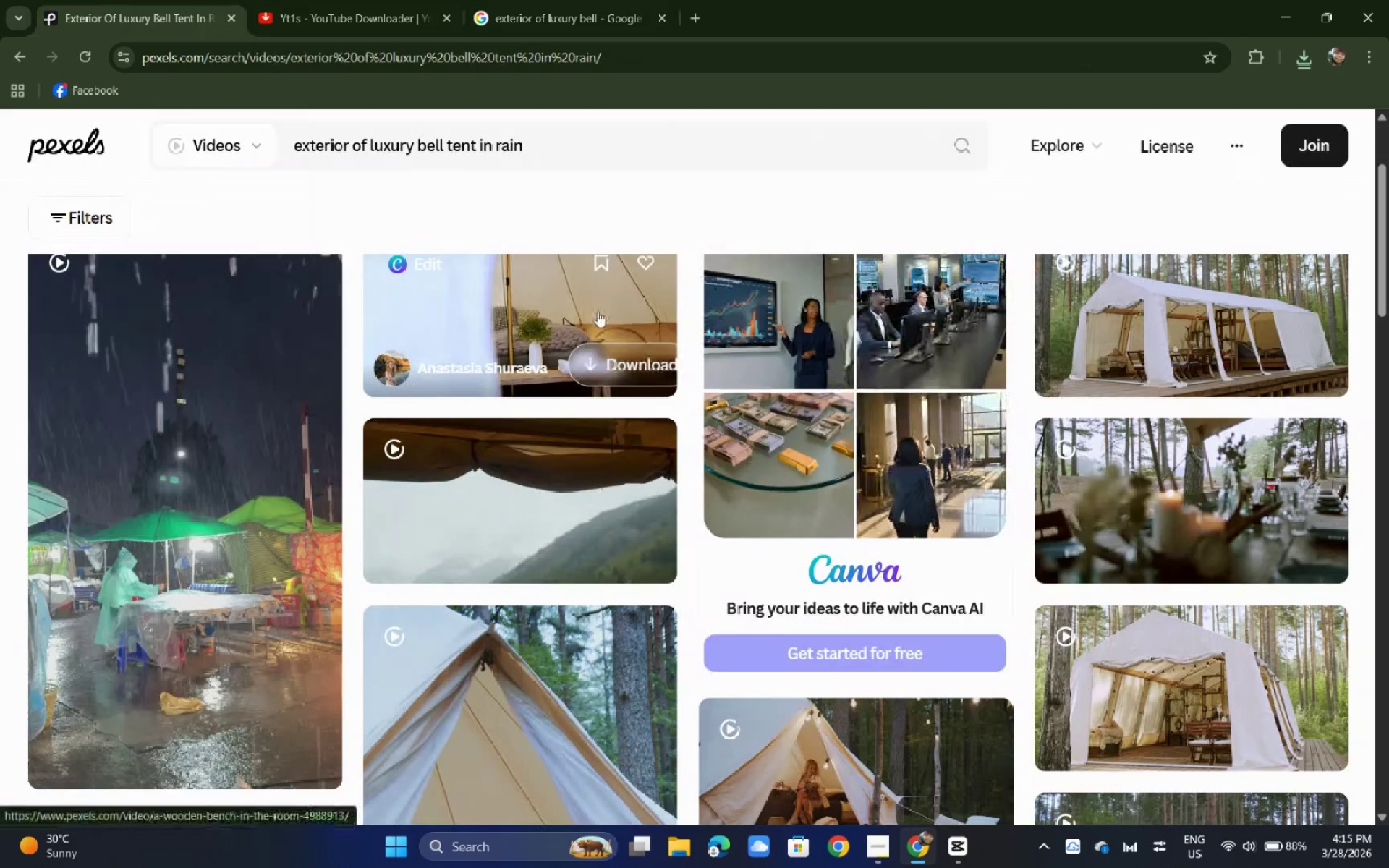 
scroll: coordinate [597, 310], scroll_direction: down, amount: 5.0
 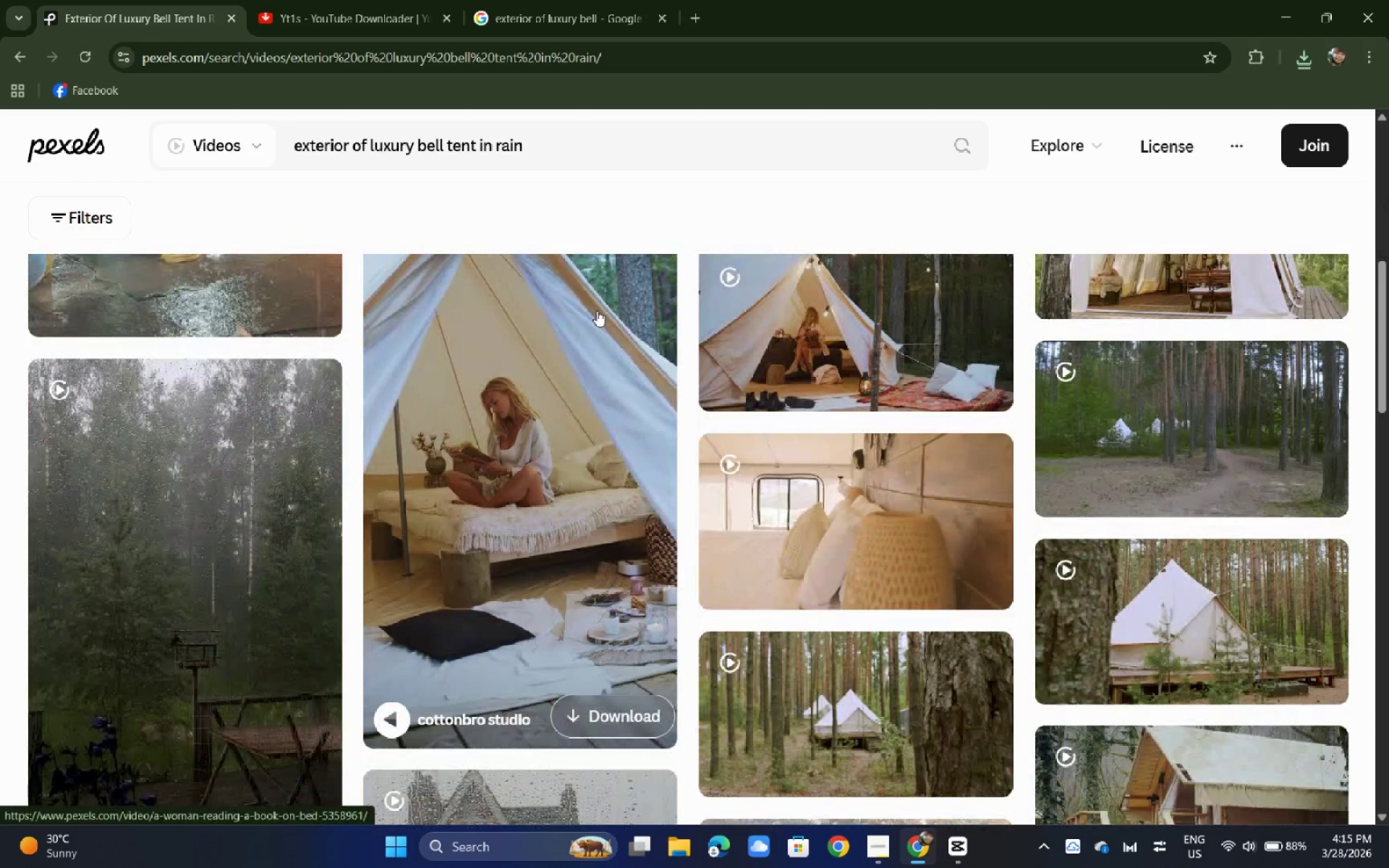 
scroll: coordinate [597, 310], scroll_direction: up, amount: 3.0
 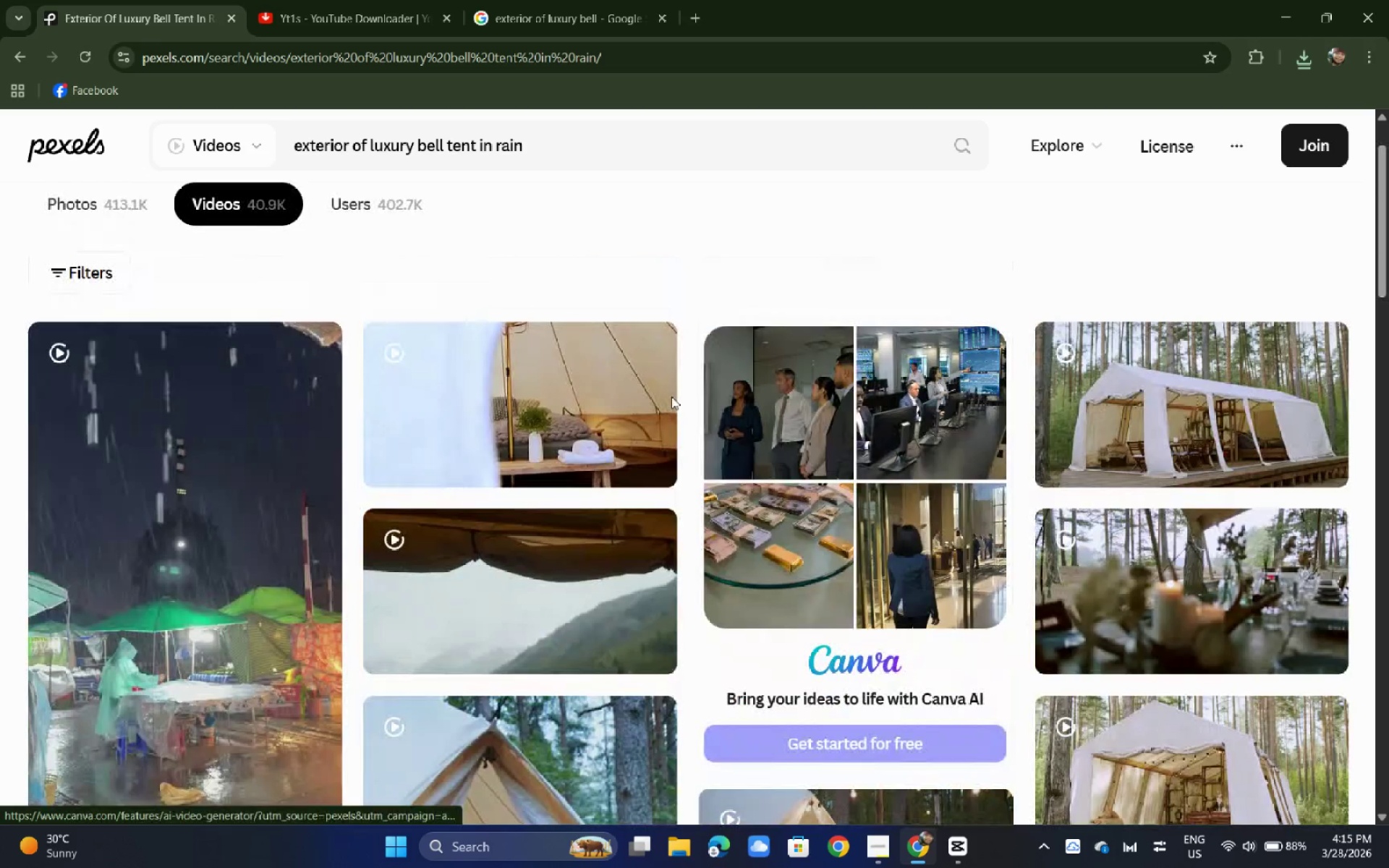 
scroll: coordinate [300, 378], scroll_direction: down, amount: 12.0
 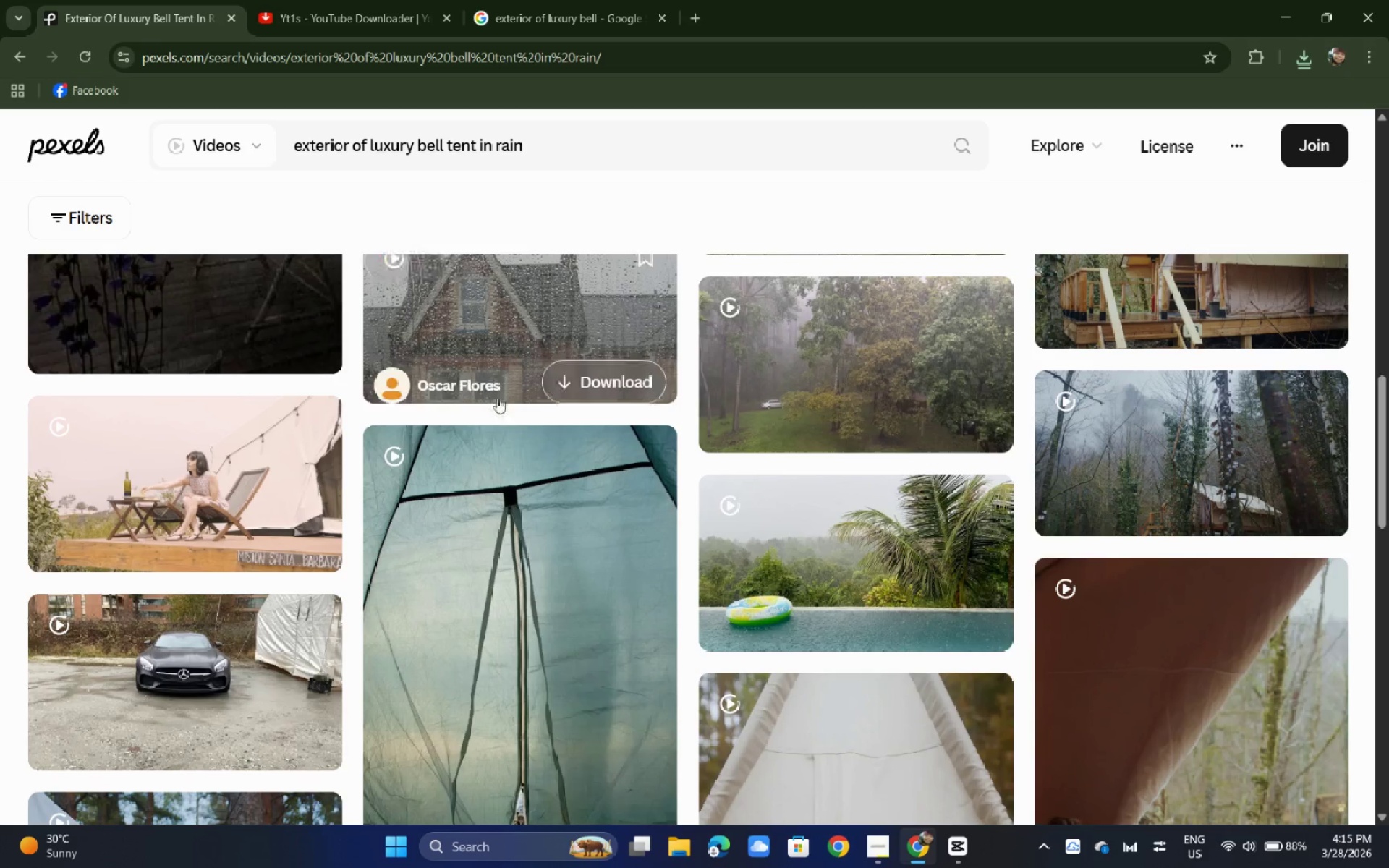 
scroll: coordinate [992, 440], scroll_direction: up, amount: 12.0
 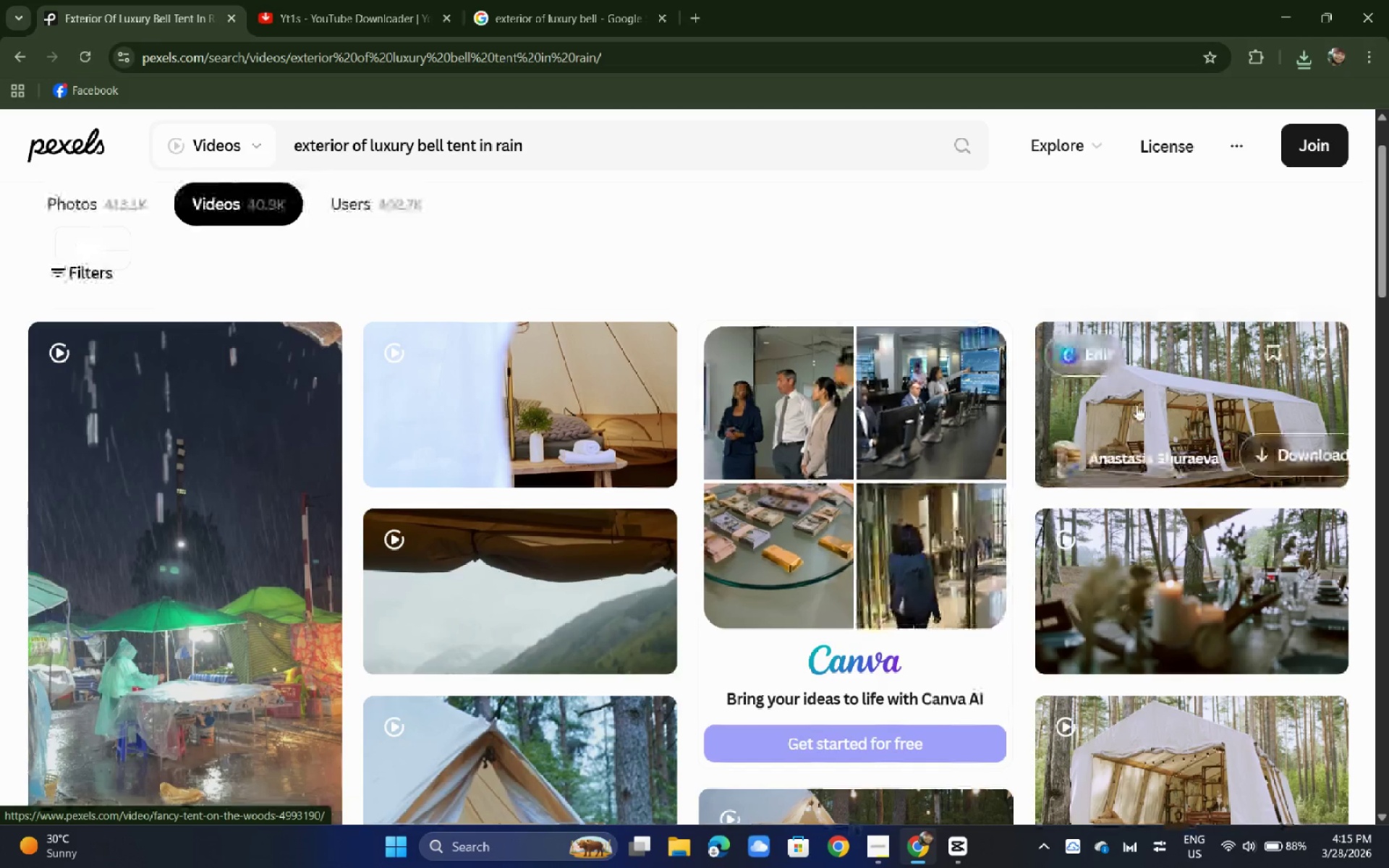 
left_click([1137, 404])
 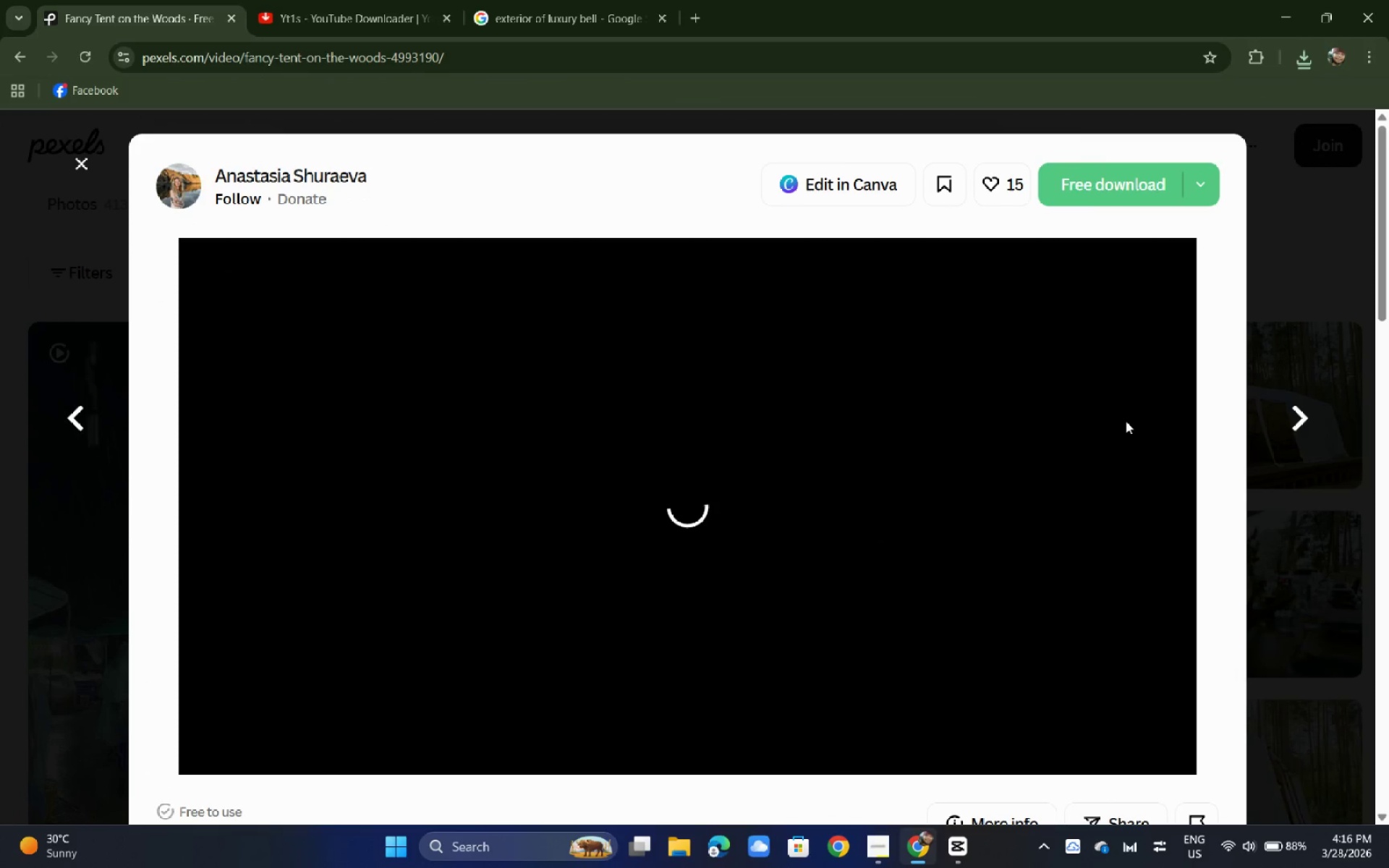 
wait(12.91)
 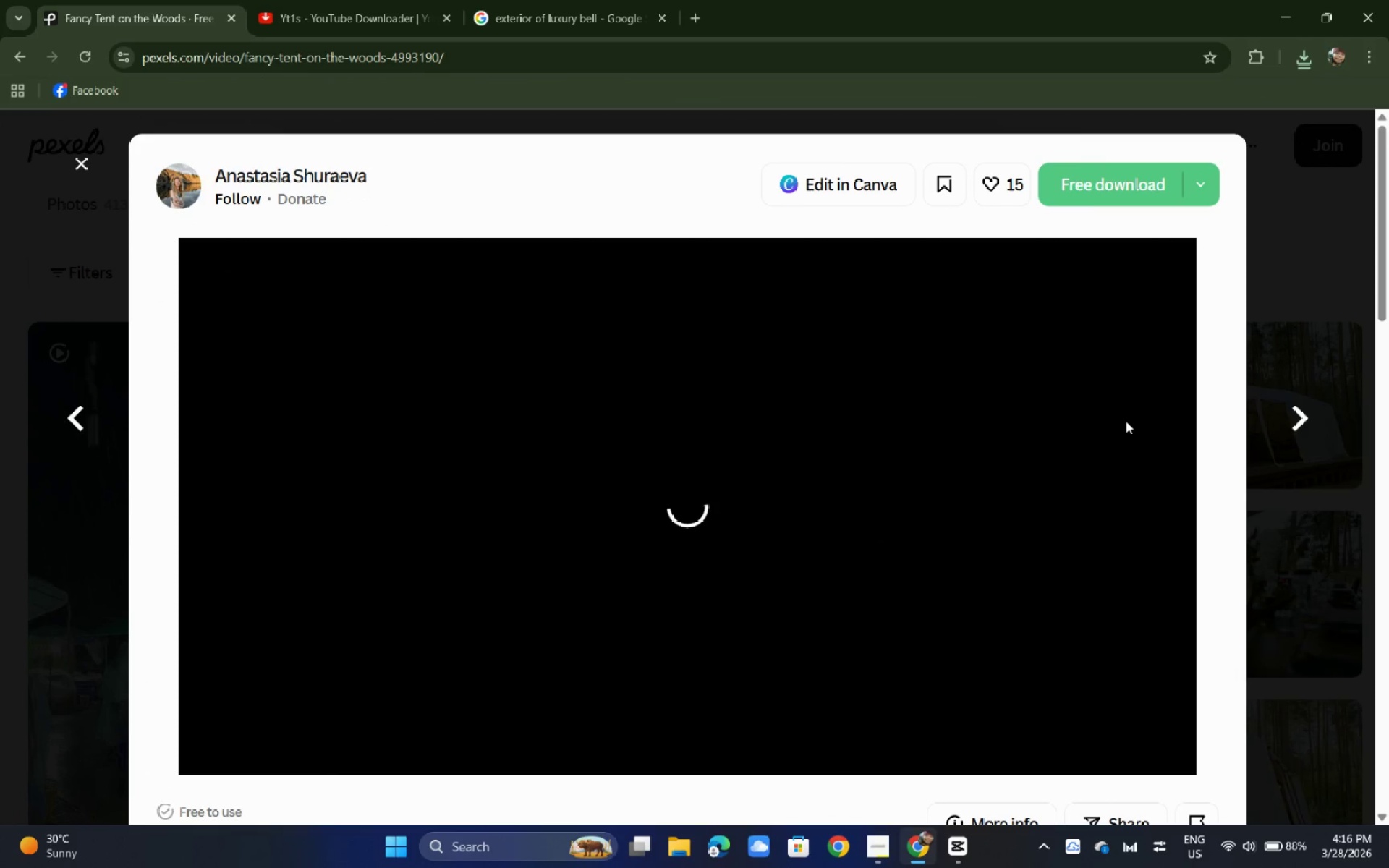 
left_click([0, 516])
 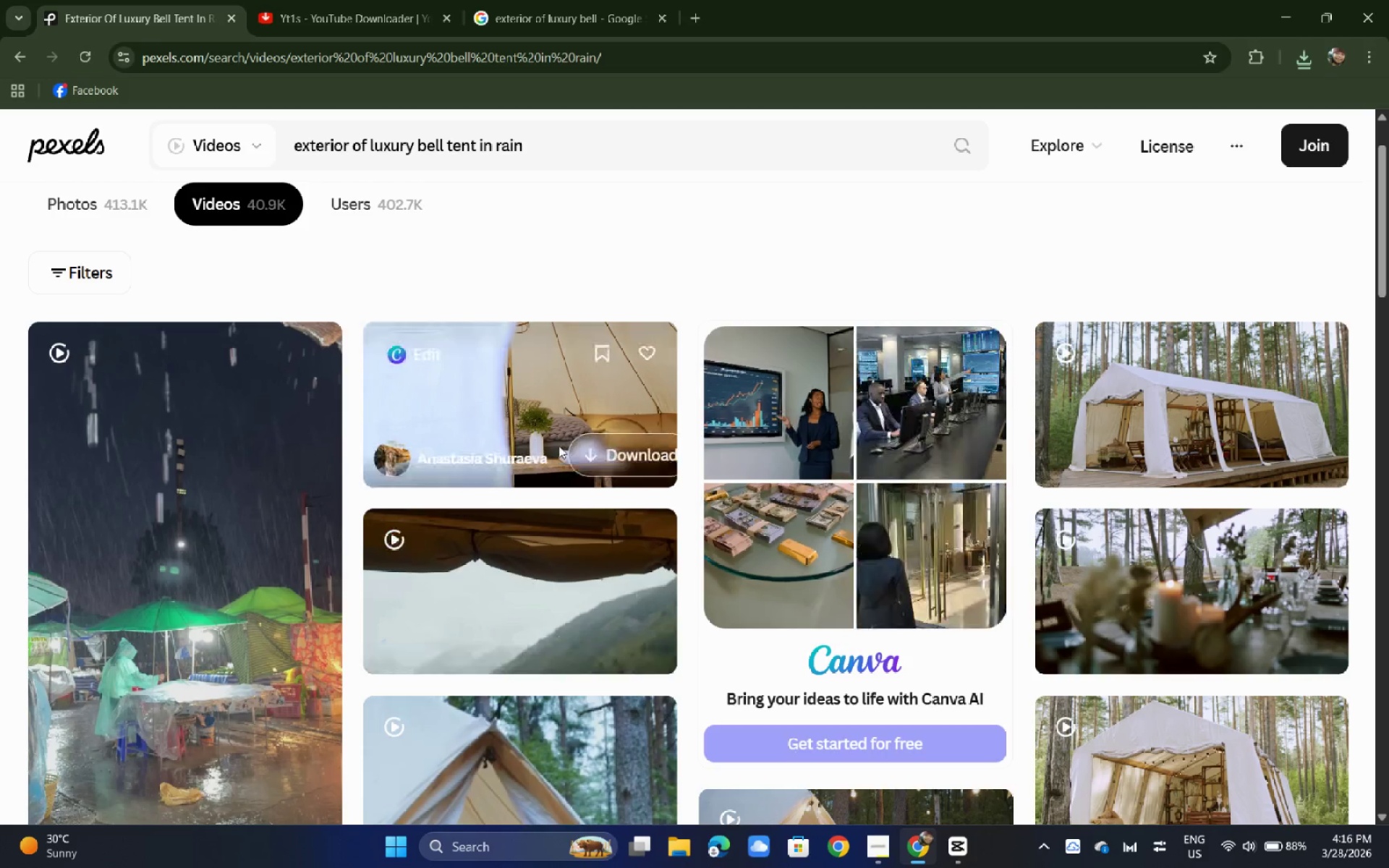 
left_click([558, 446])
 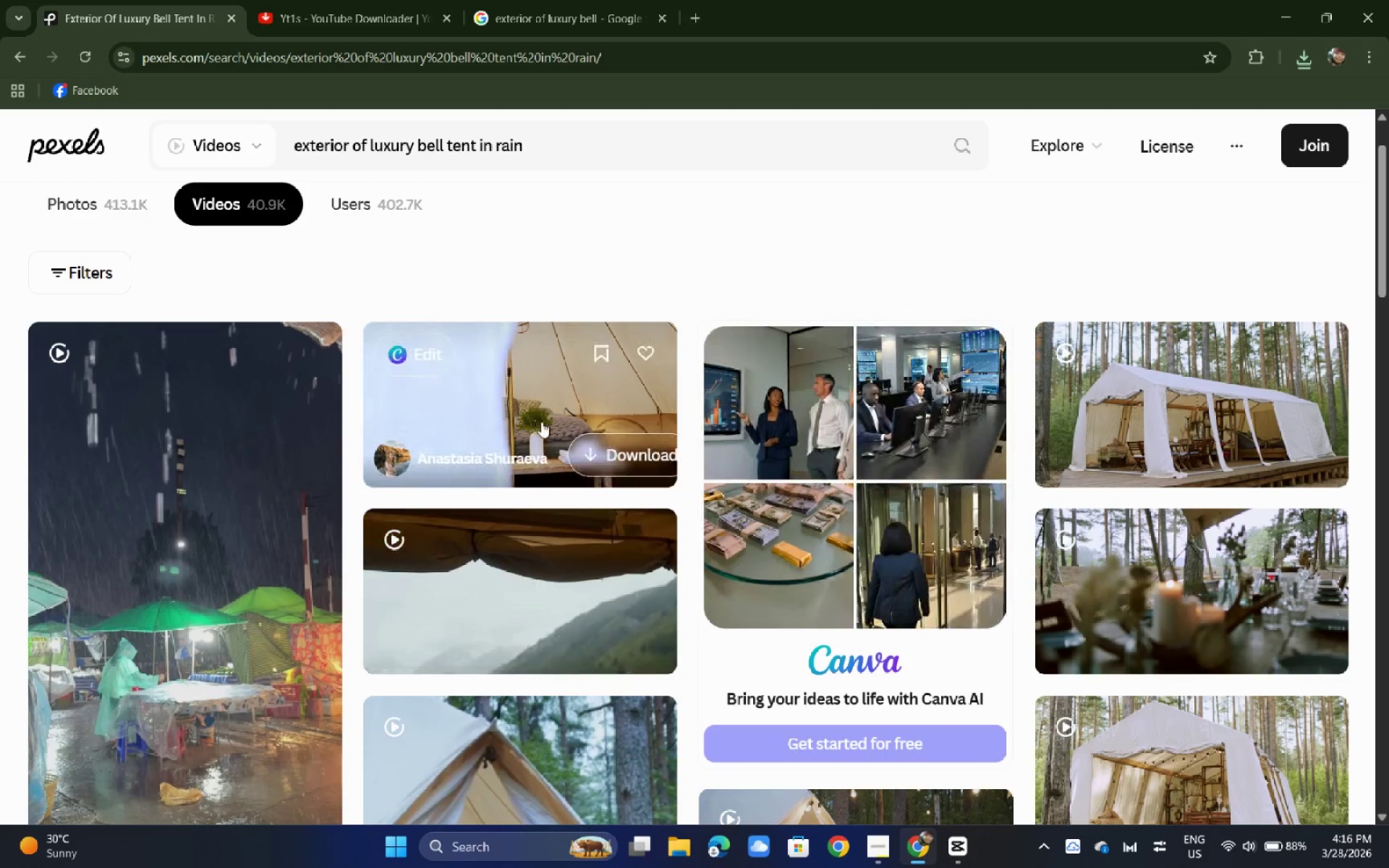 
left_click([537, 415])
 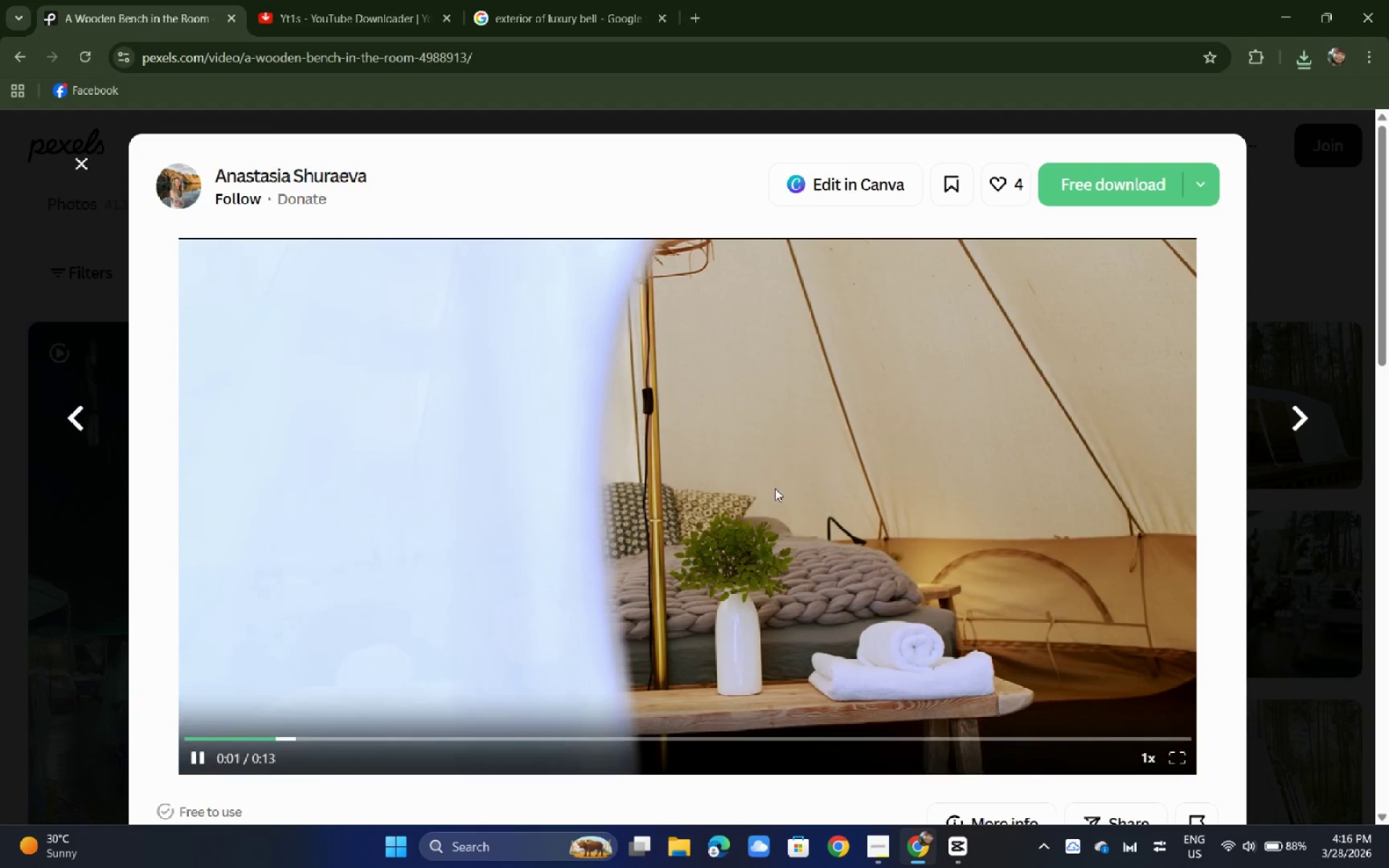 
wait(5.39)
 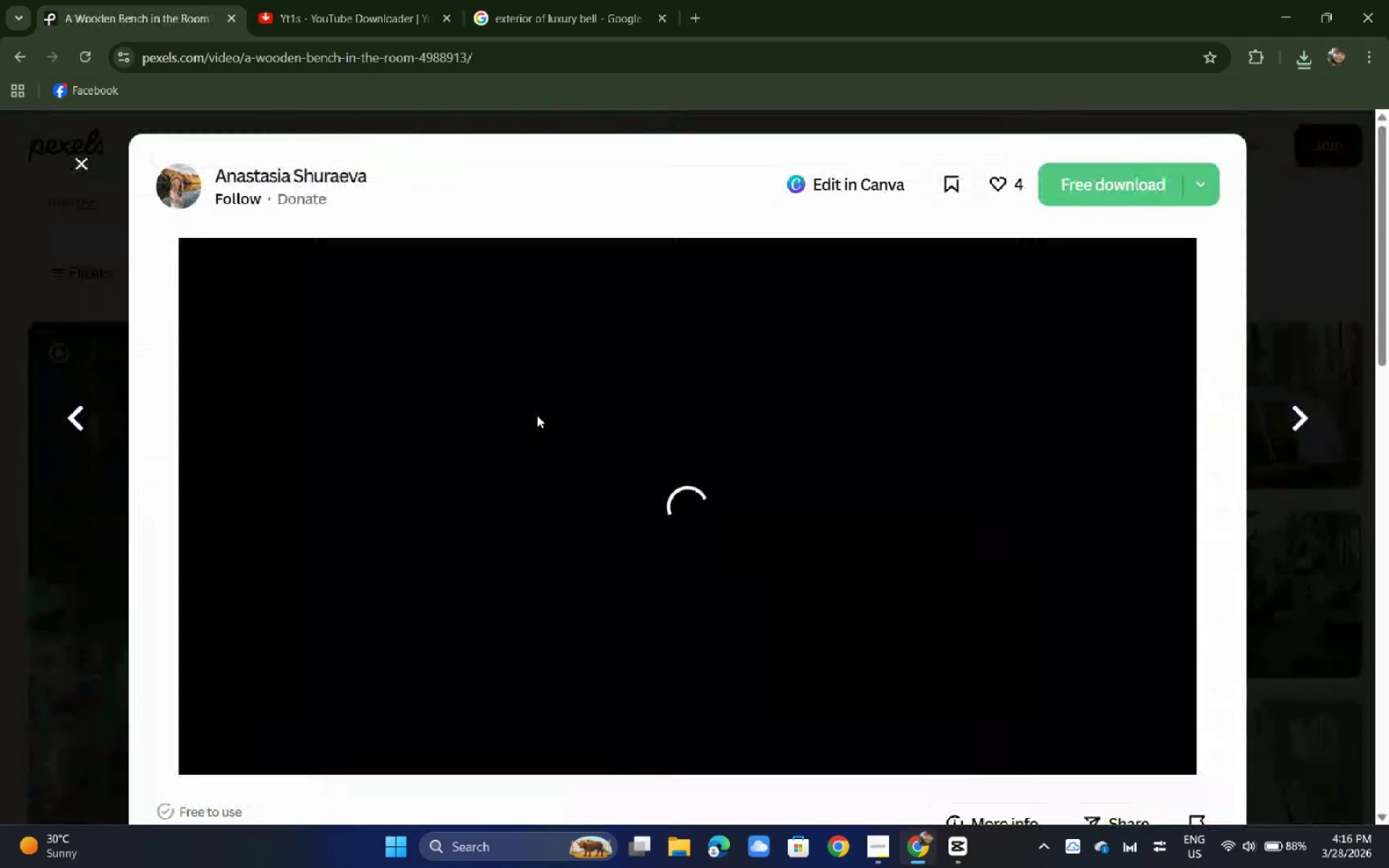 
left_click_drag(start_coordinate=[0, 605], to_coordinate=[6, 605])
 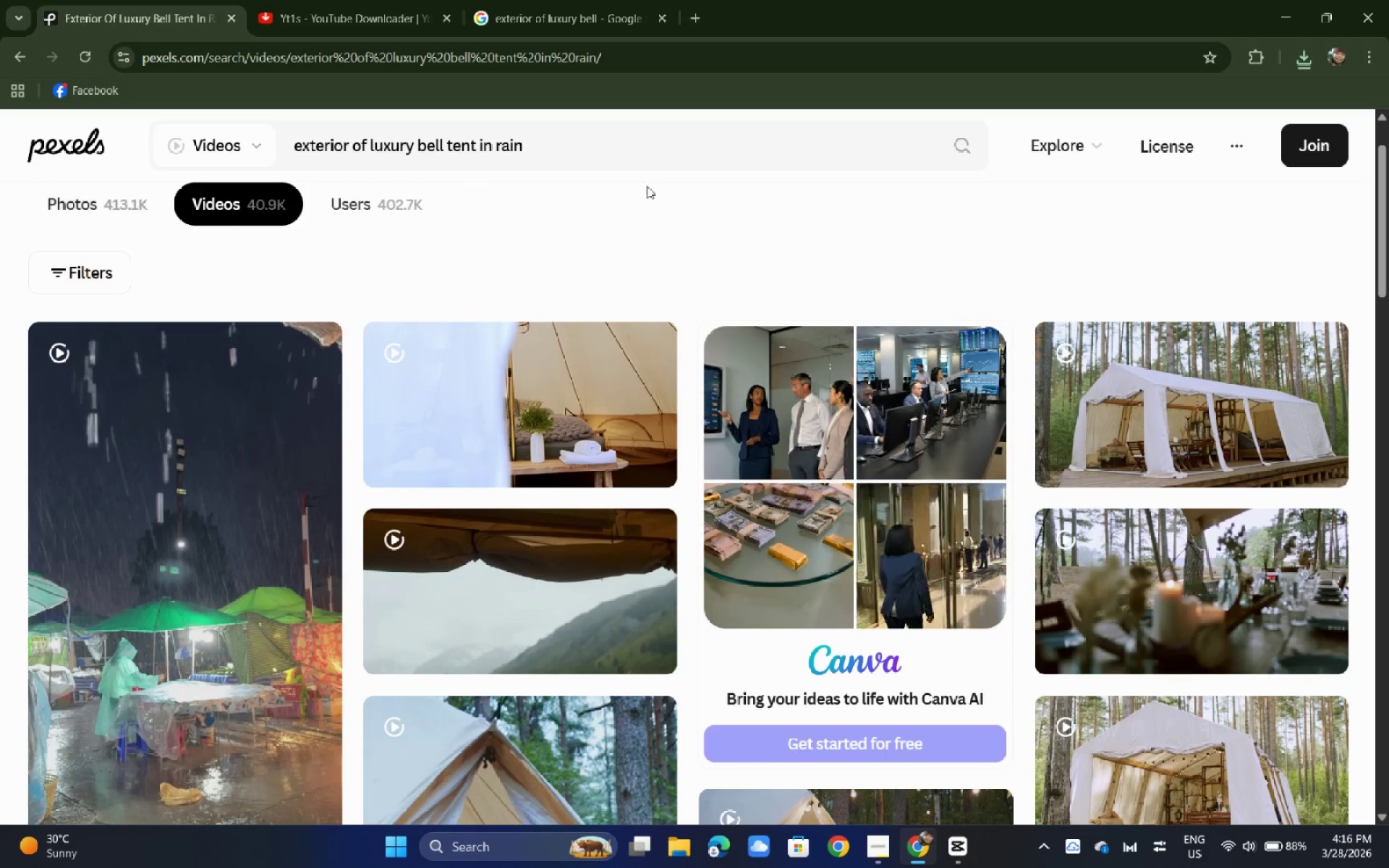 
left_click_drag(start_coordinate=[579, 154], to_coordinate=[158, 148])
 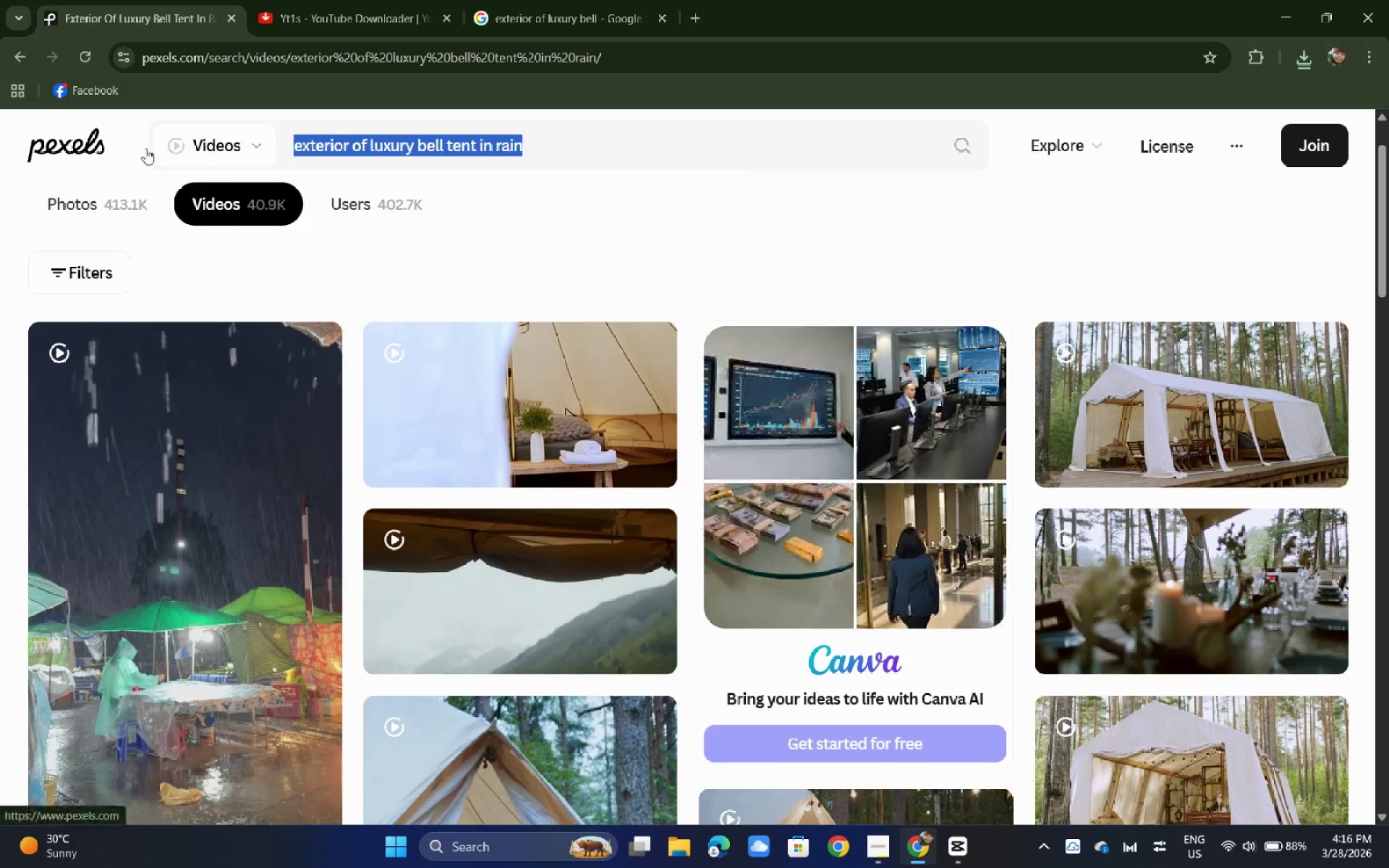 
type(bell tent rain)
 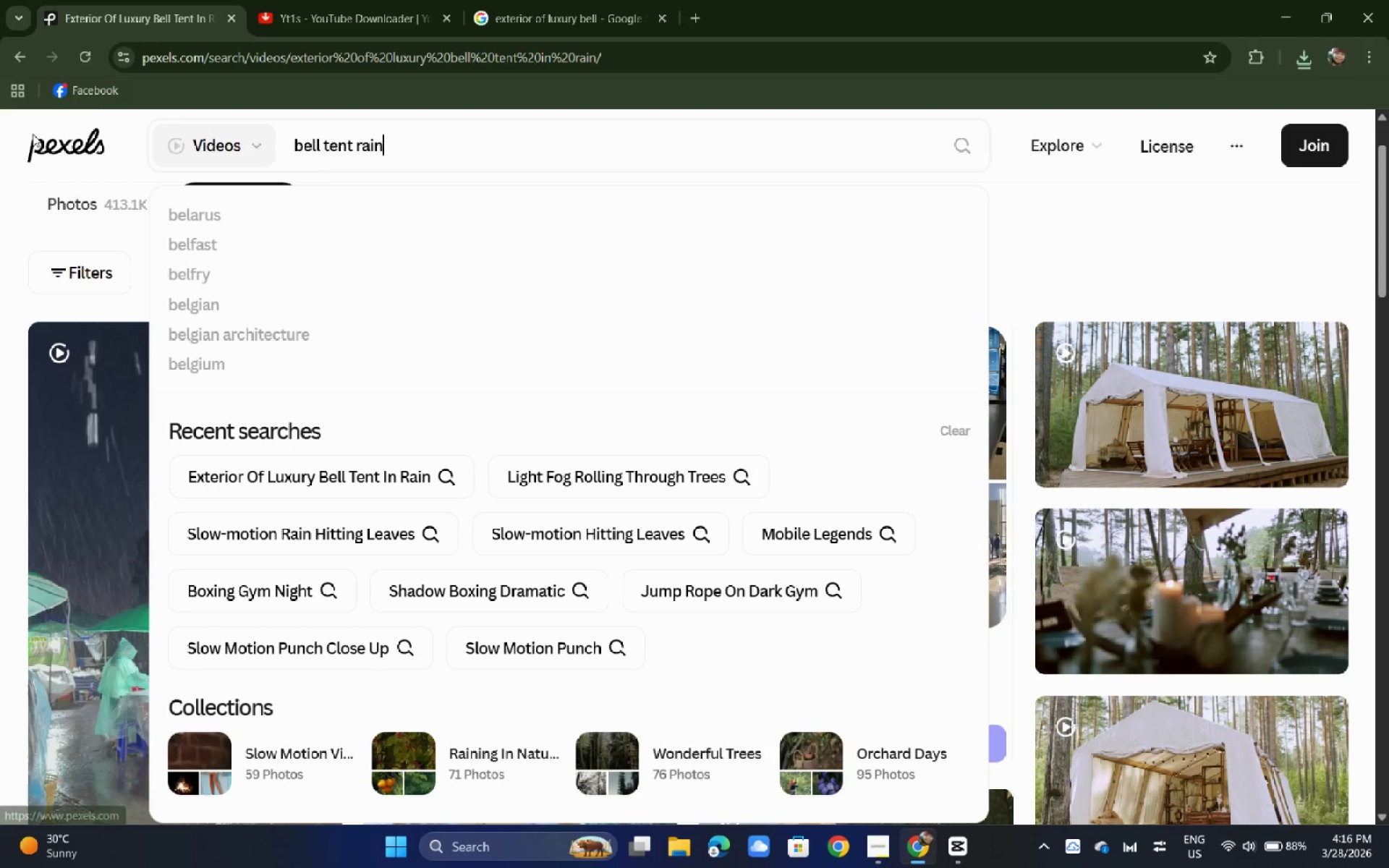 
key(Enter)
 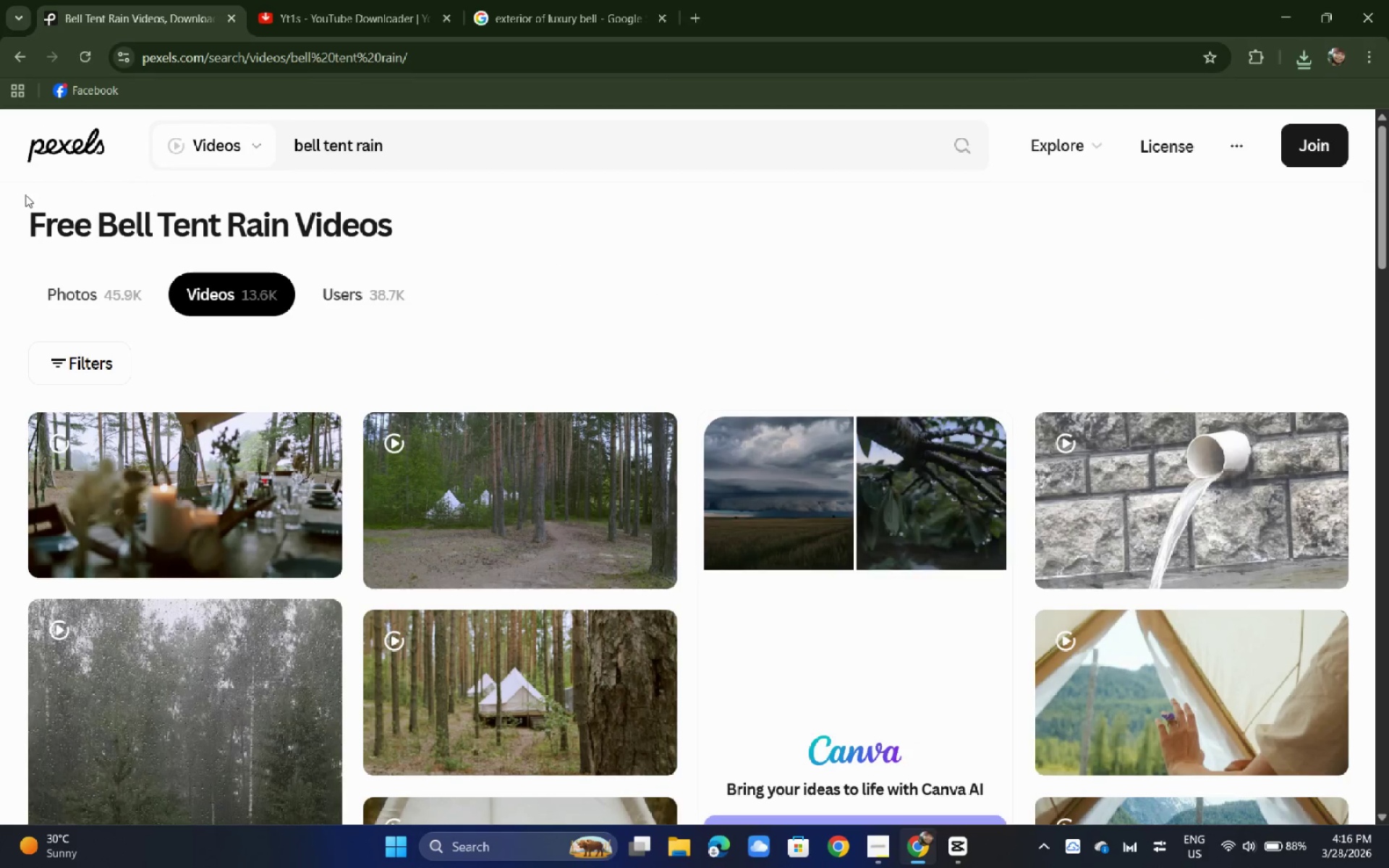 
wait(5.55)
 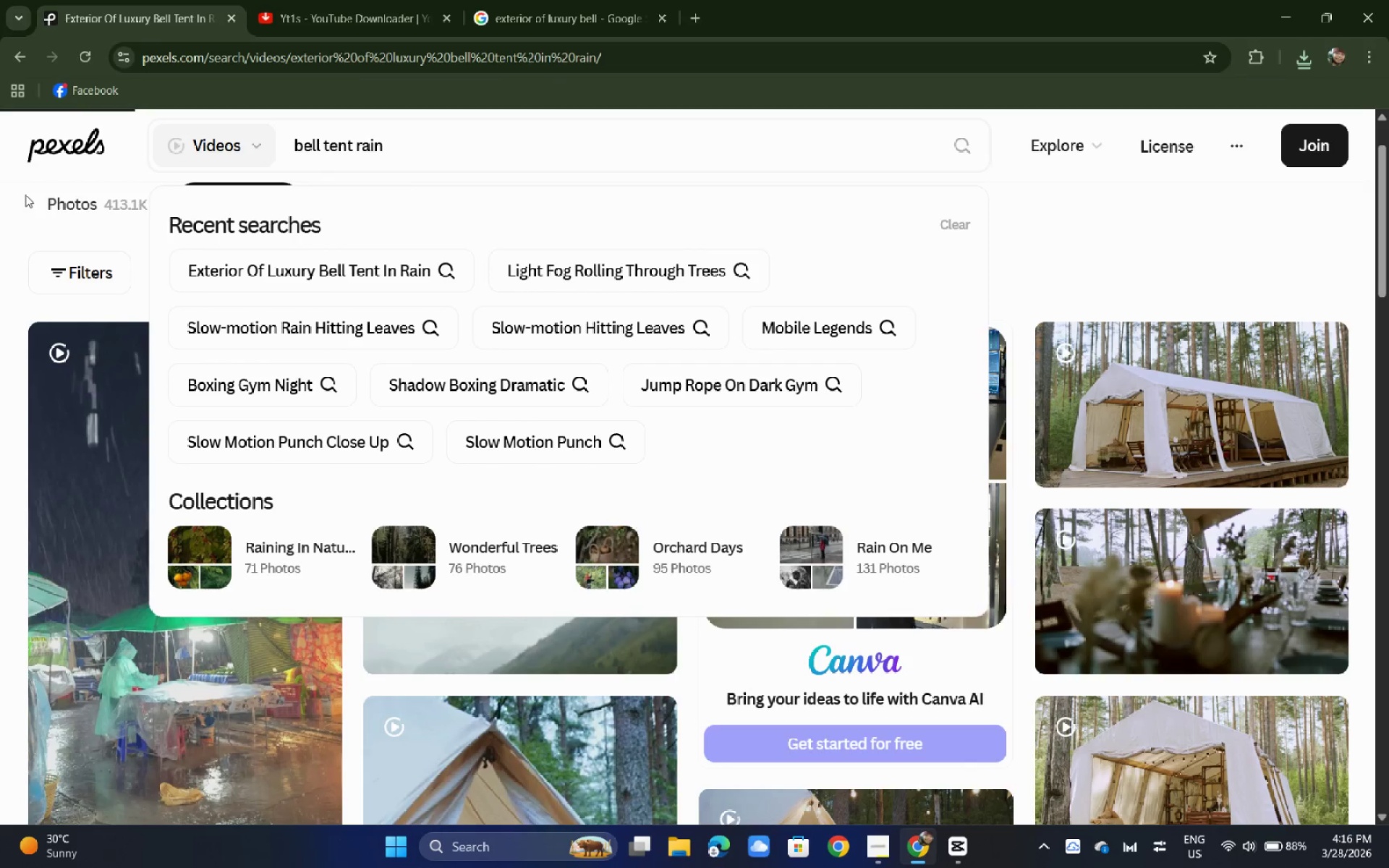 
left_click([324, 0])
 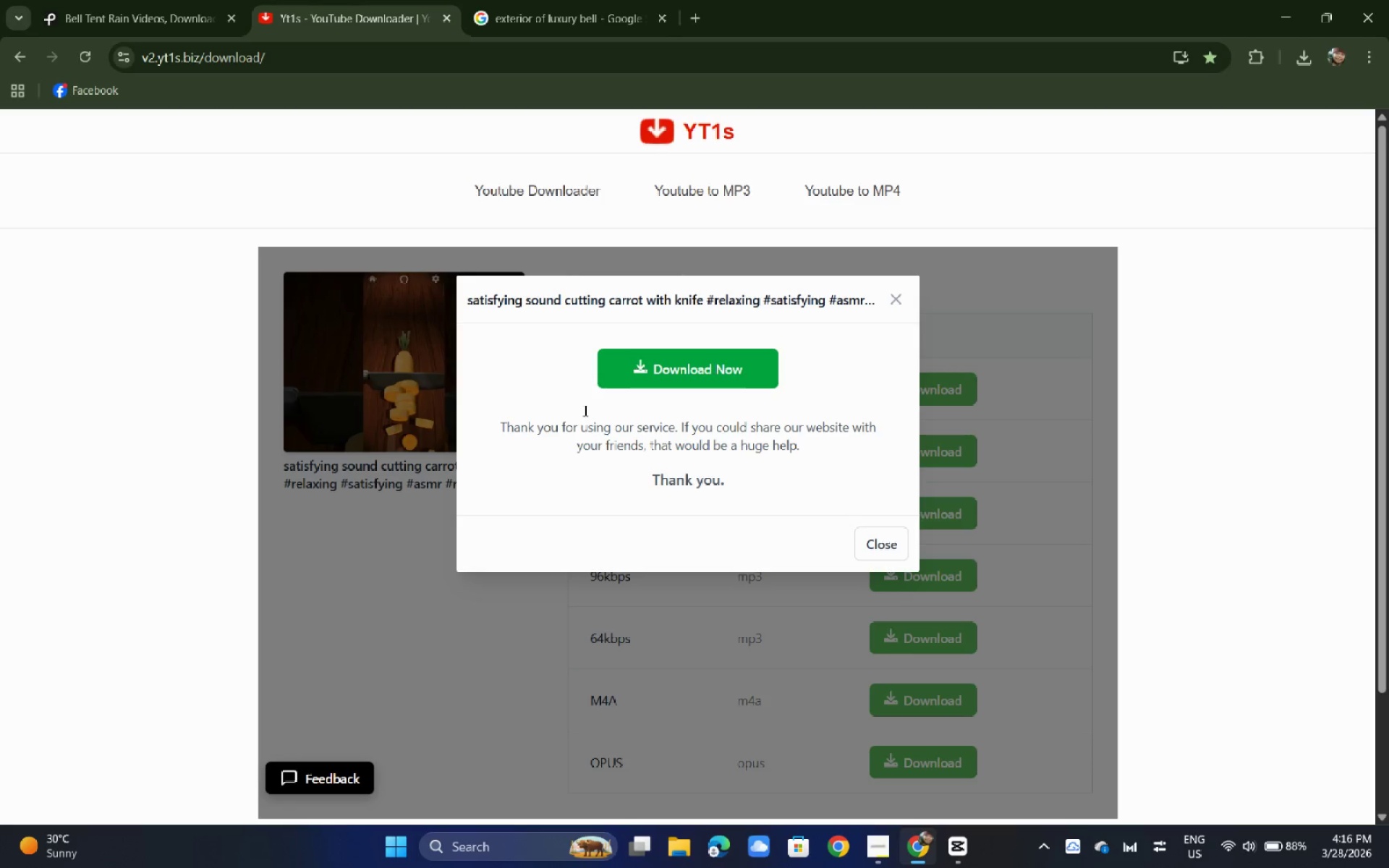 
left_click([504, 0])
 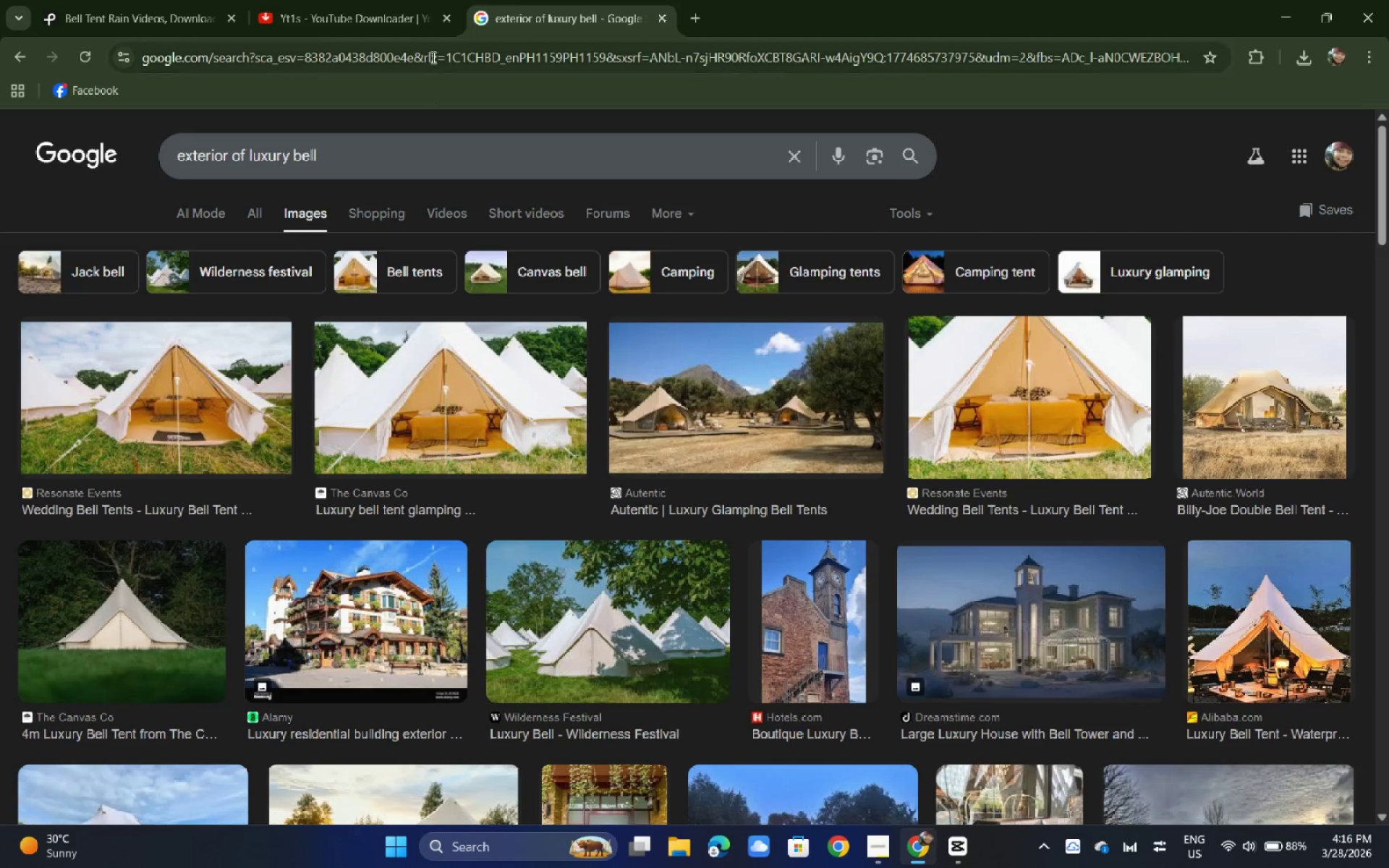 
left_click([432, 57])
 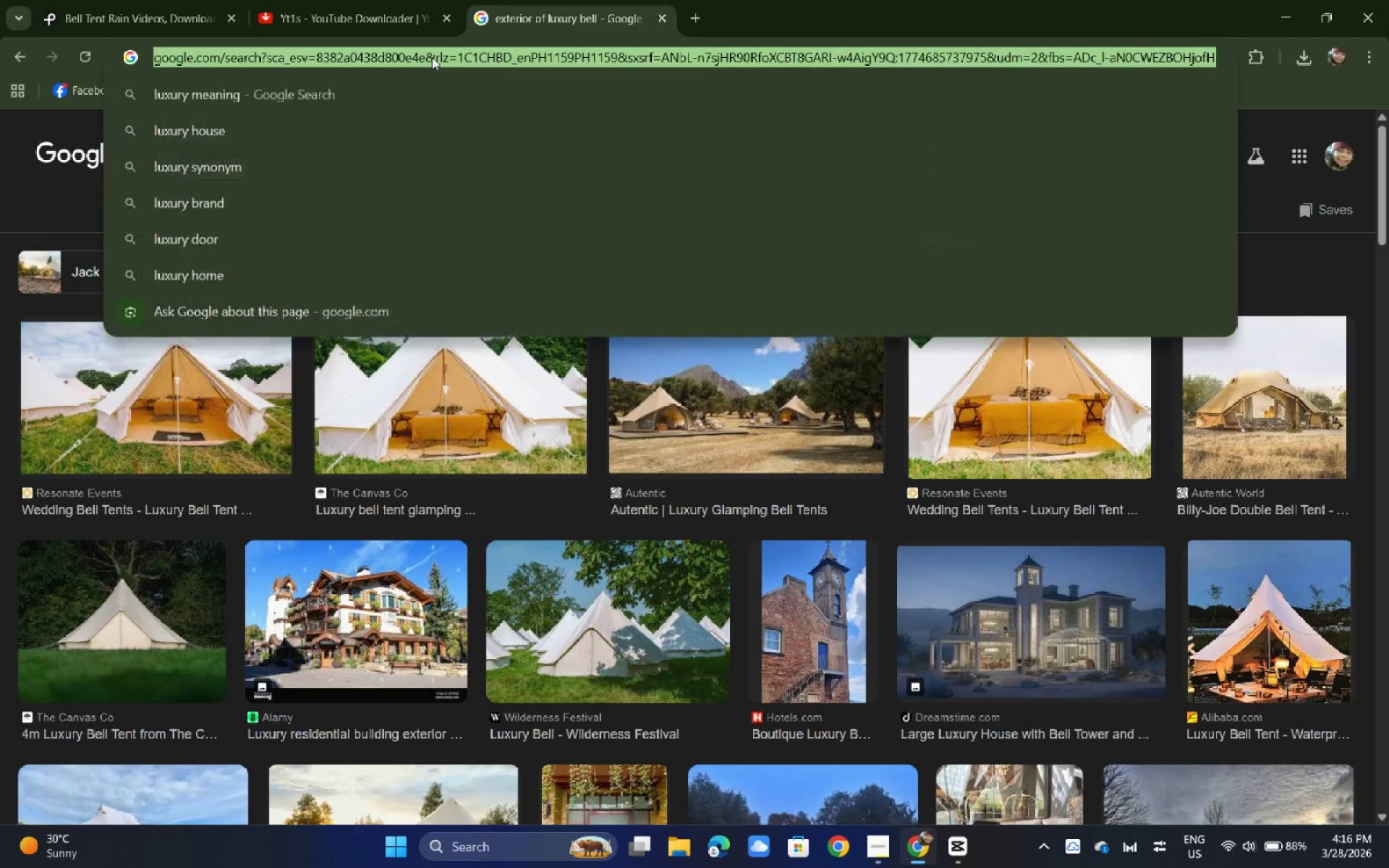 
key(Y)
 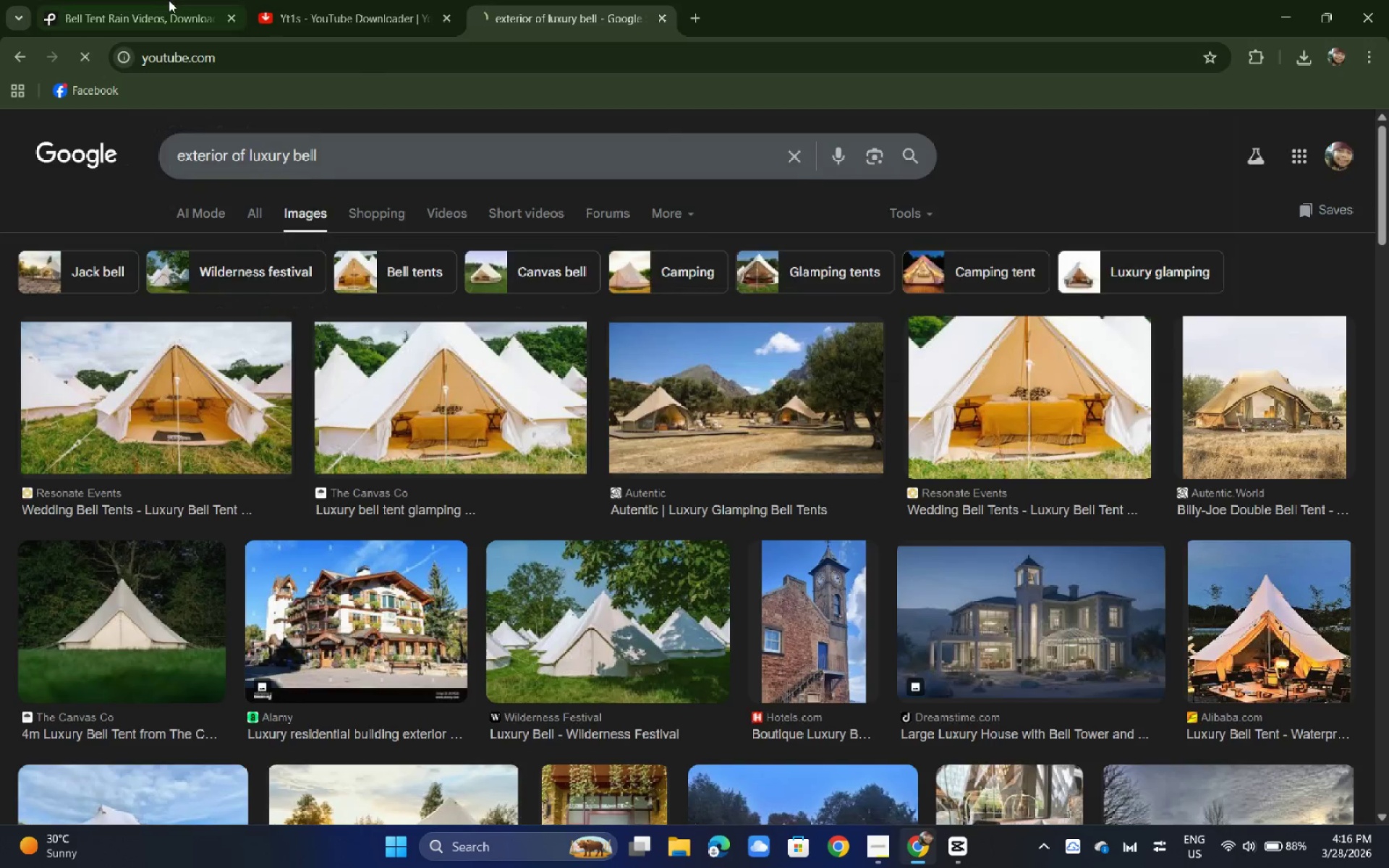 
double_click([165, 0])
 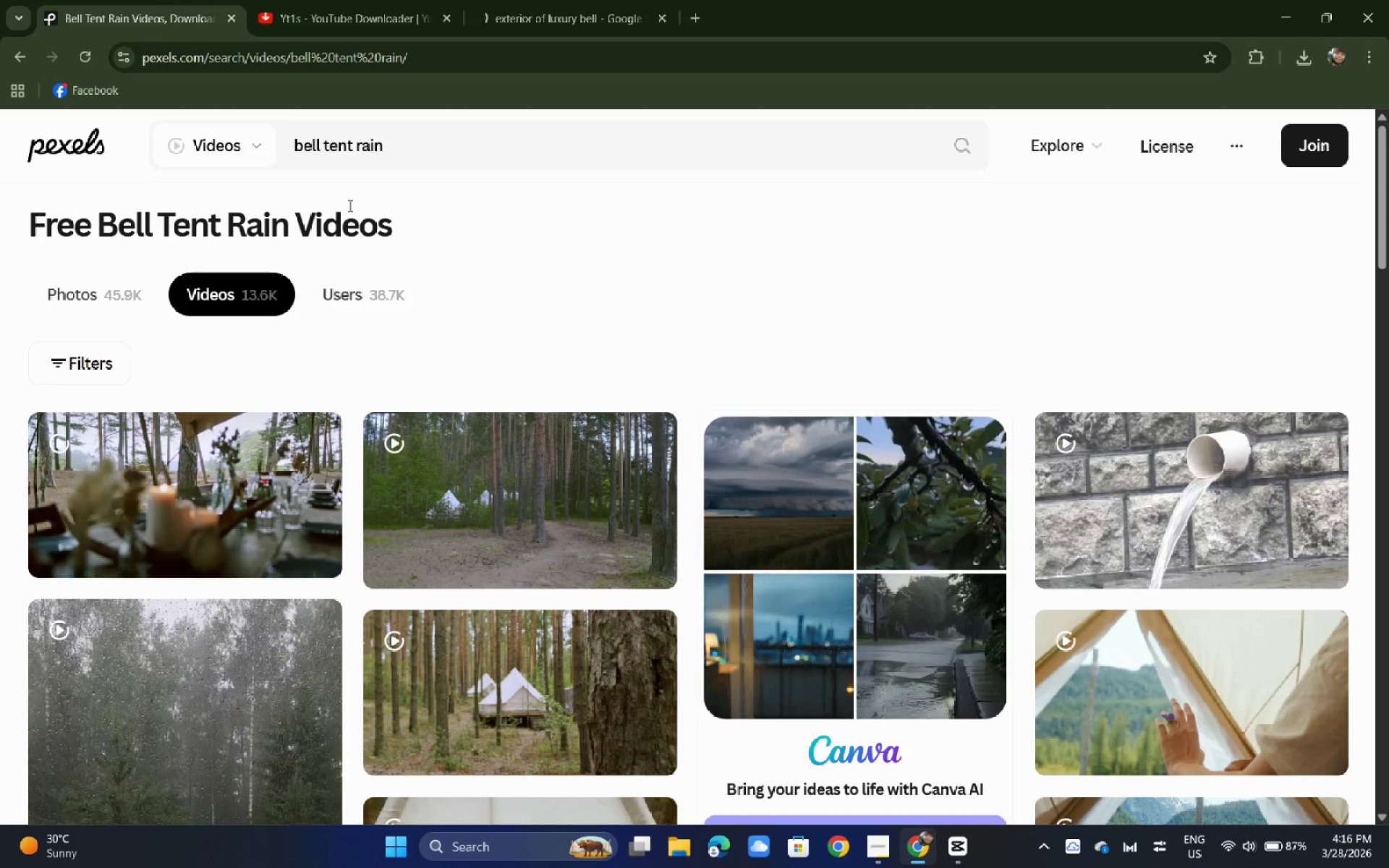 
scroll: coordinate [313, 279], scroll_direction: down, amount: 12.0
 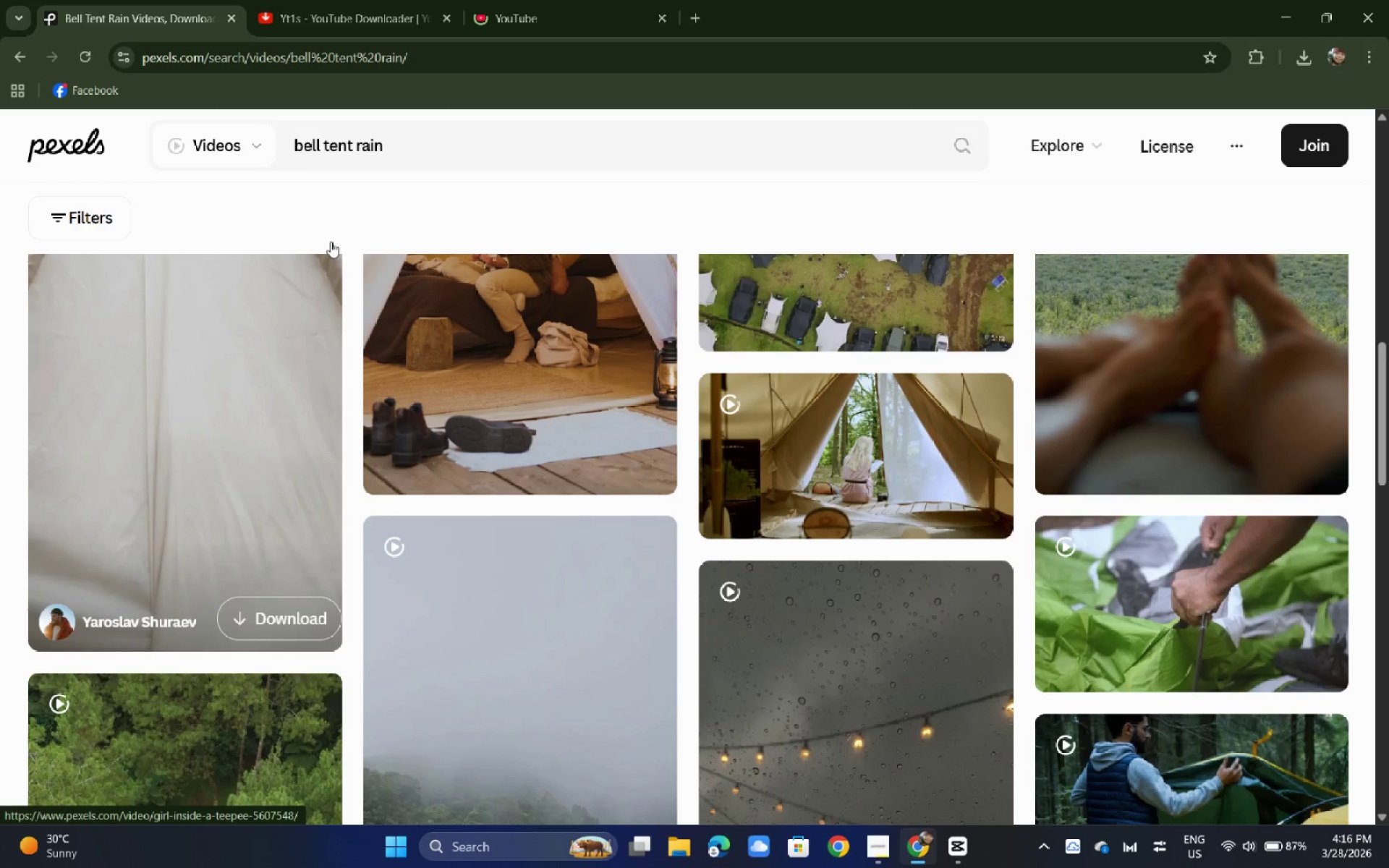 
left_click([517, 3])
 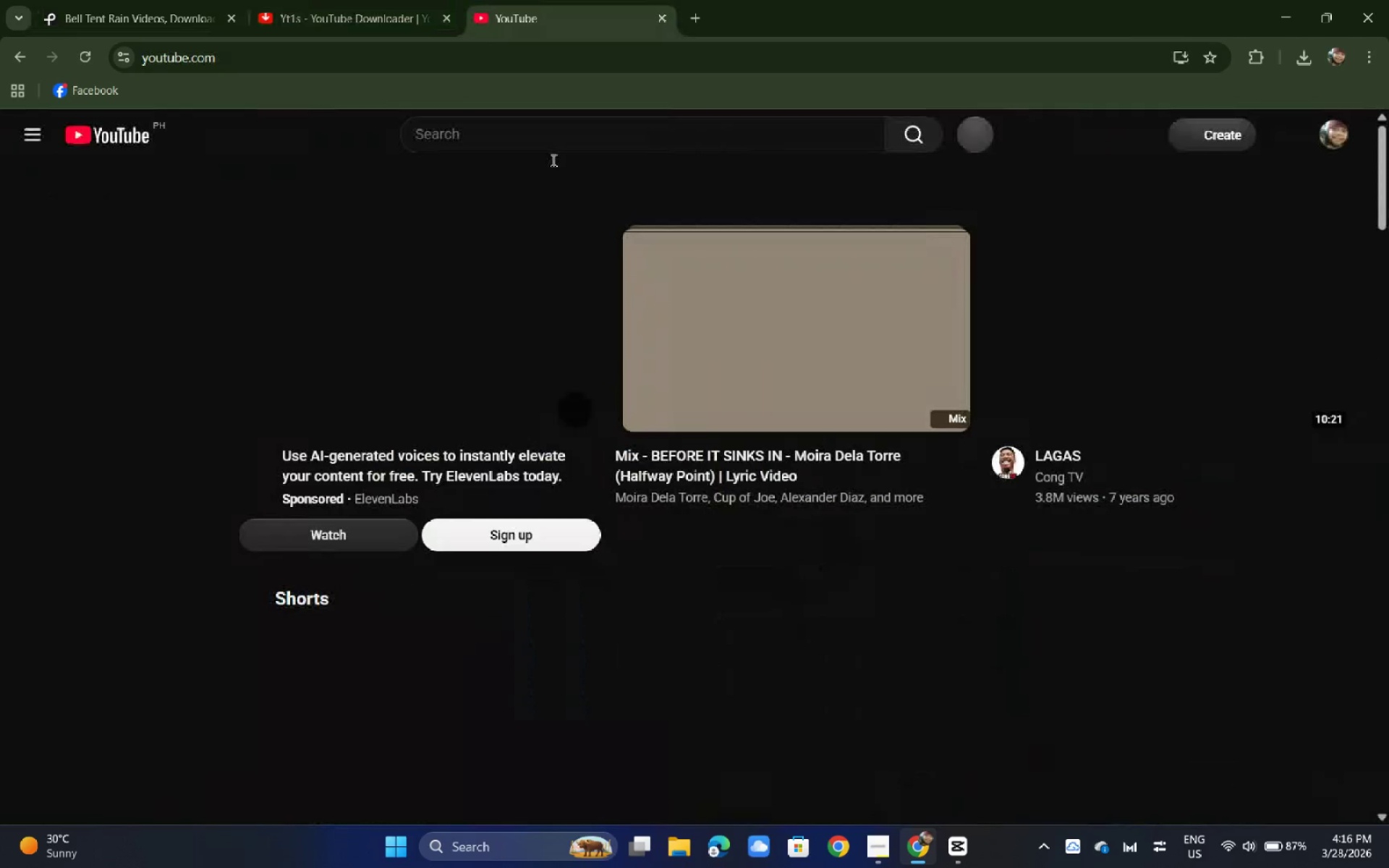 
left_click([550, 154])
 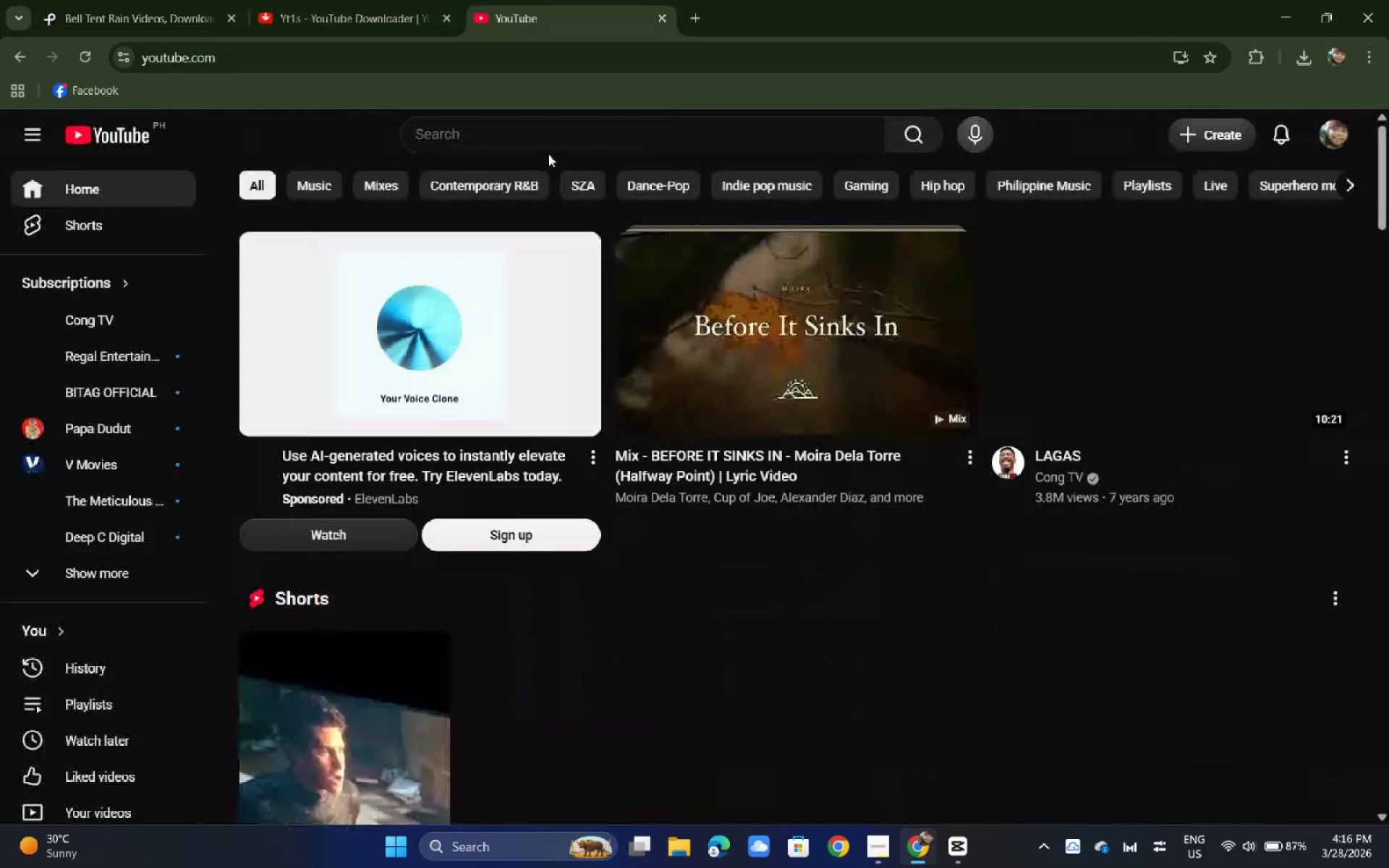 
left_click_drag(start_coordinate=[548, 154], to_coordinate=[538, 156])
 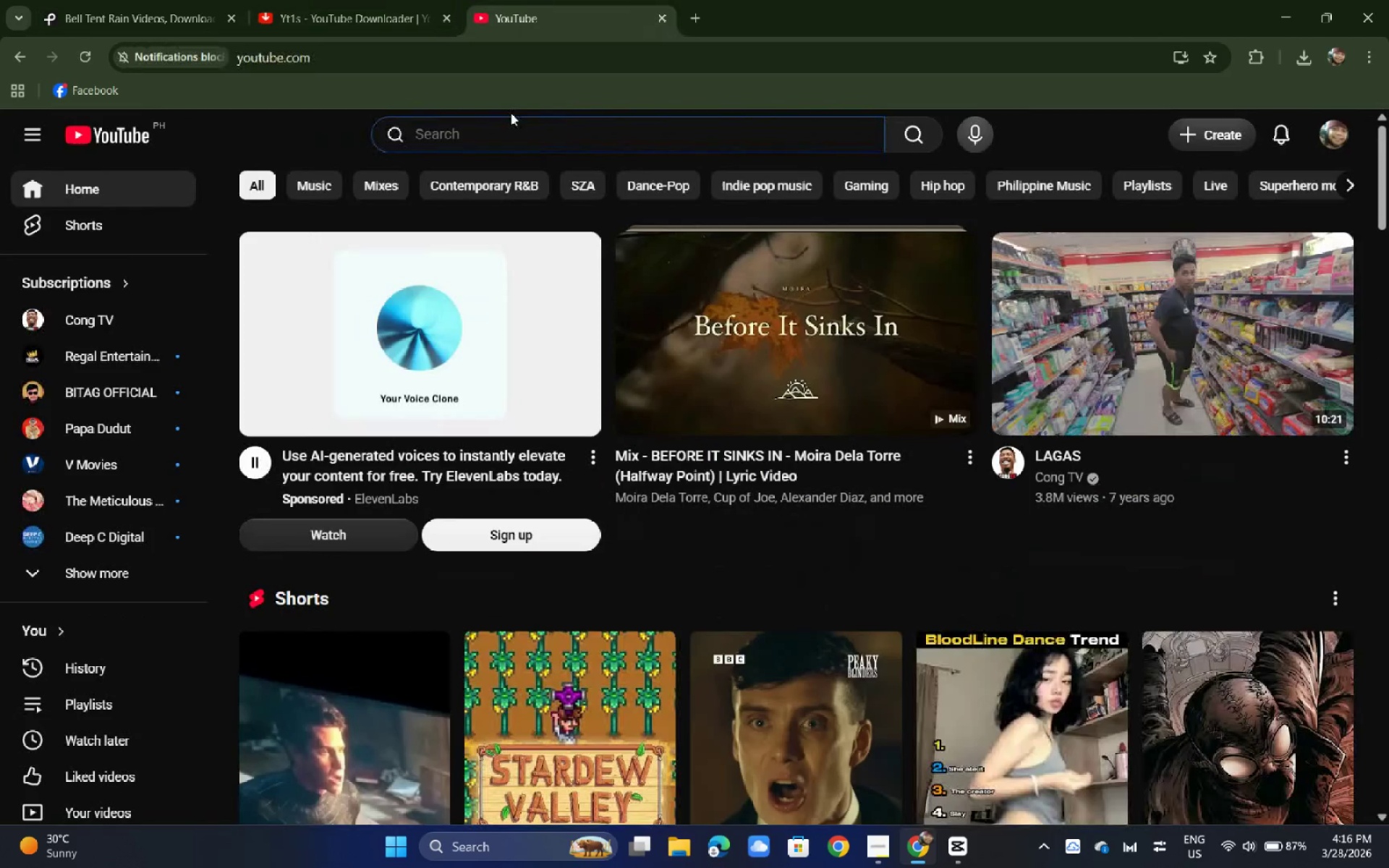 
type(out )
key(Backspace)
type(side bell tent rain)
 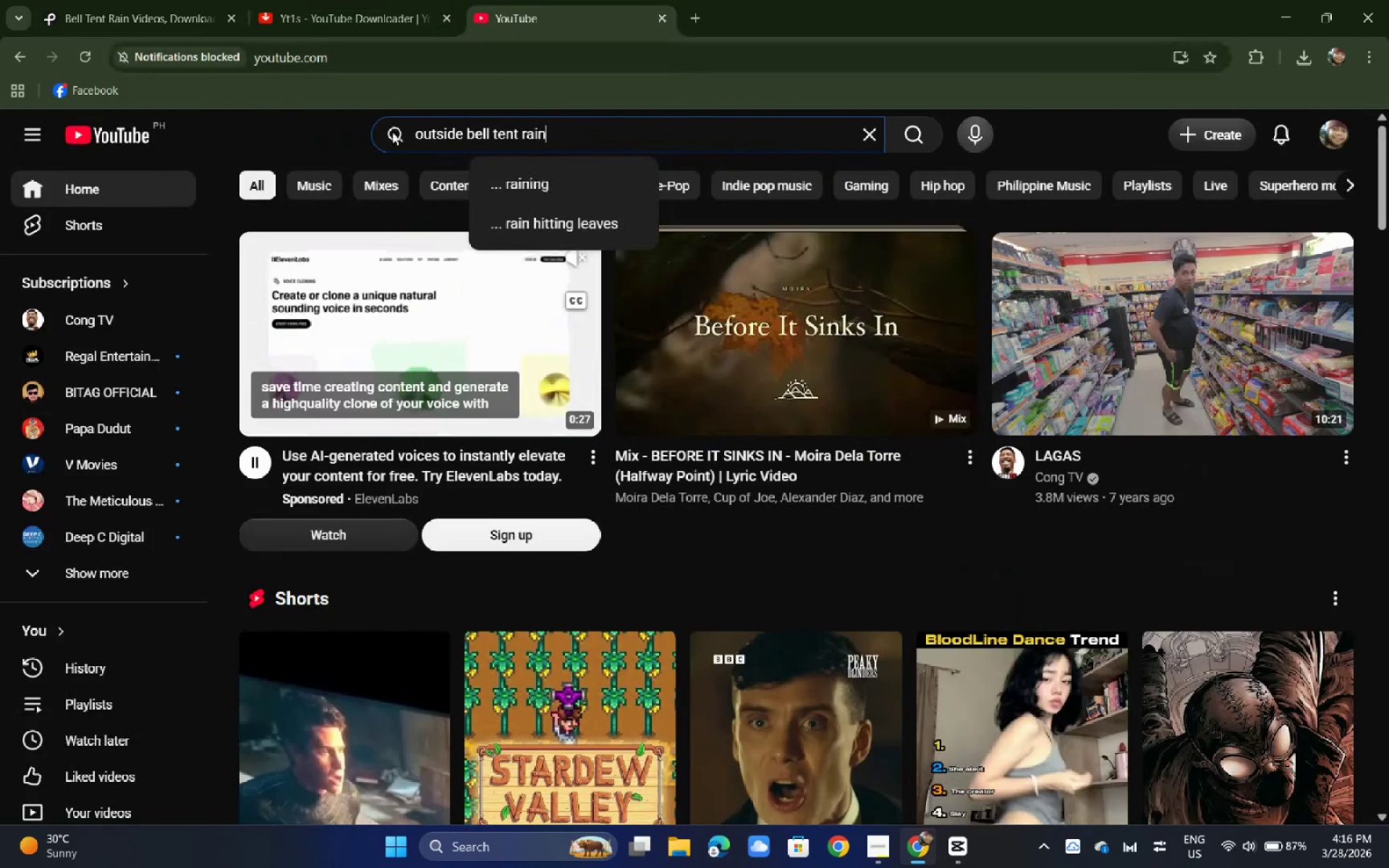 
key(Enter)
 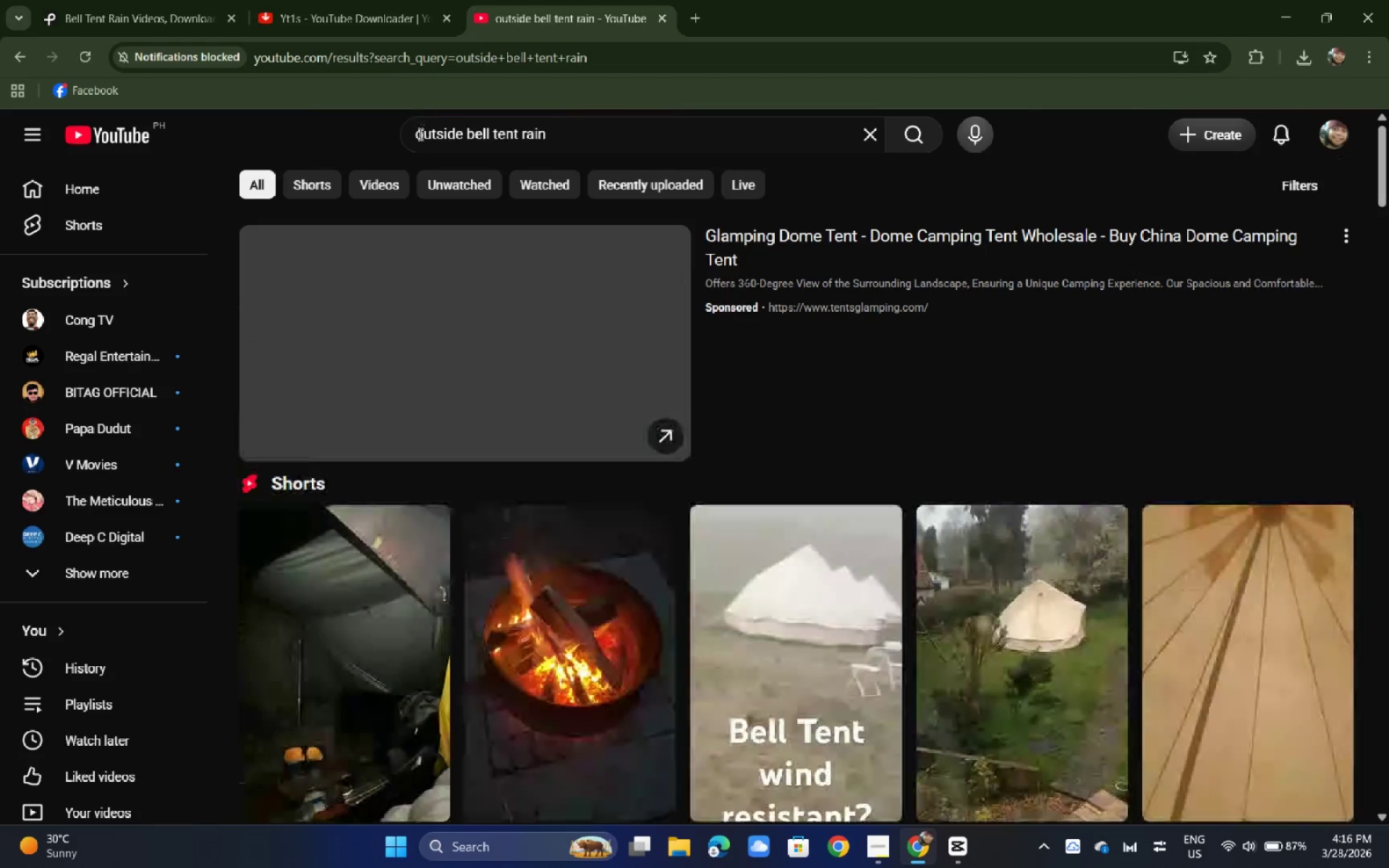 
scroll: coordinate [426, 125], scroll_direction: down, amount: 19.0
 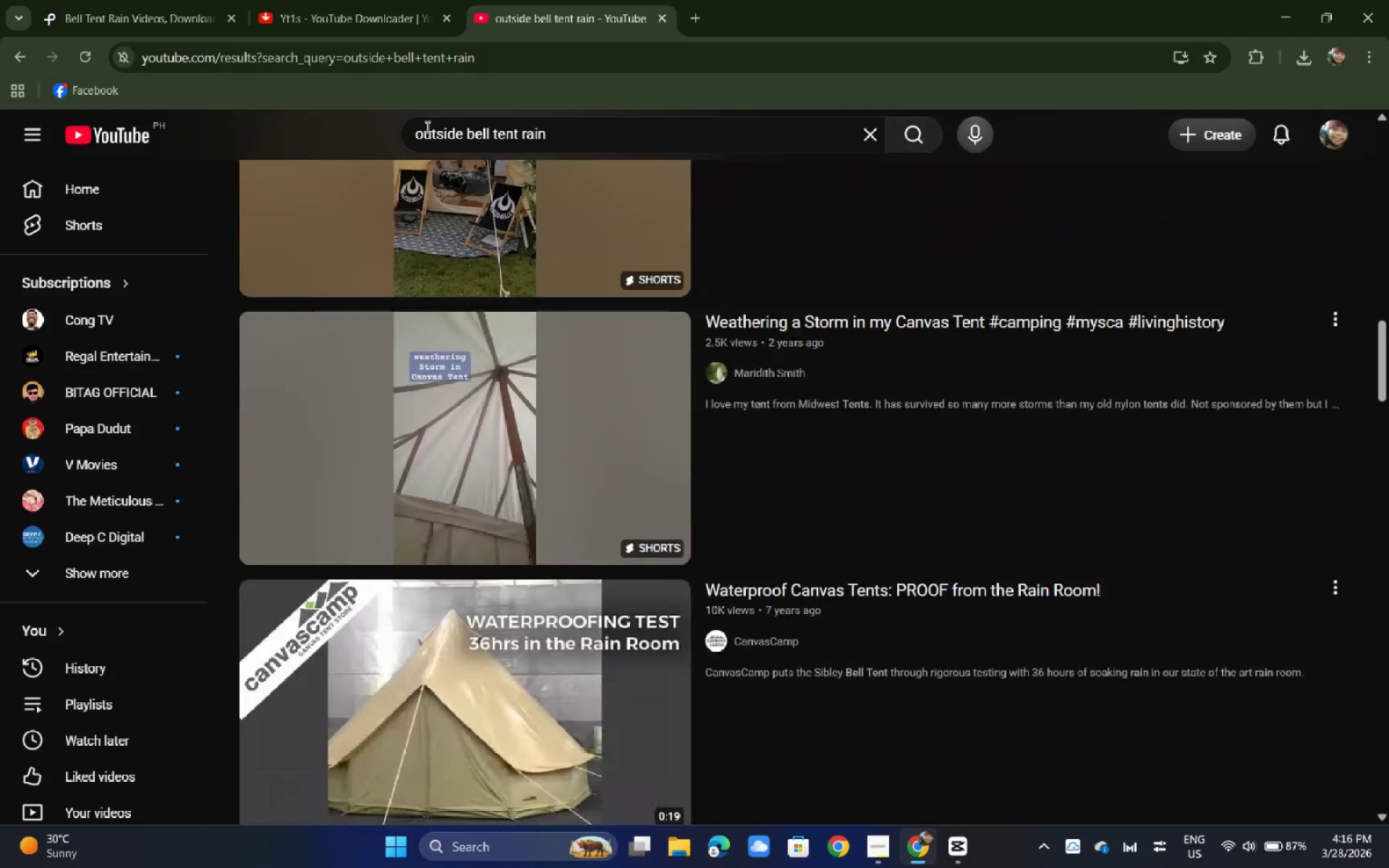 
scroll: coordinate [893, 310], scroll_direction: up, amount: 18.0
 